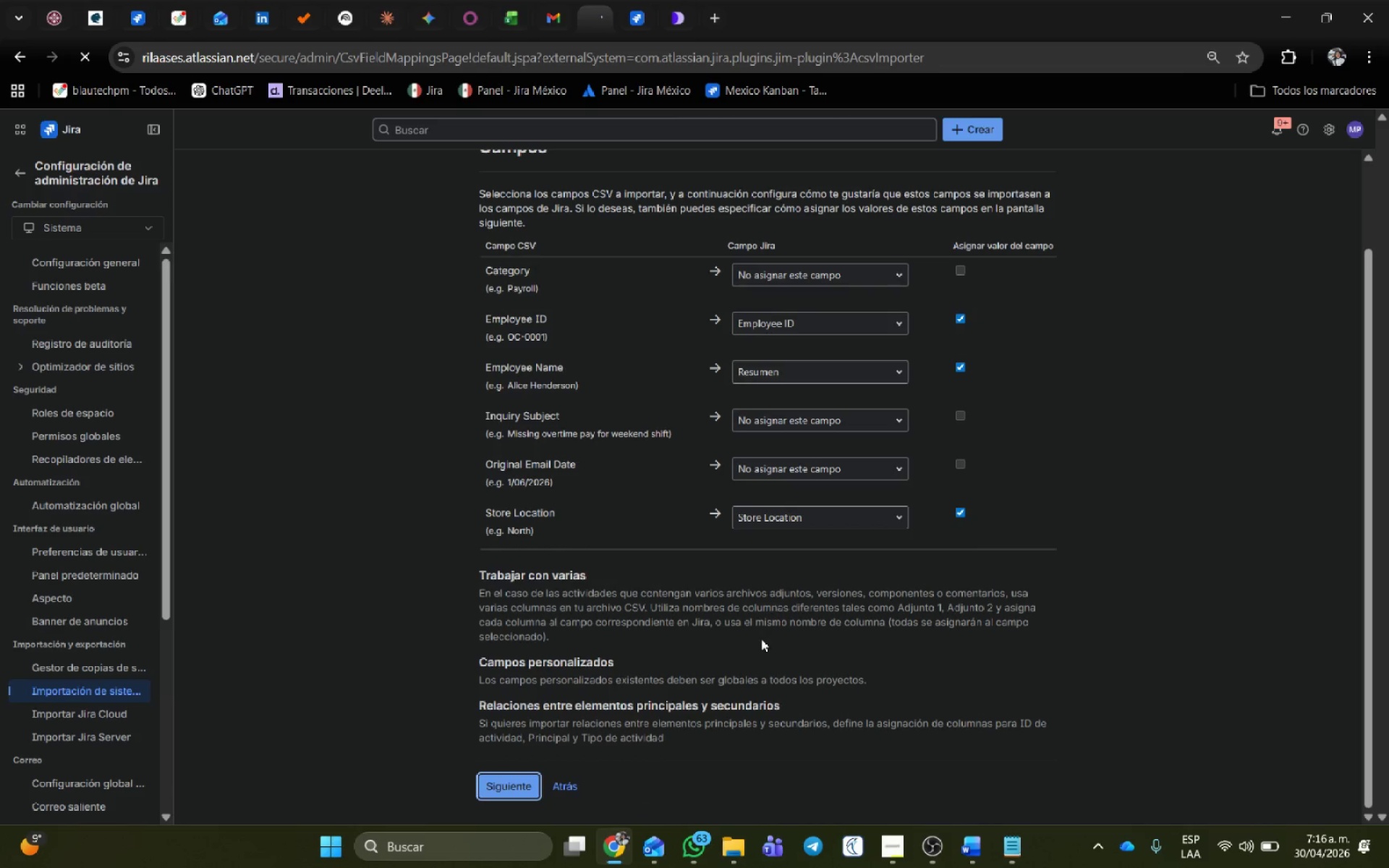 
mouse_move([749, 623])
 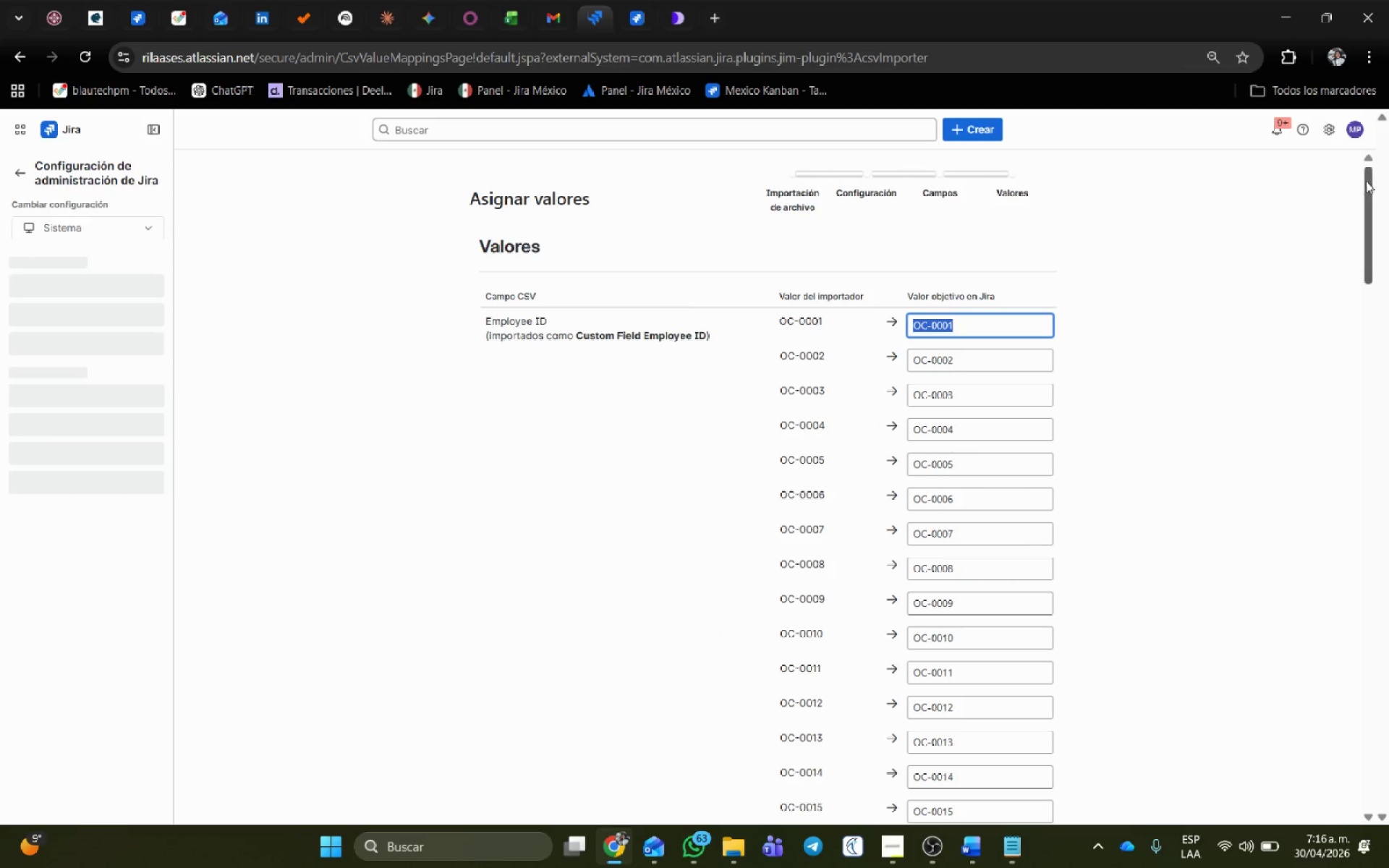 
left_click_drag(start_coordinate=[1367, 181], to_coordinate=[1388, 781])
 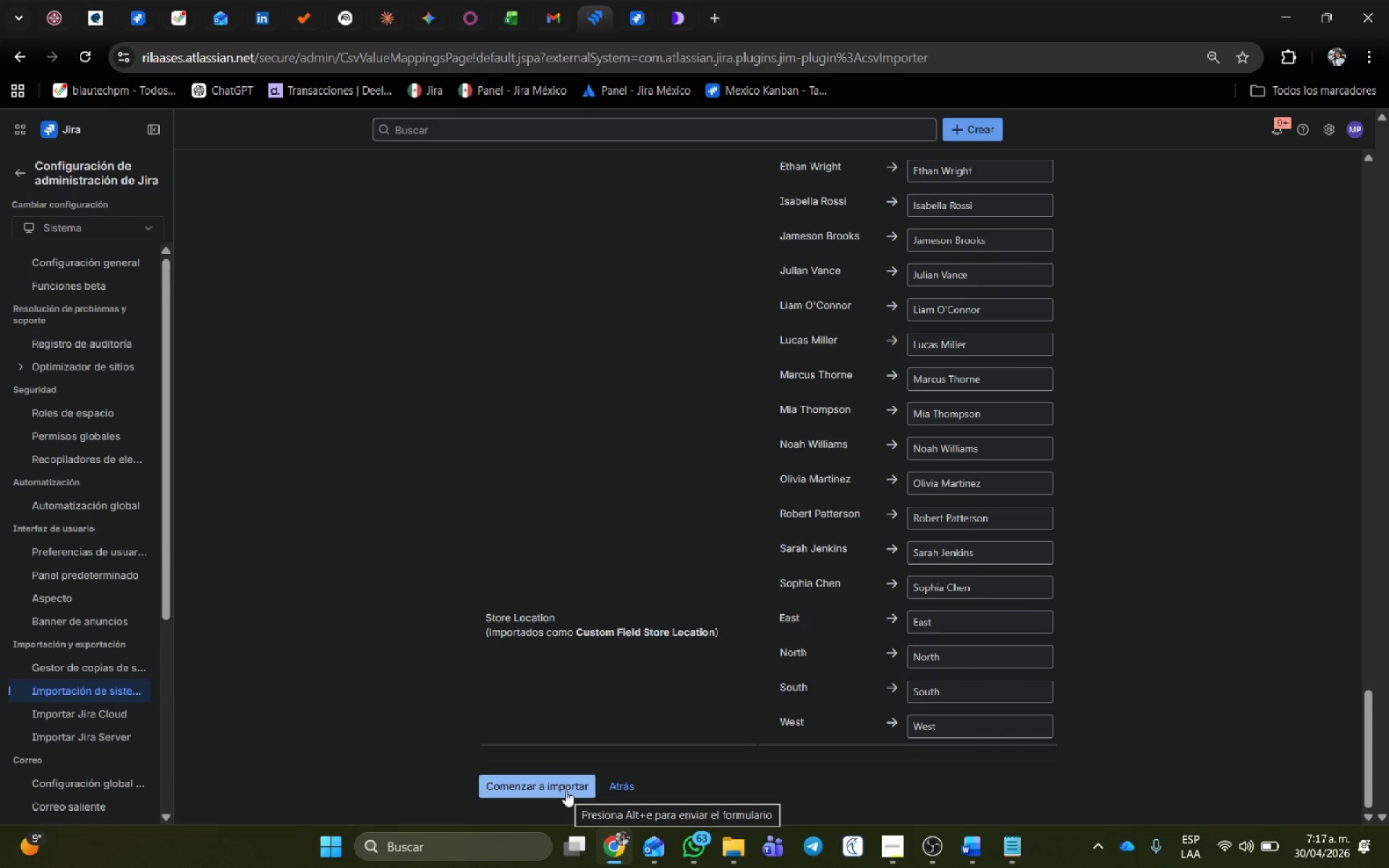 
left_click([566, 791])
 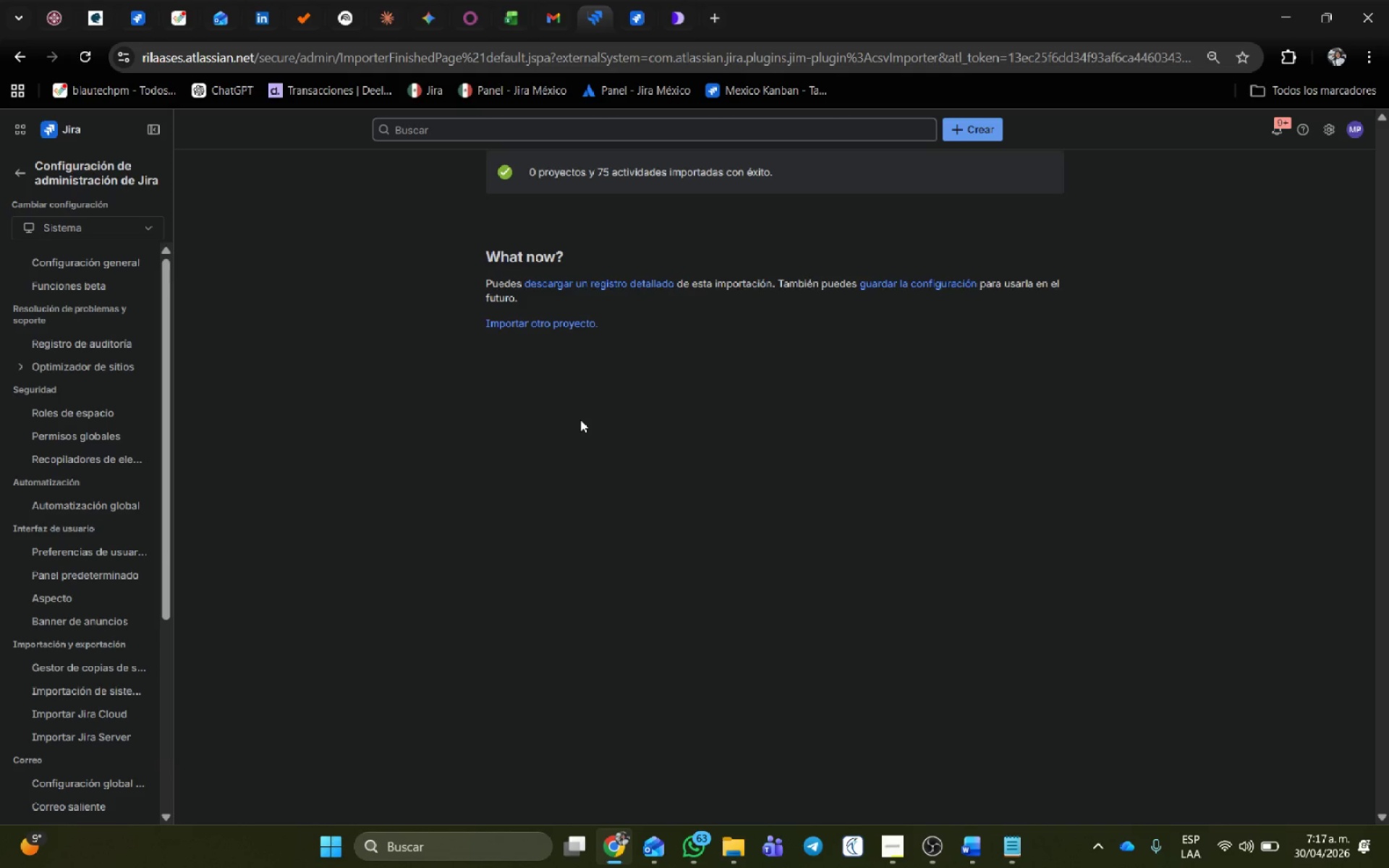 
wait(58.78)
 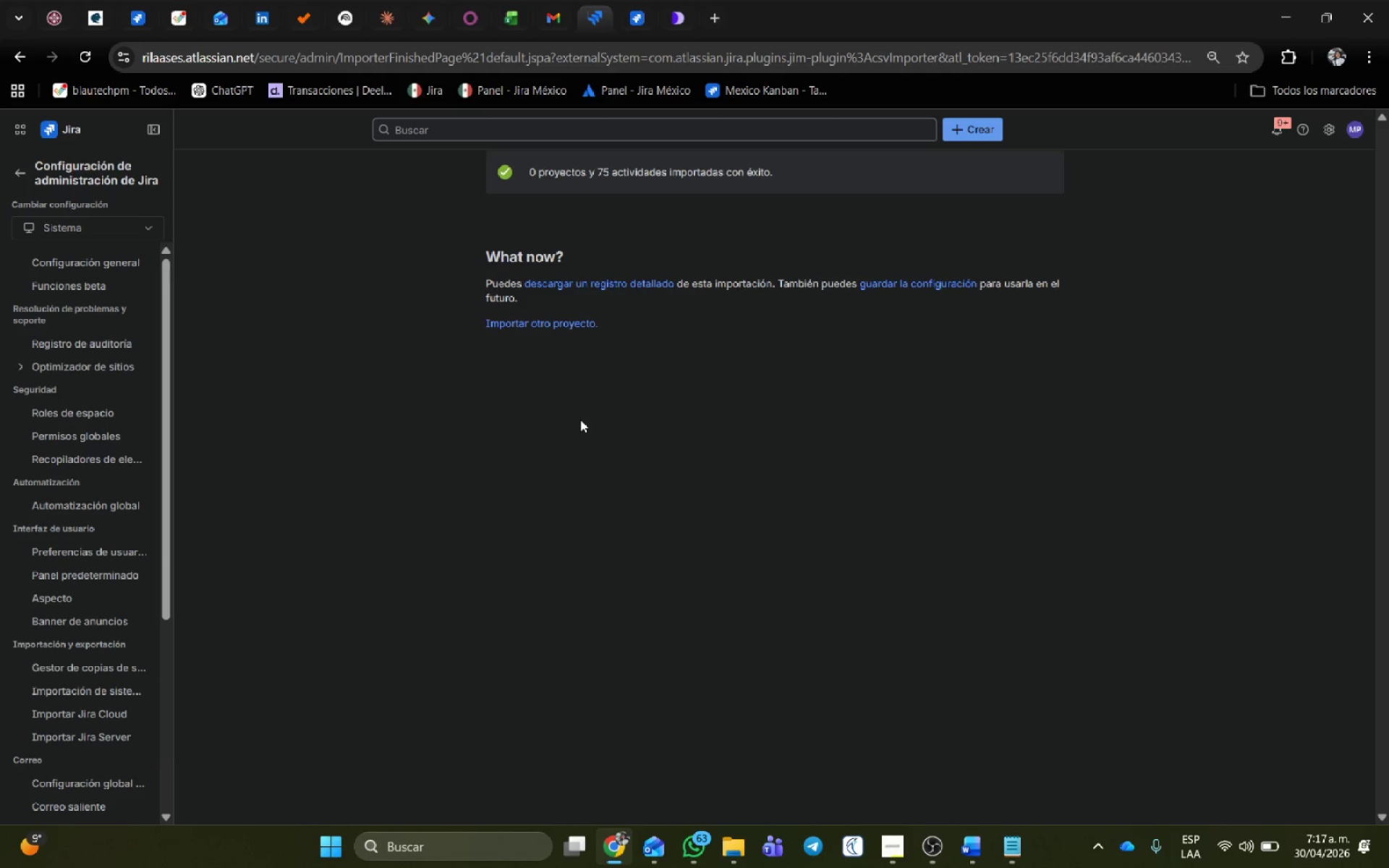 
left_click([17, 171])
 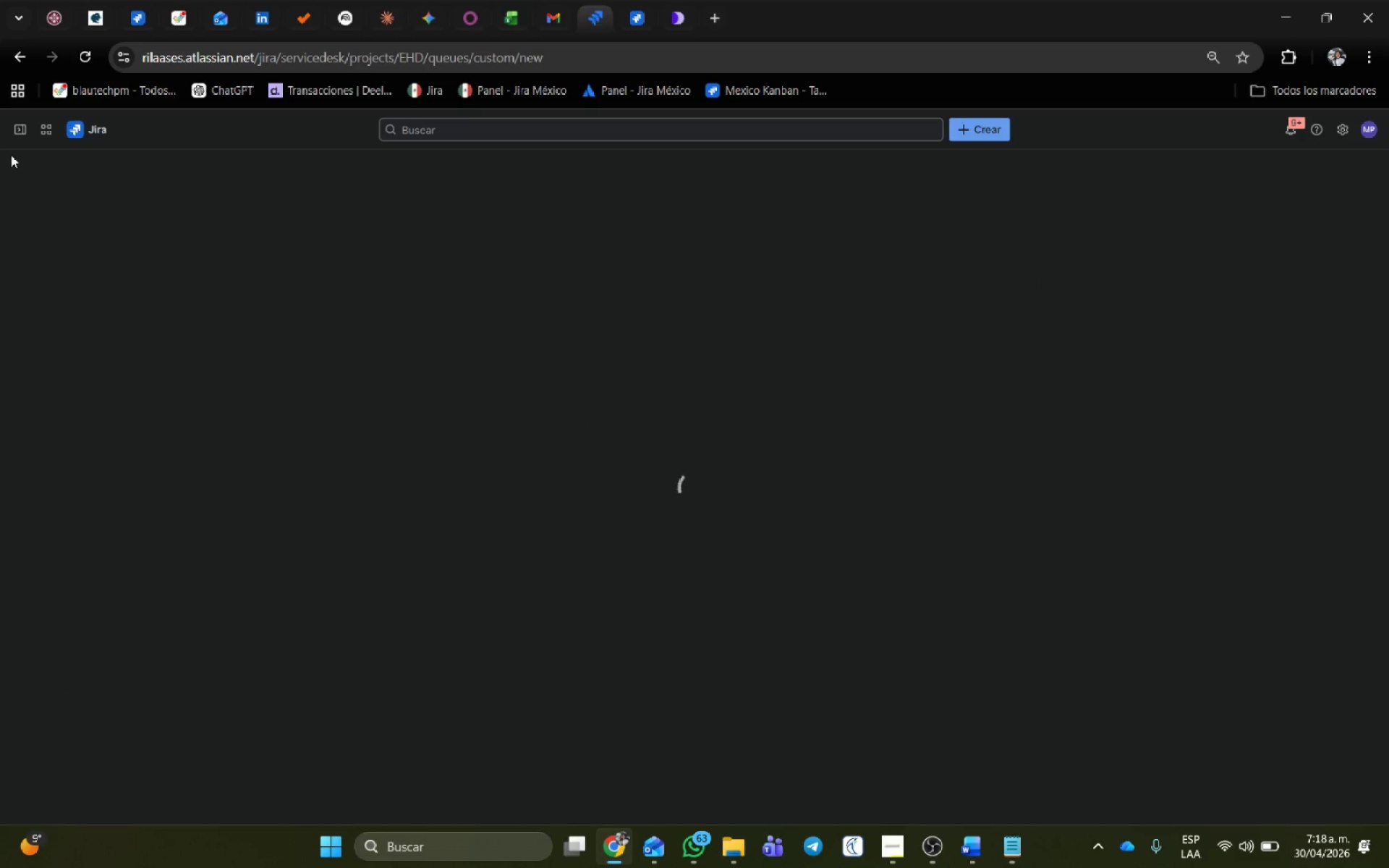 
mouse_move([25, 128])
 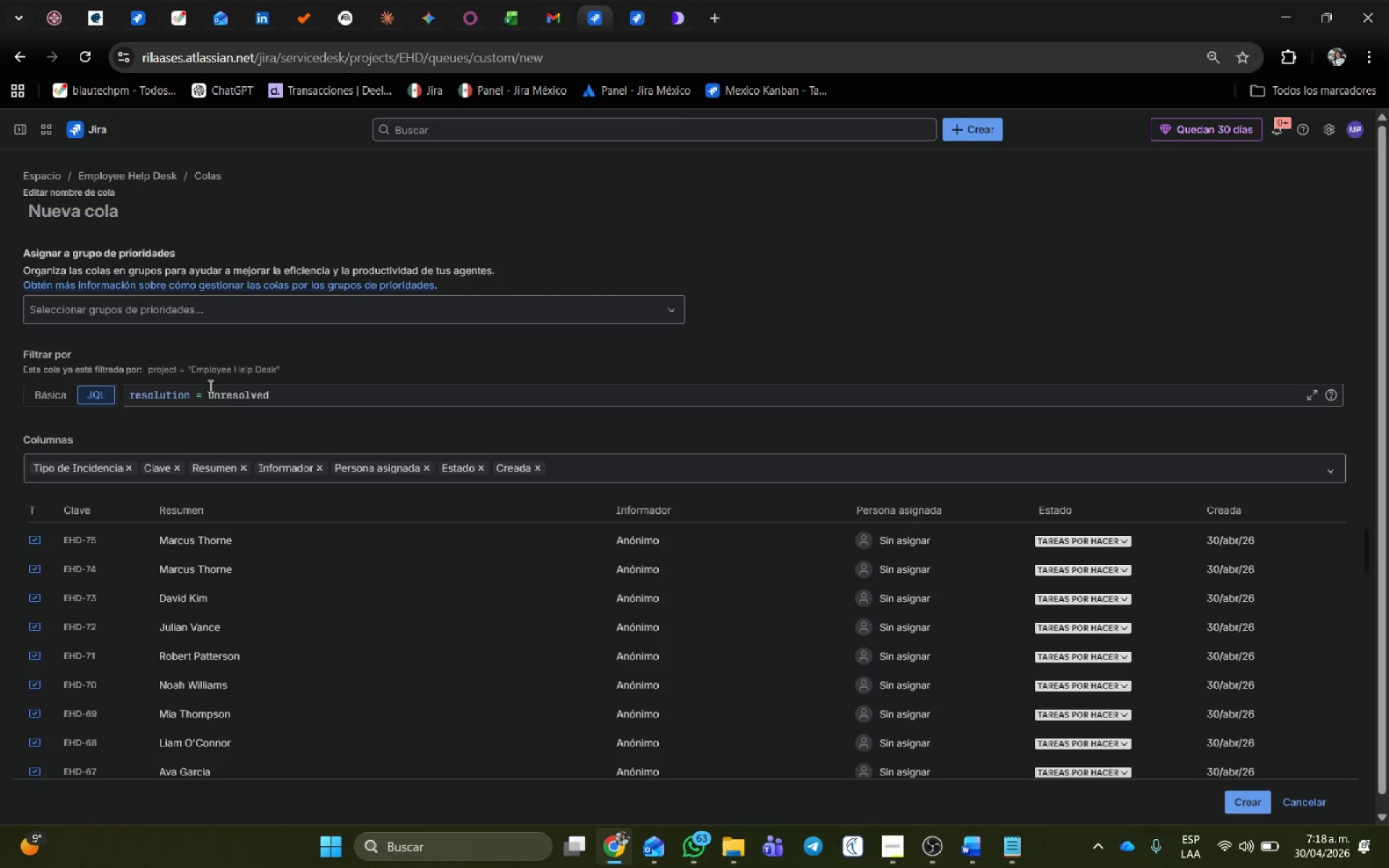 
scroll: coordinate [326, 632], scroll_direction: down, amount: 12.0
 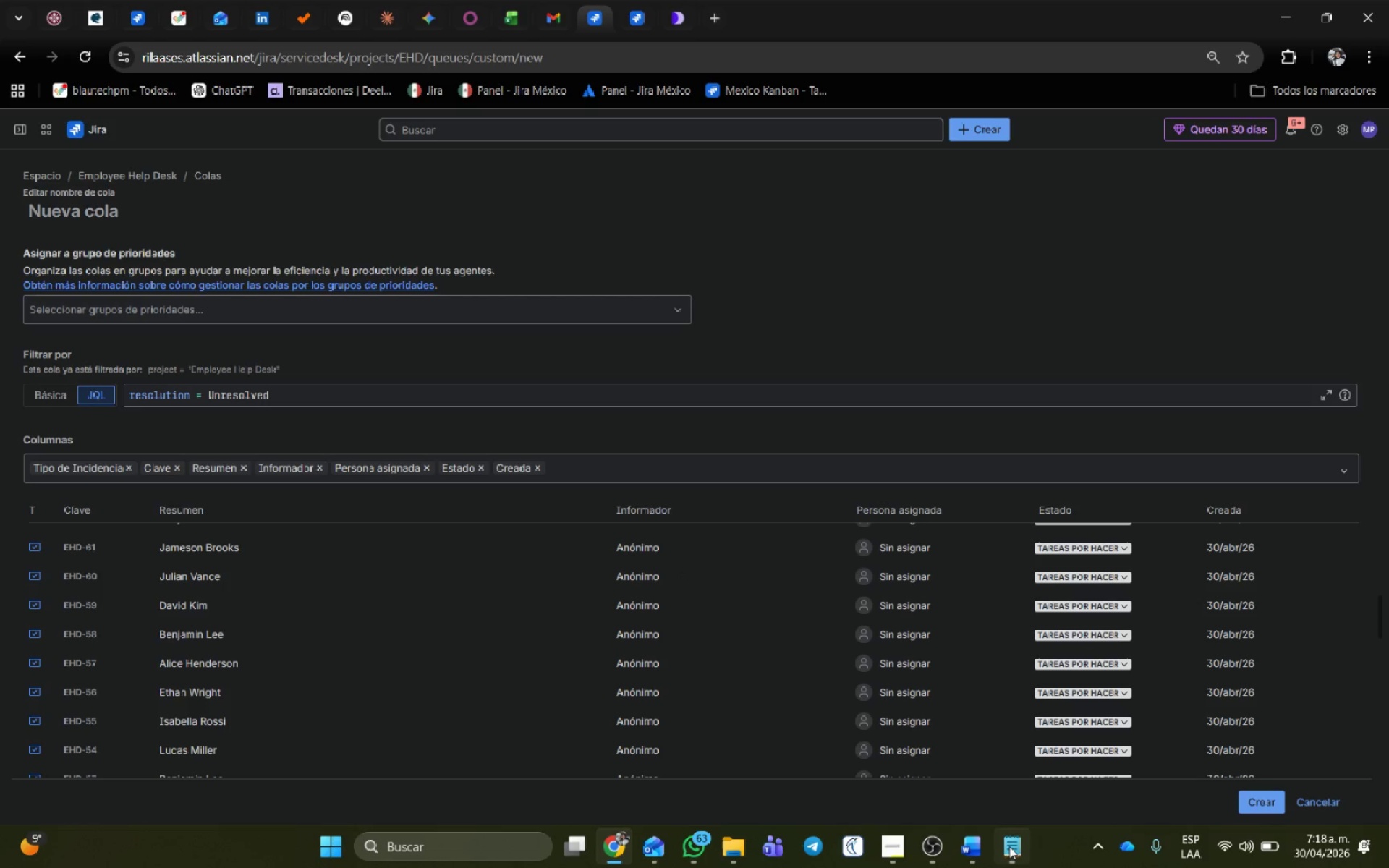 
left_click([1021, 861])
 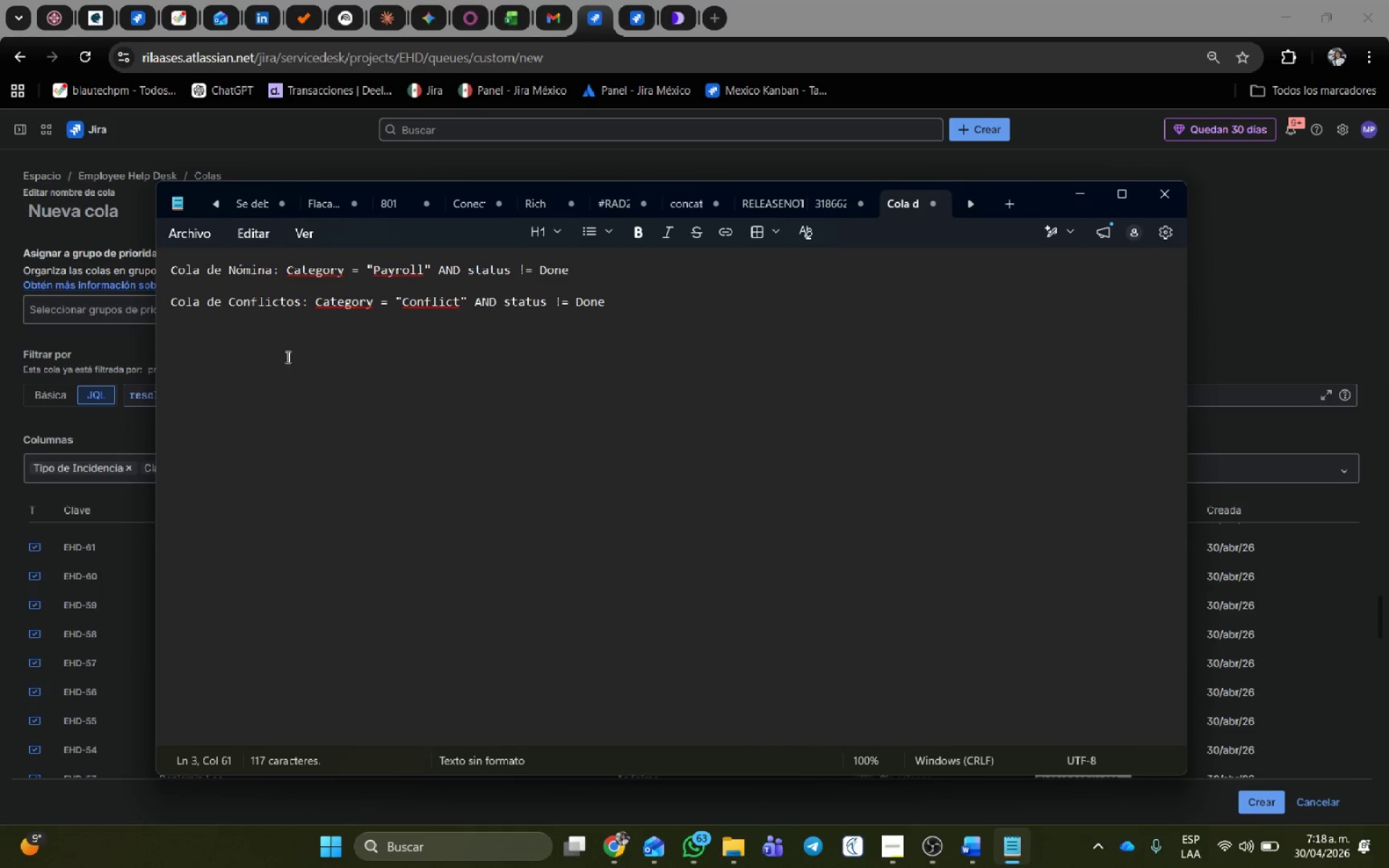 
left_click([430, 351])
 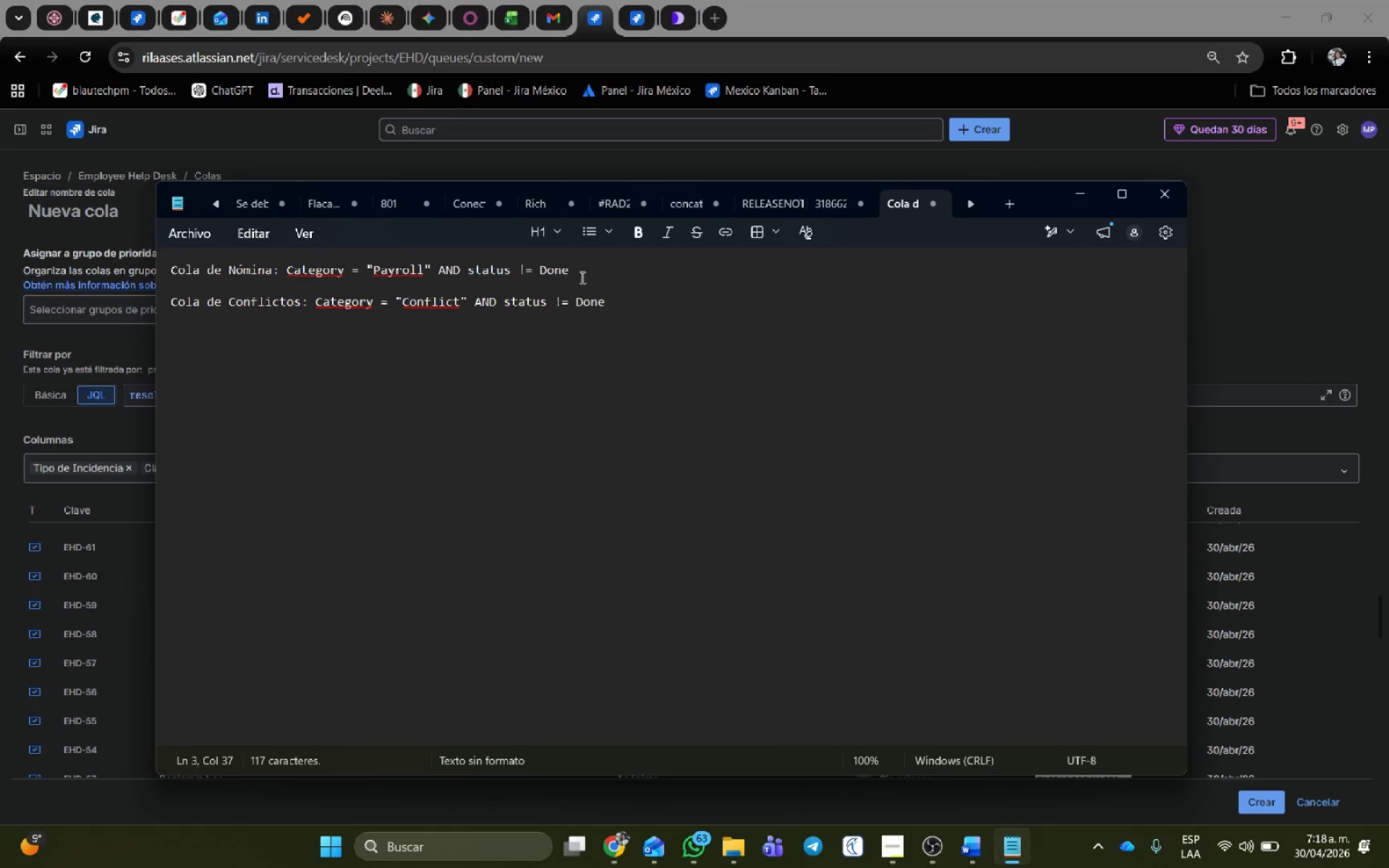 
left_click_drag(start_coordinate=[580, 271], to_coordinate=[288, 271])
 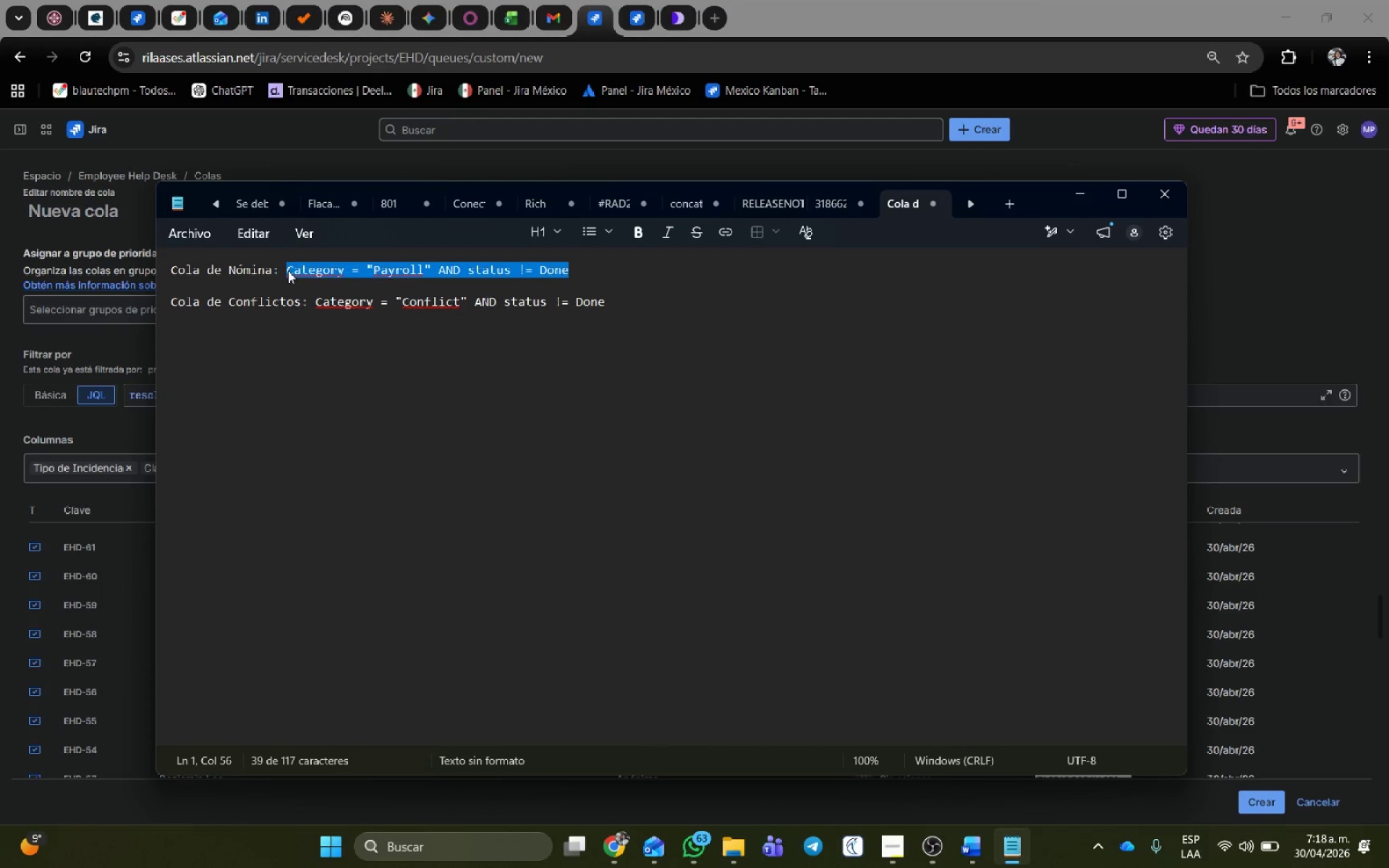 
key(Control+C)
 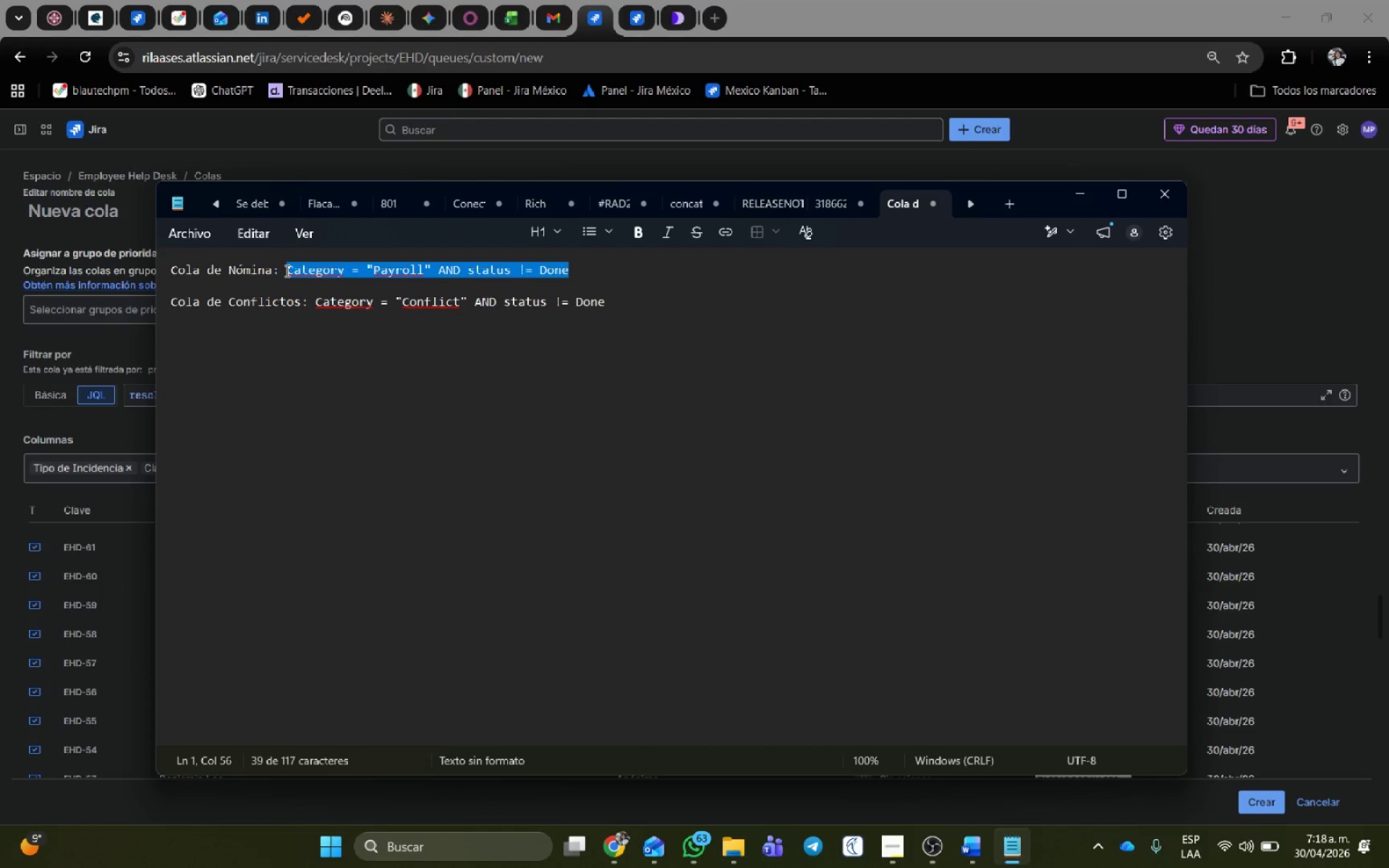 
key(Control+C)
 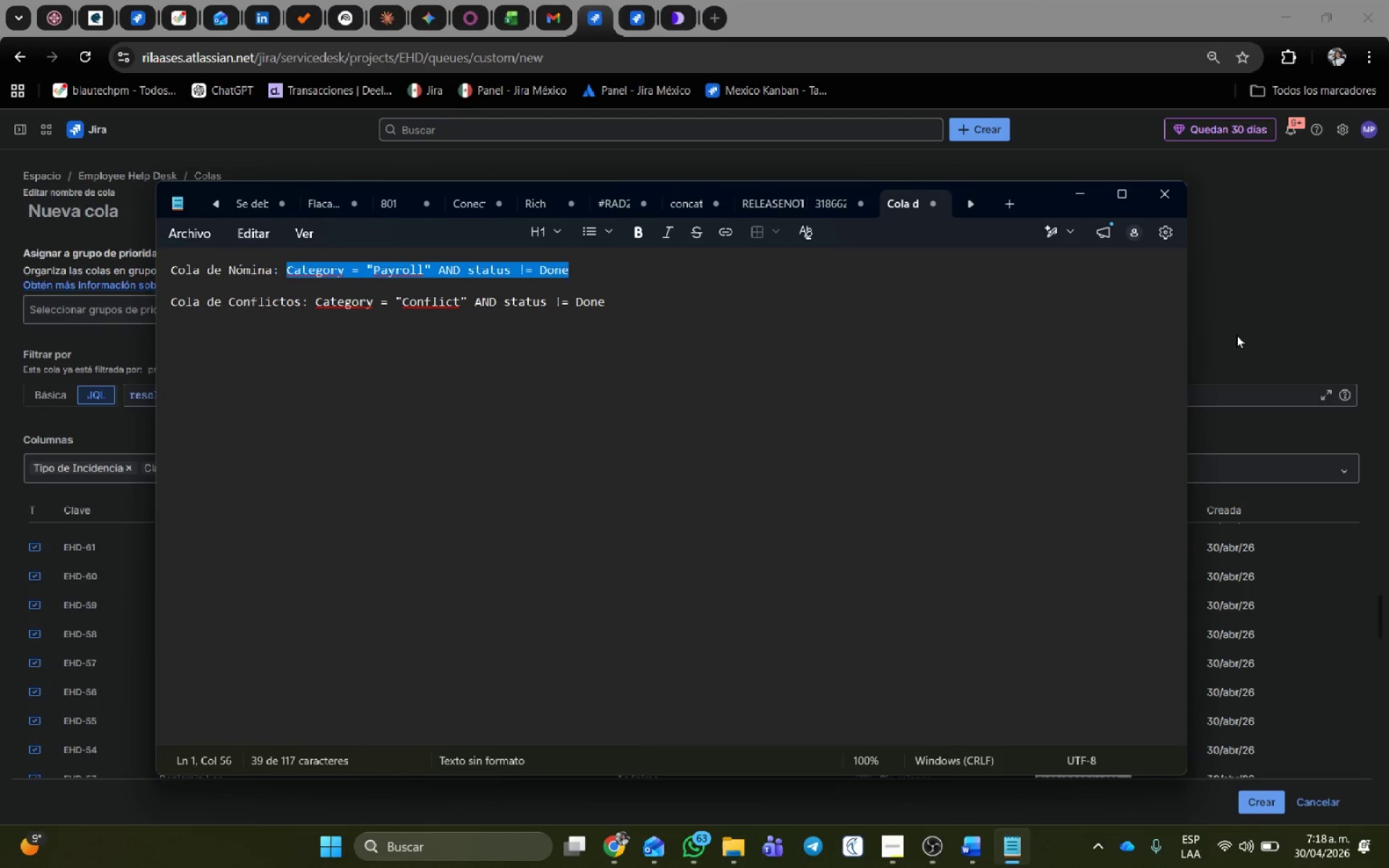 
left_click([1234, 335])
 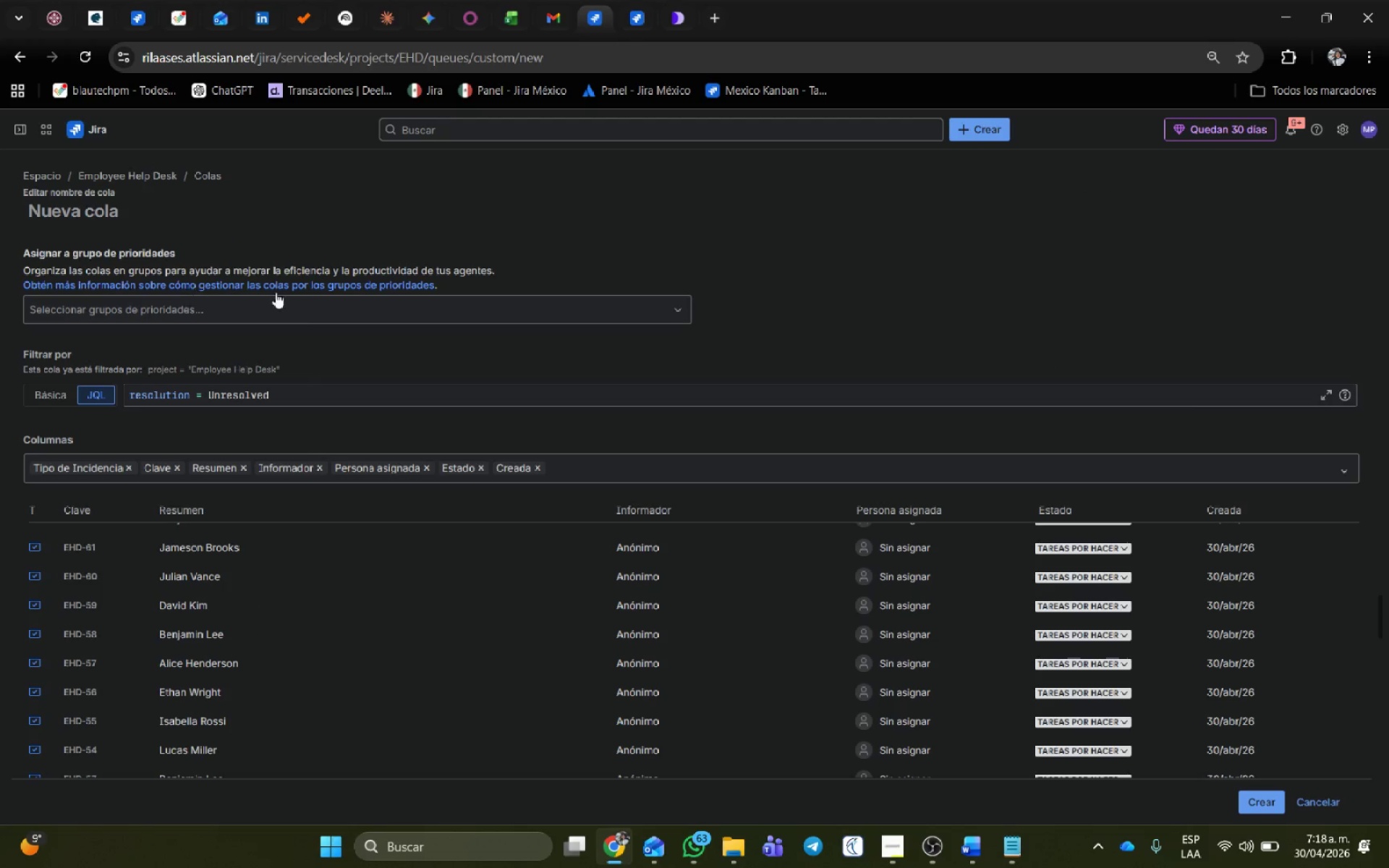 
left_click([299, 304])
 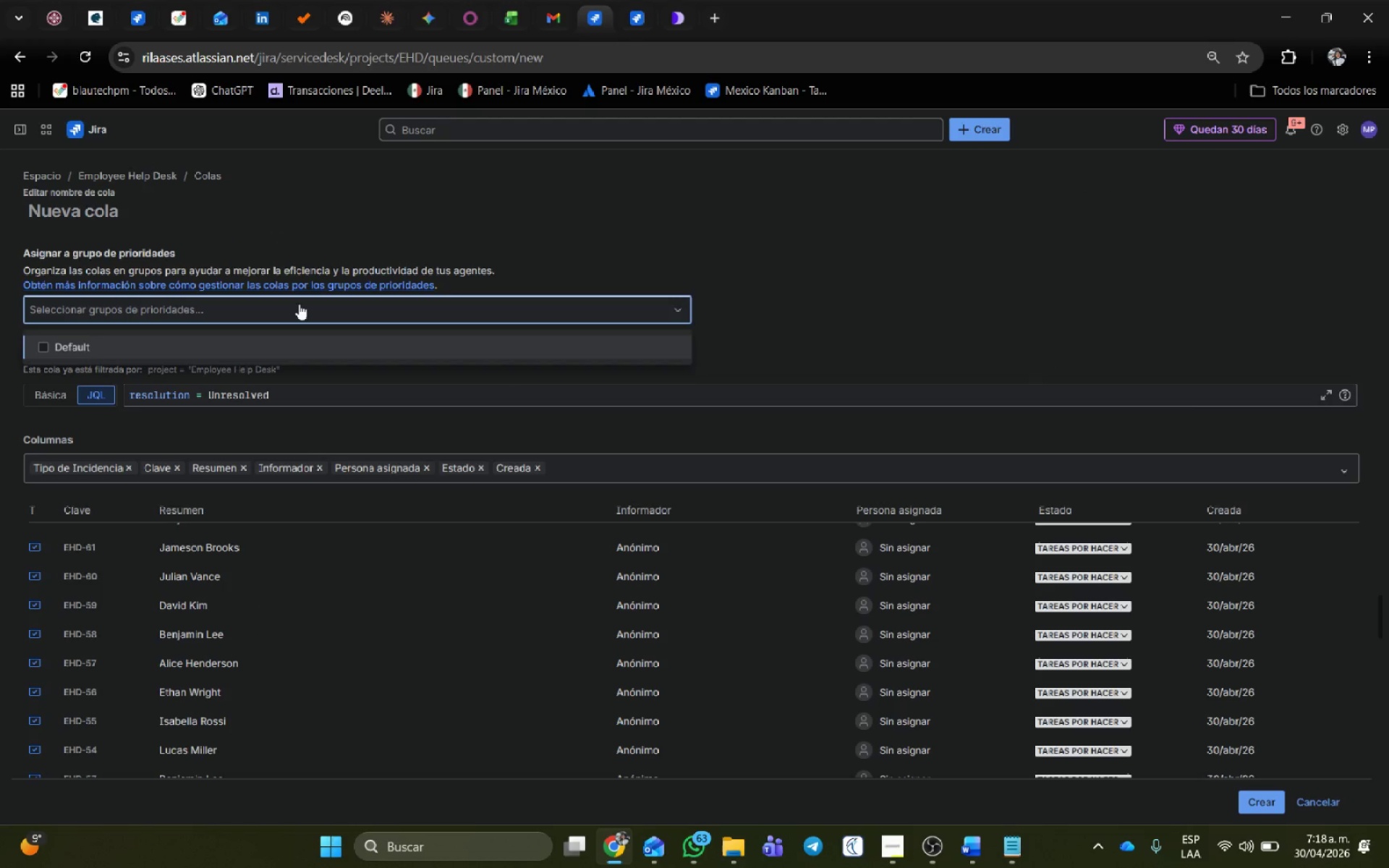 
left_click([299, 304])
 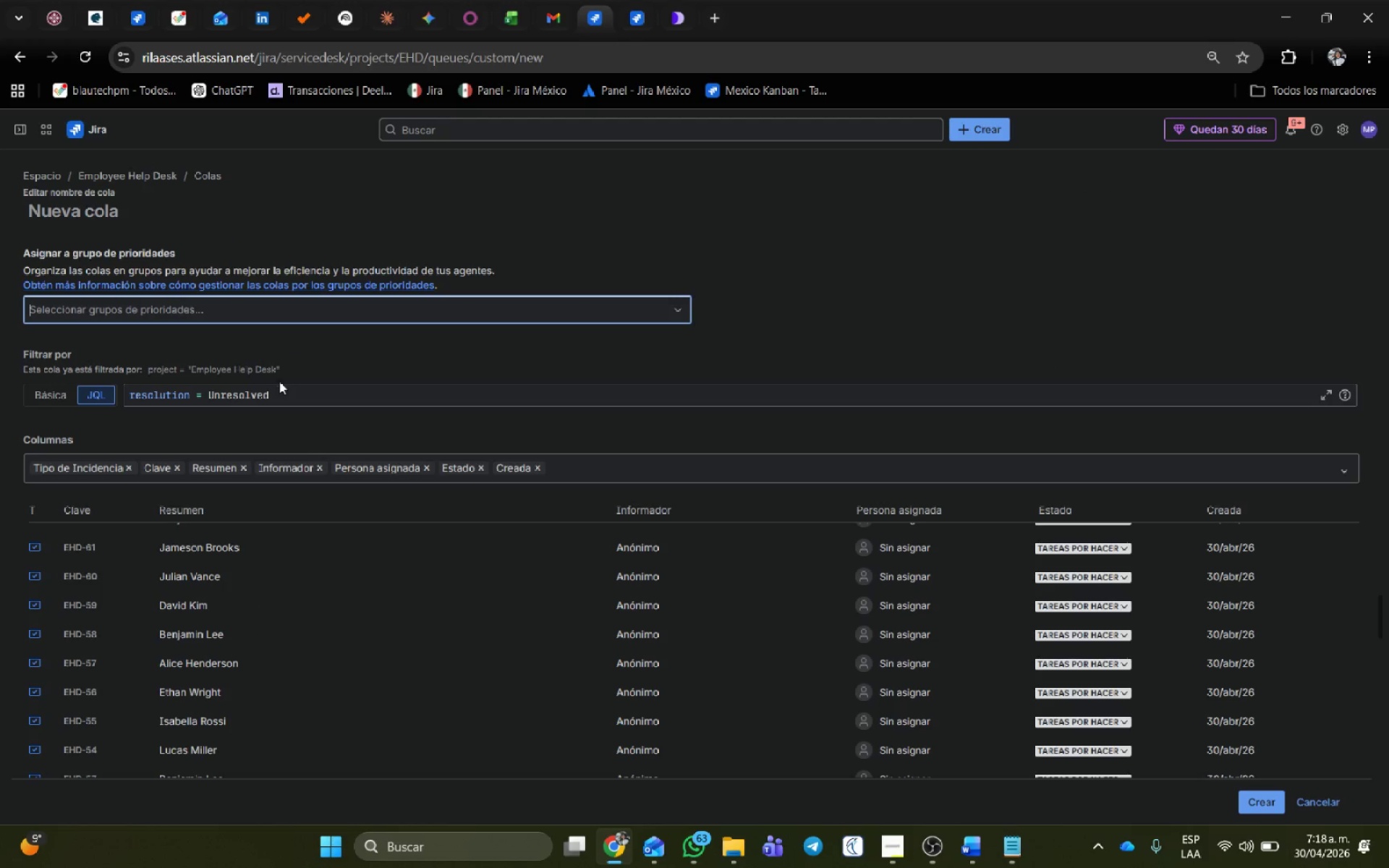 
left_click([279, 385])
 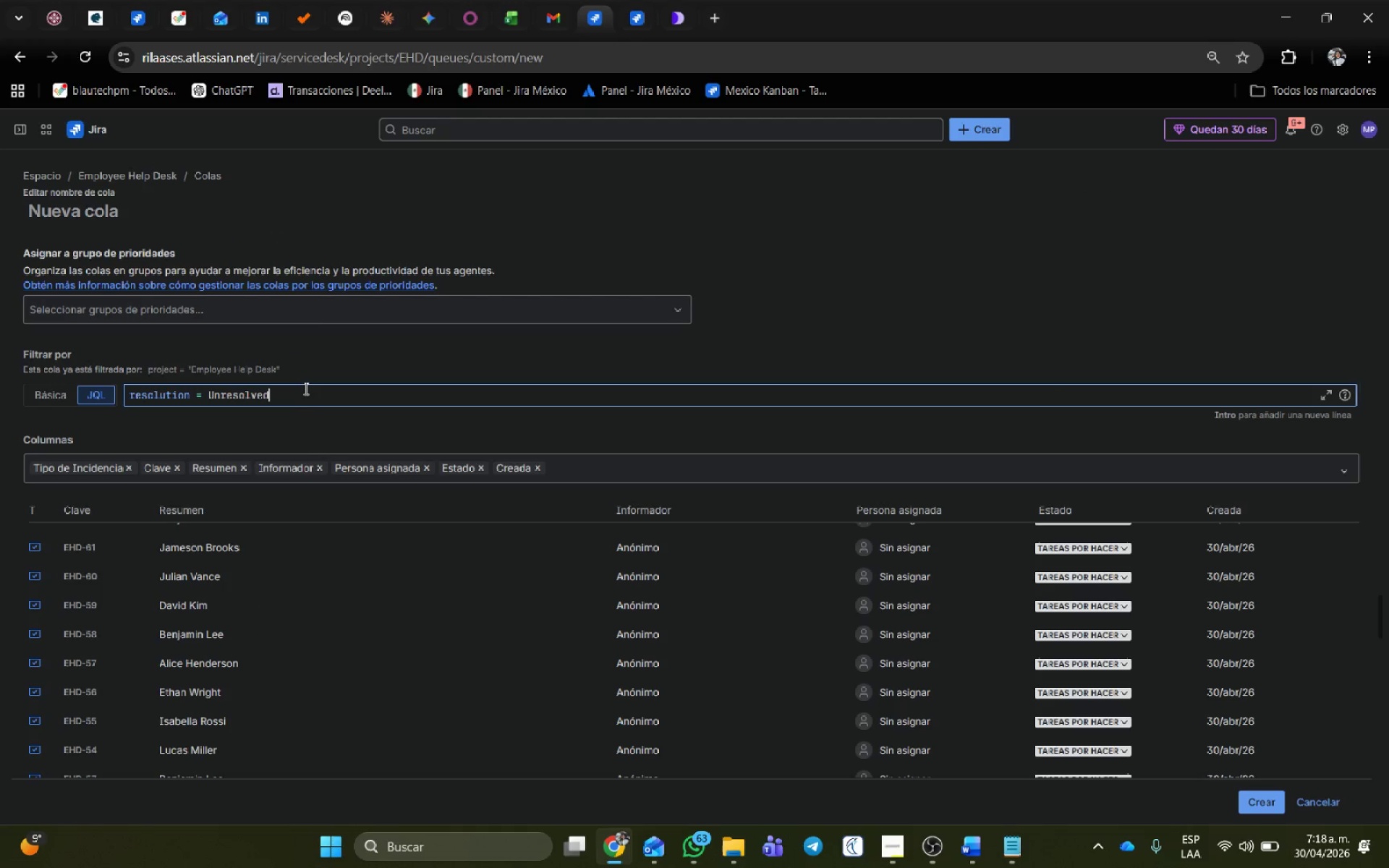 
left_click_drag(start_coordinate=[305, 387], to_coordinate=[44, 386])
 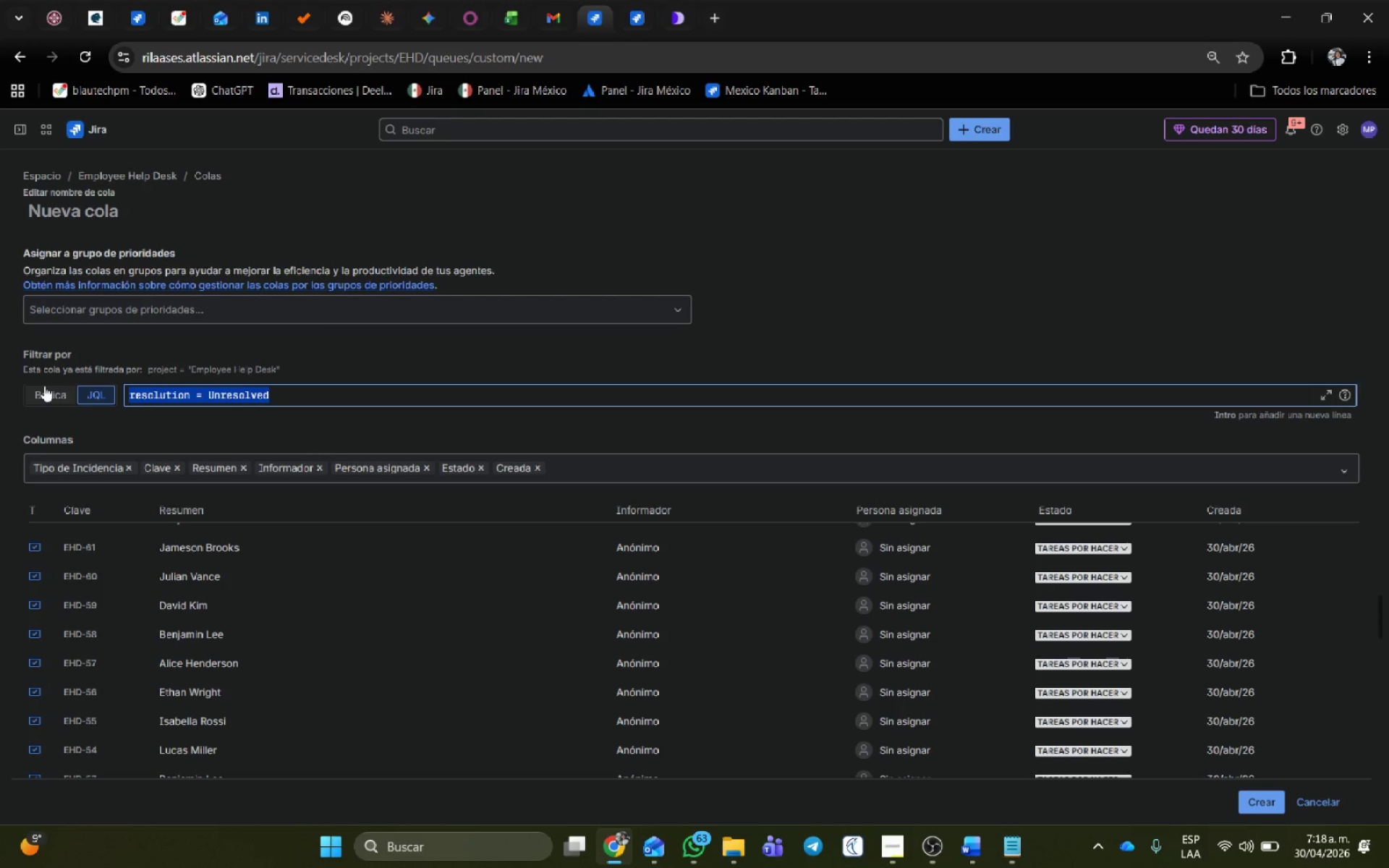 
key(Control+V)
 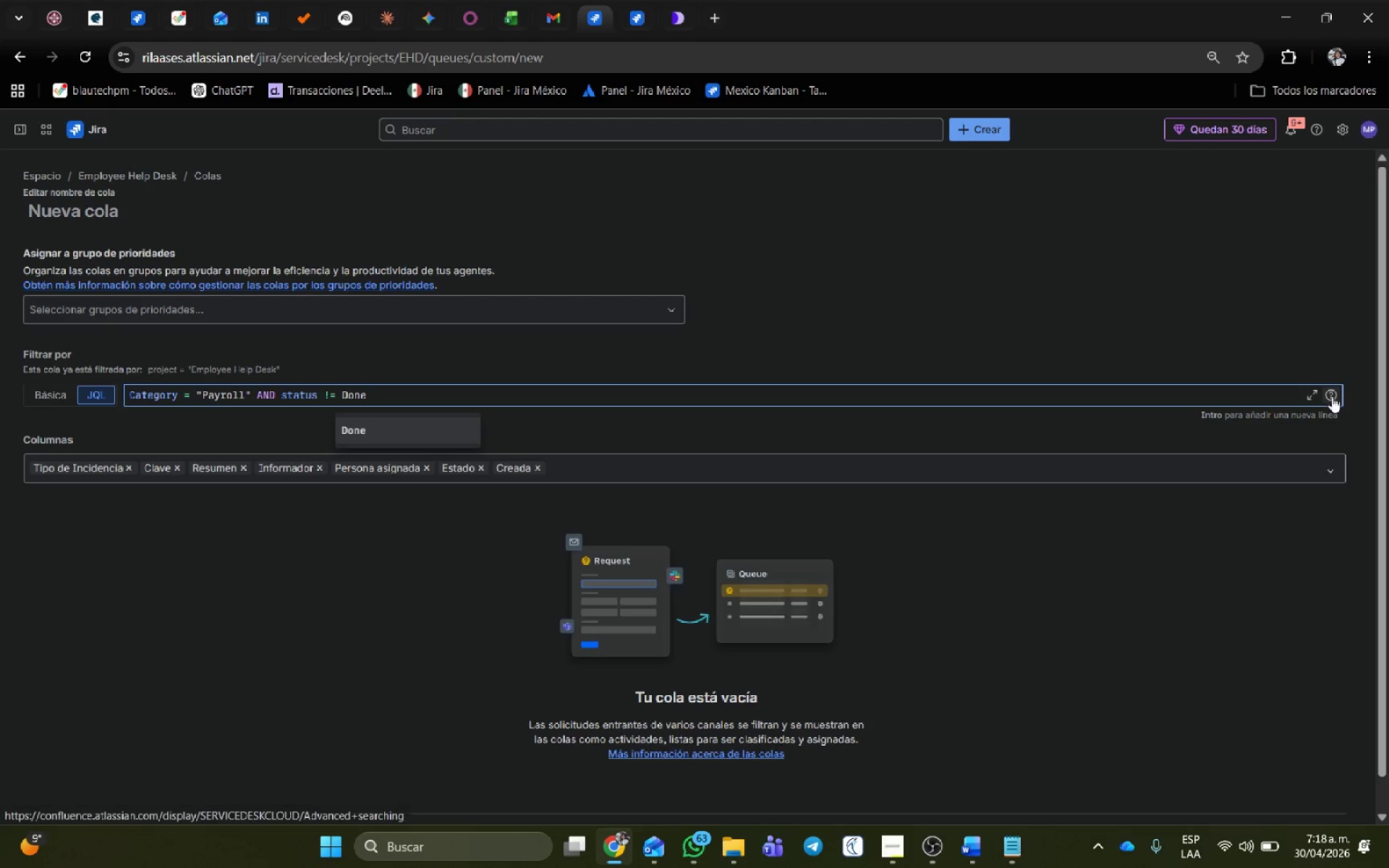 
left_click([1152, 312])
 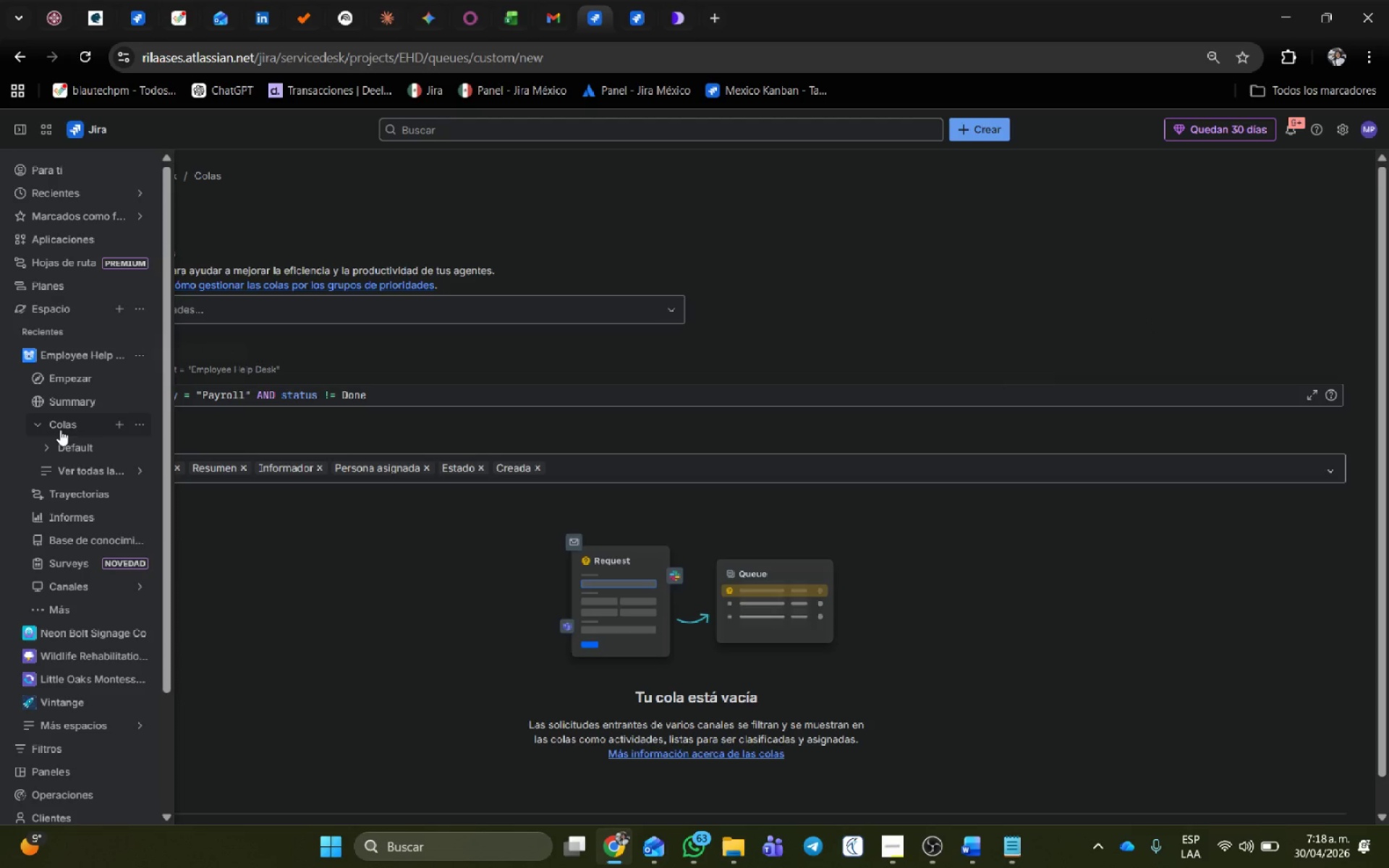 
left_click([122, 427])
 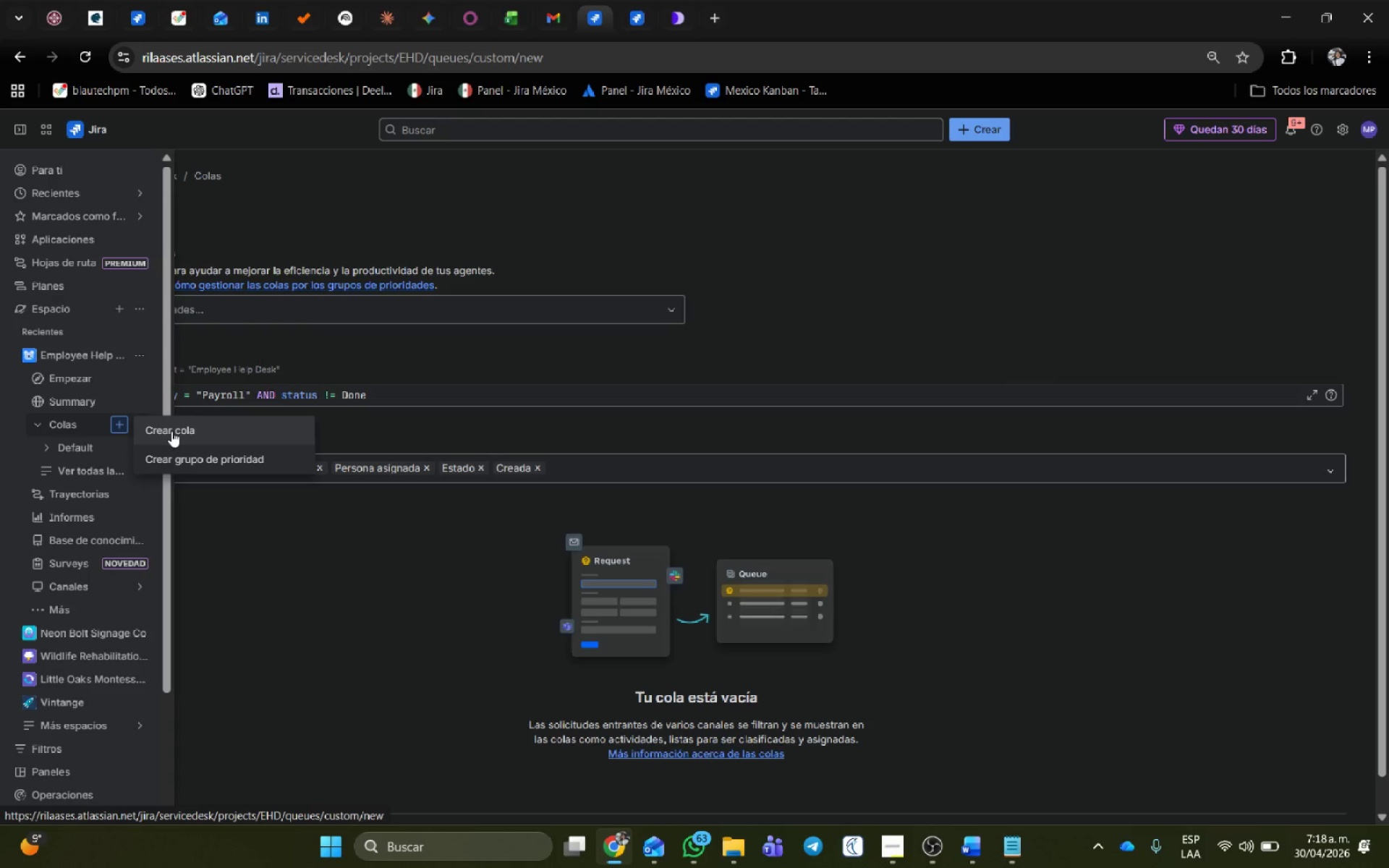 
wait(21.27)
 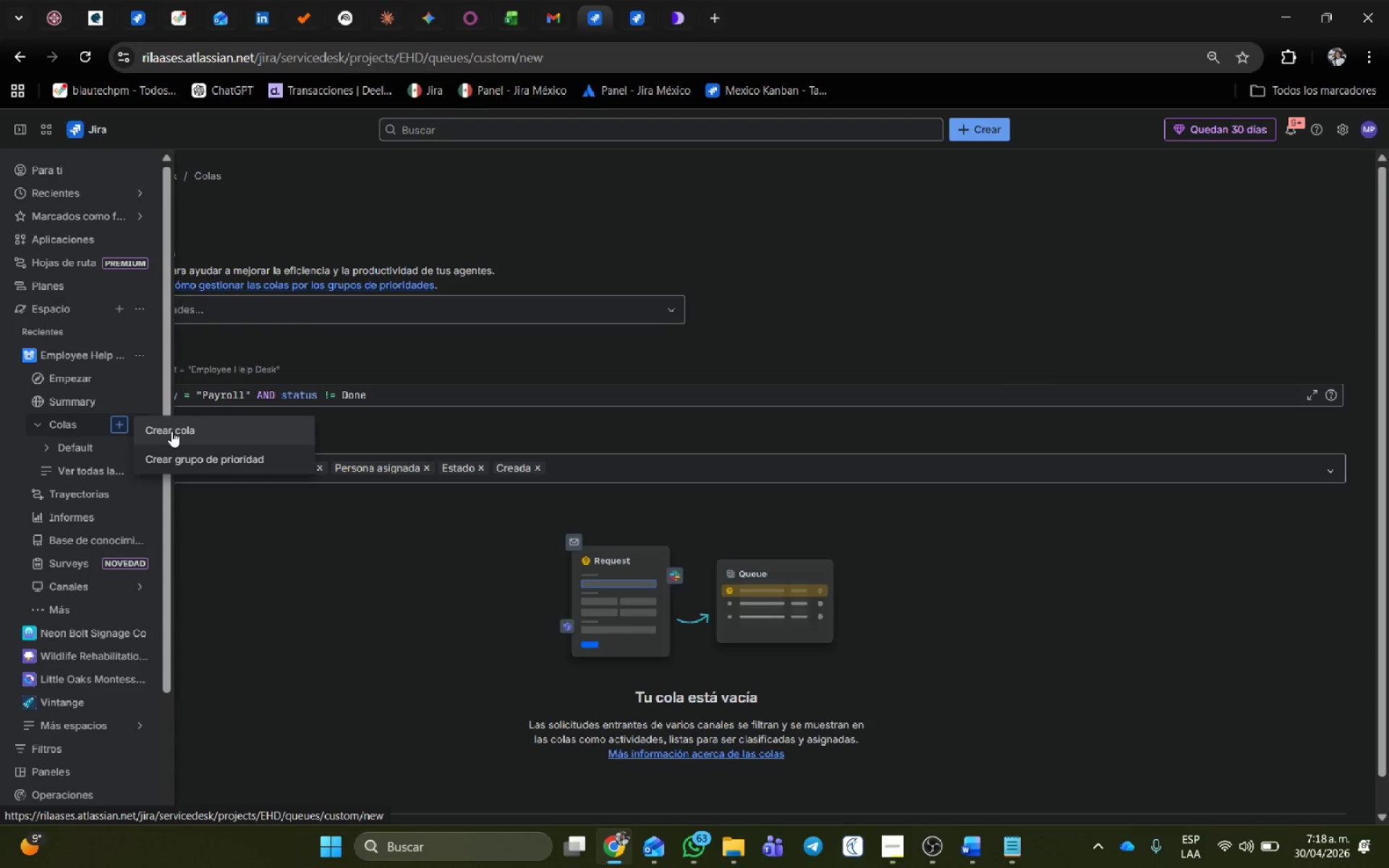 
left_click([138, 357])
 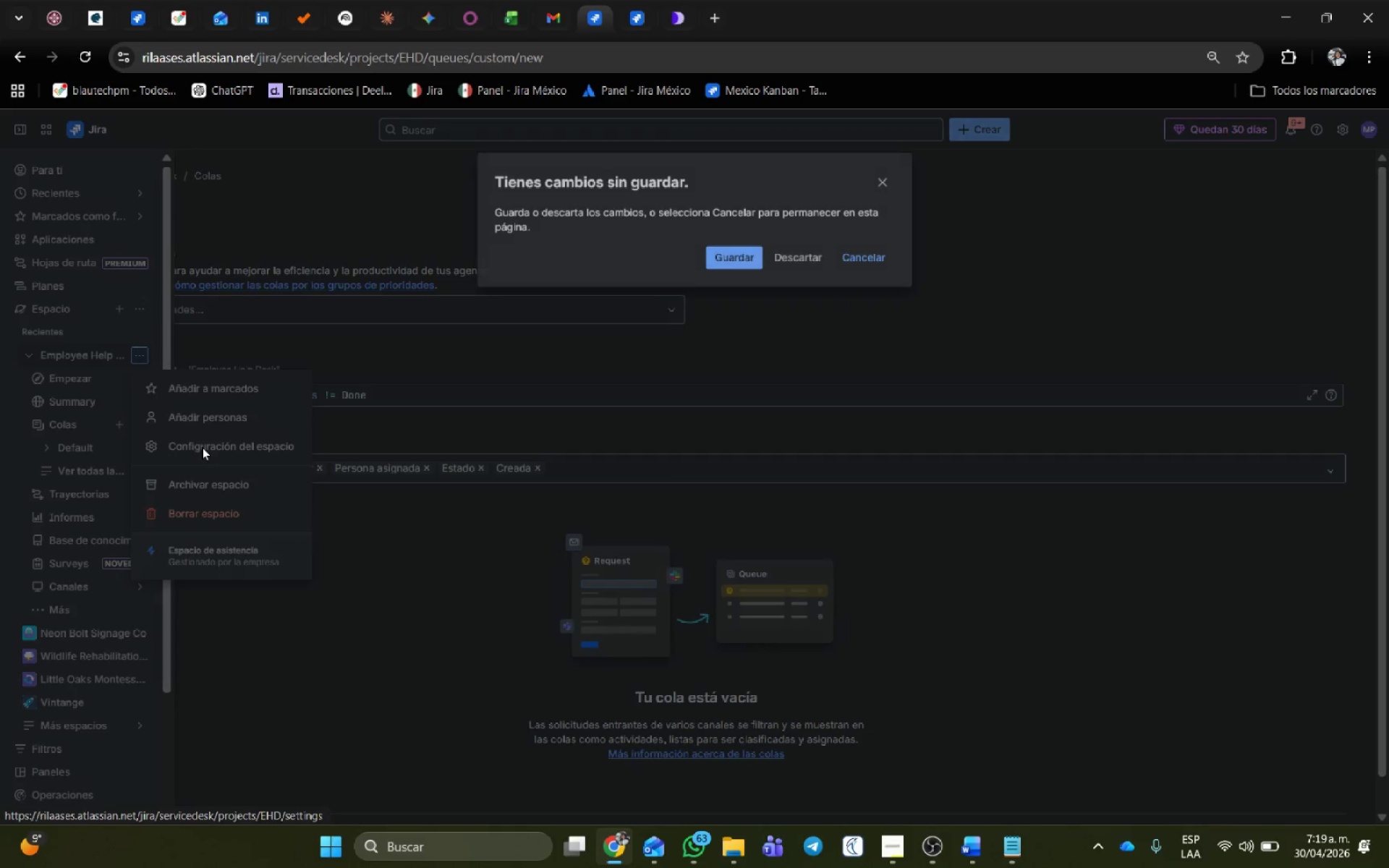 
wait(6.88)
 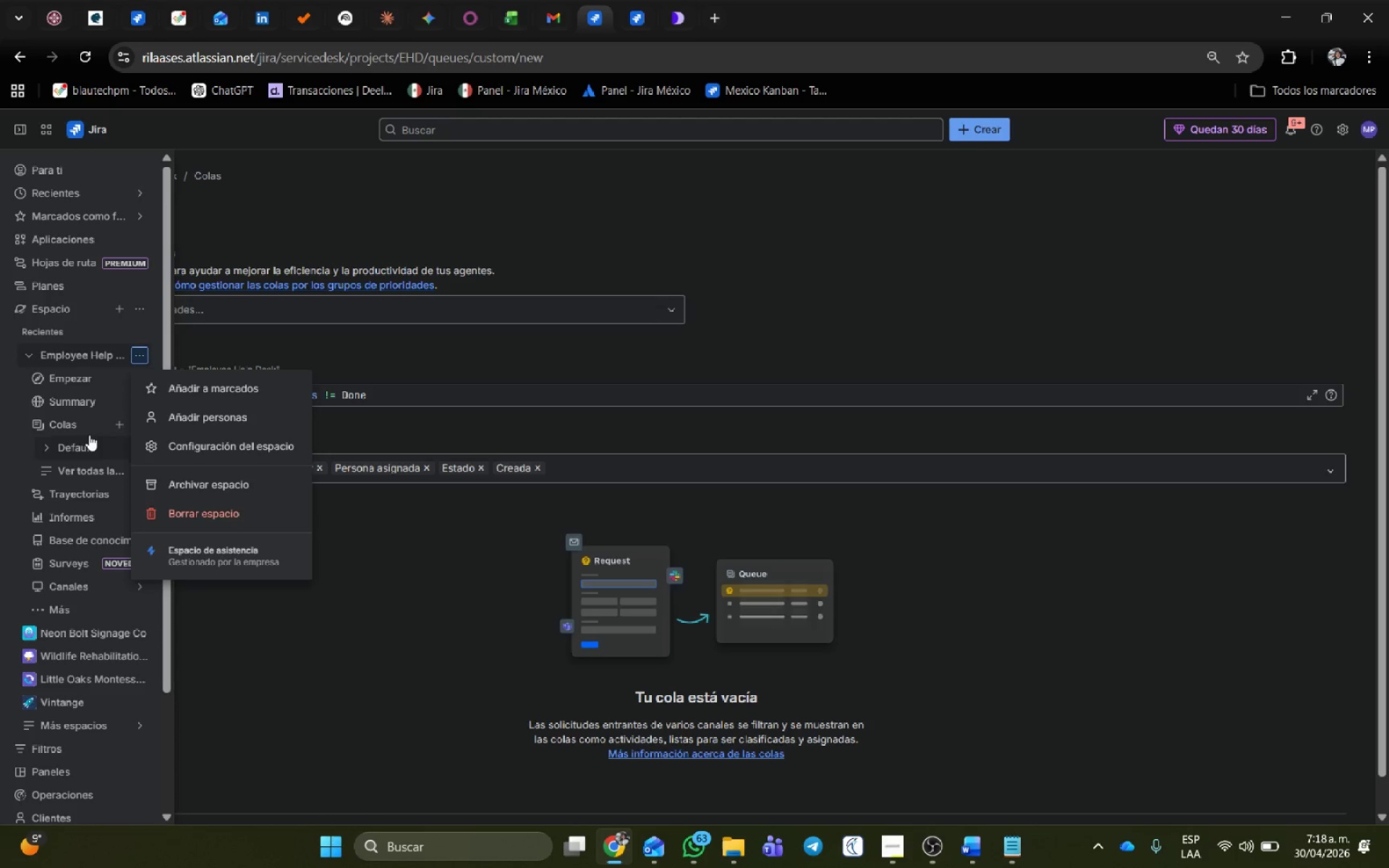 
left_click([808, 253])
 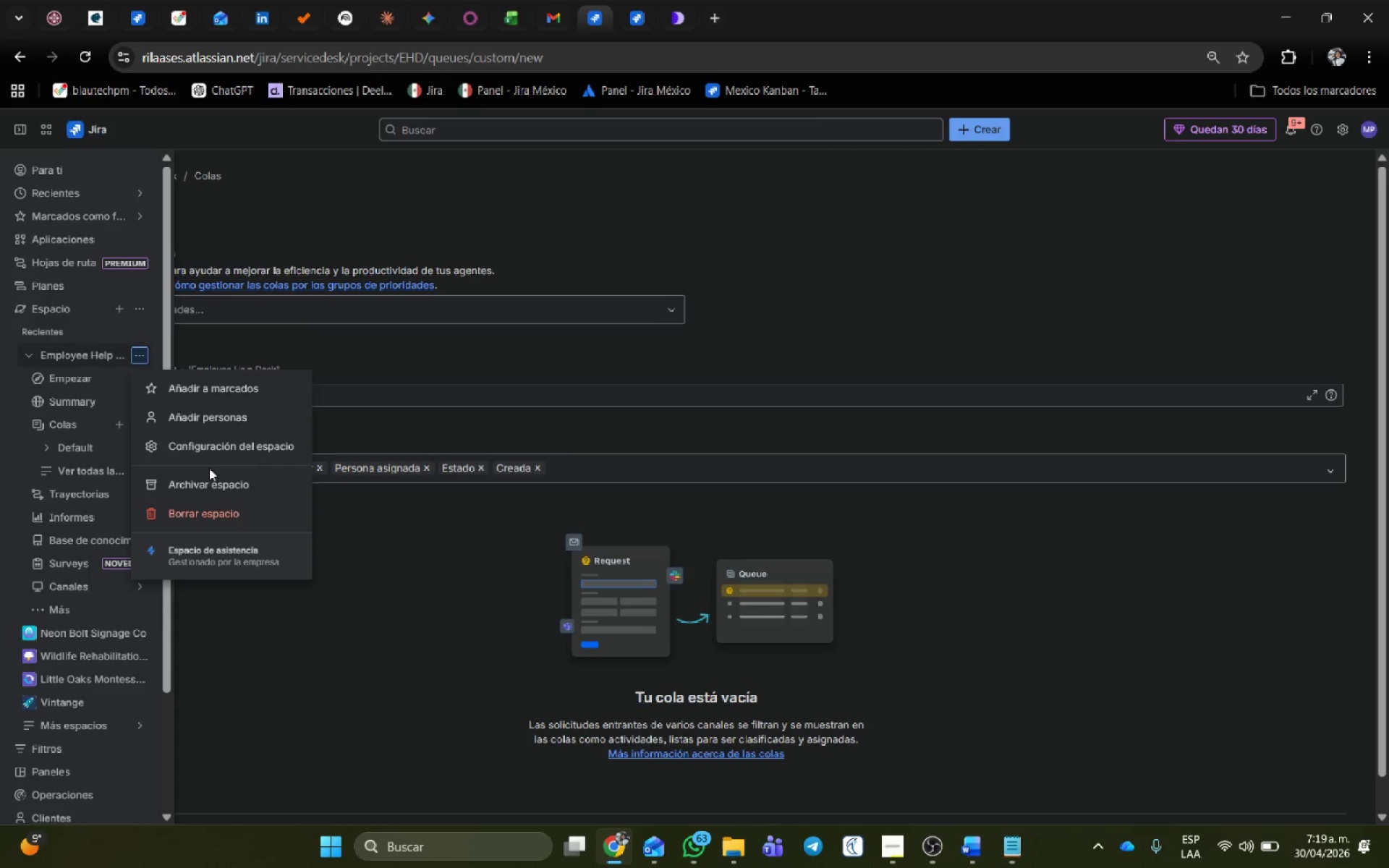 
left_click([200, 442])
 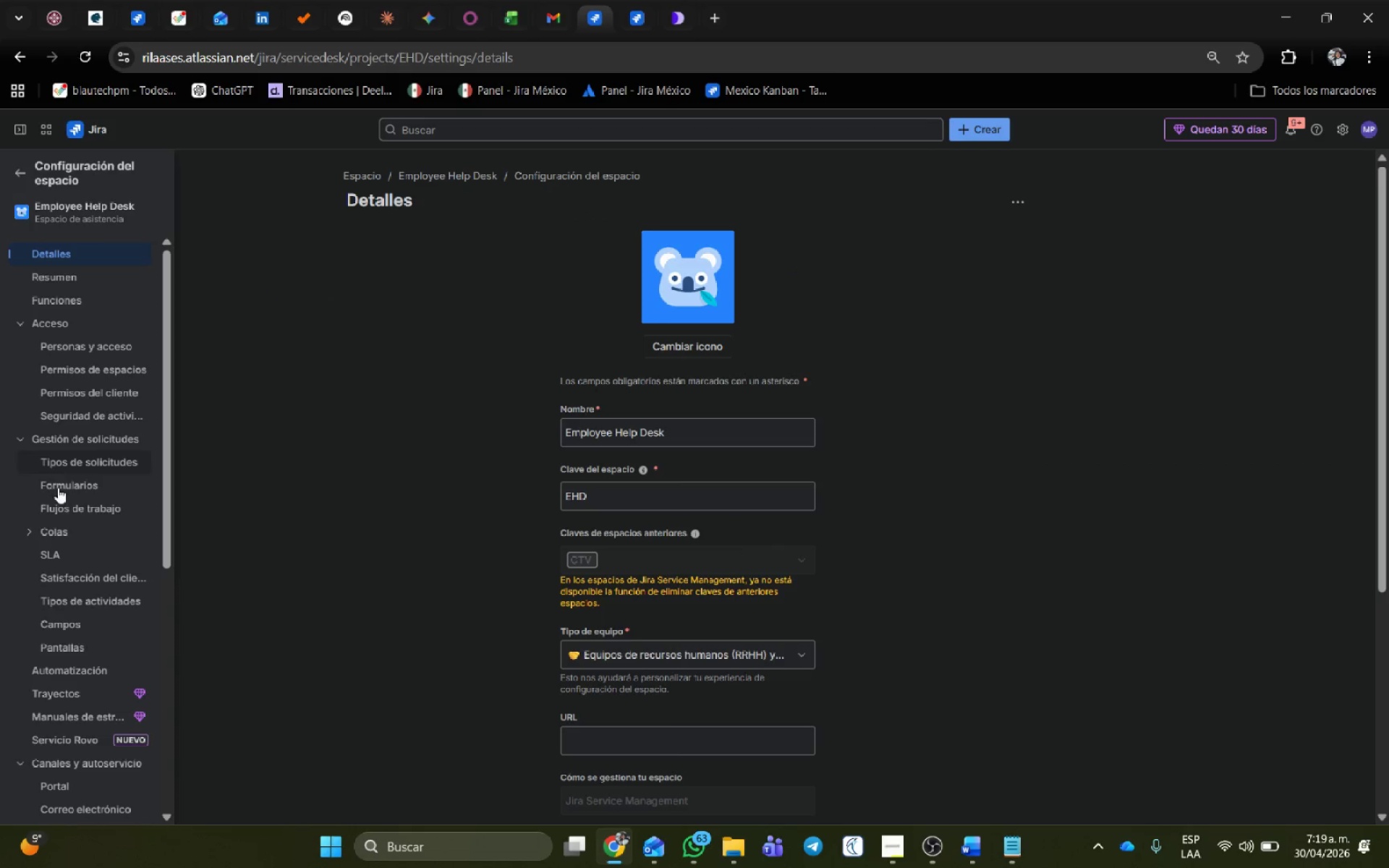 
left_click([27, 527])
 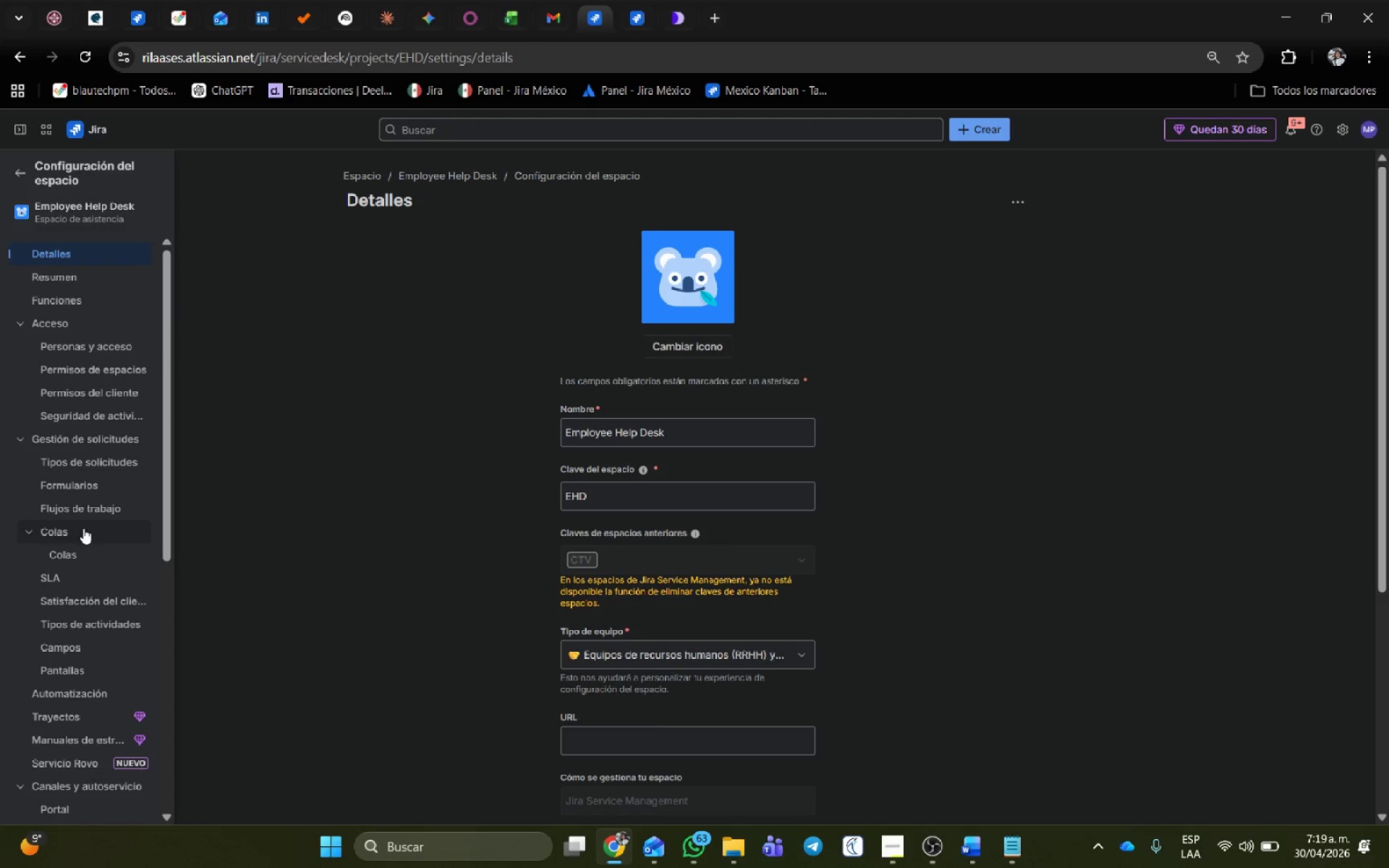 
left_click([84, 528])
 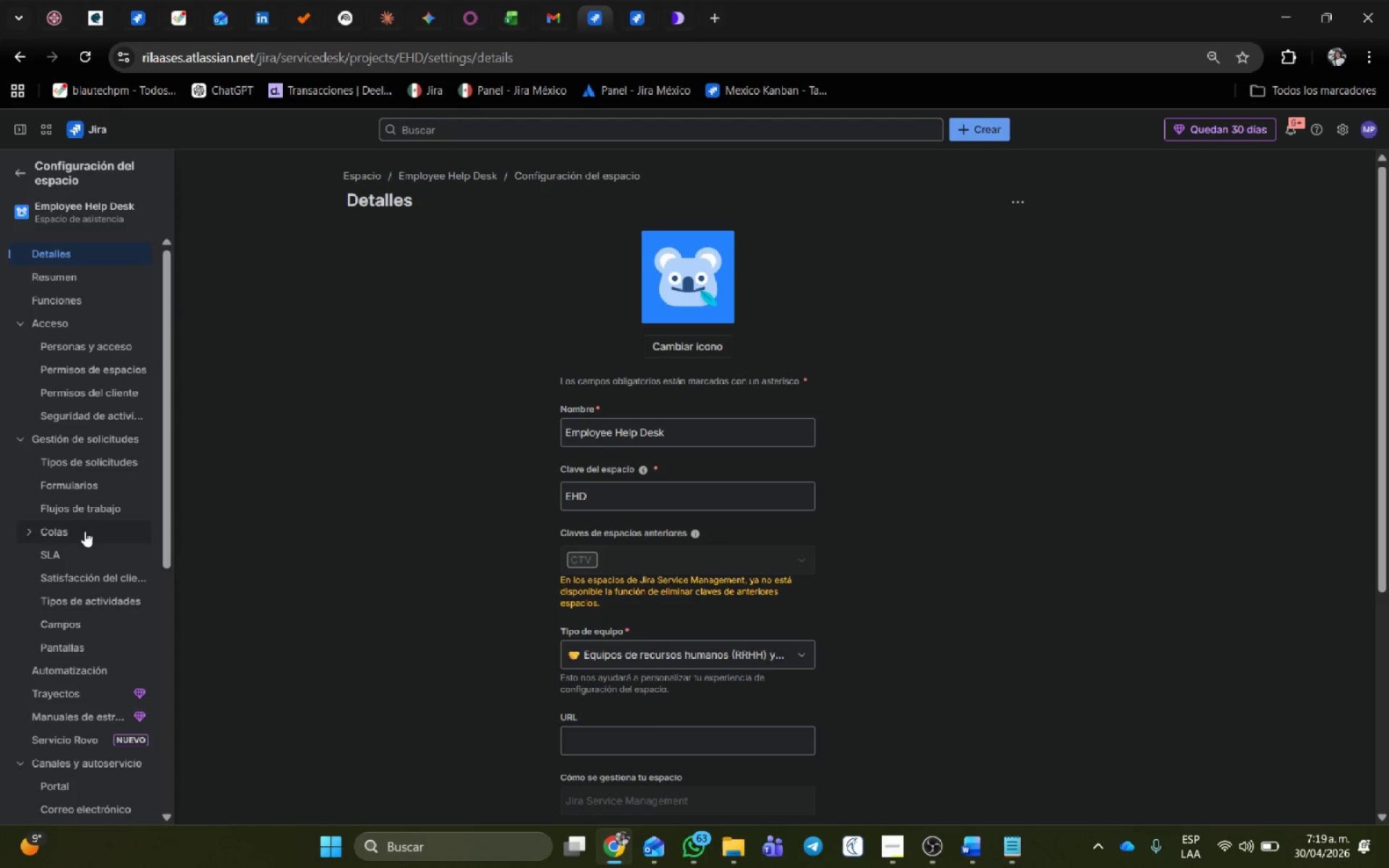 
left_click([85, 529])
 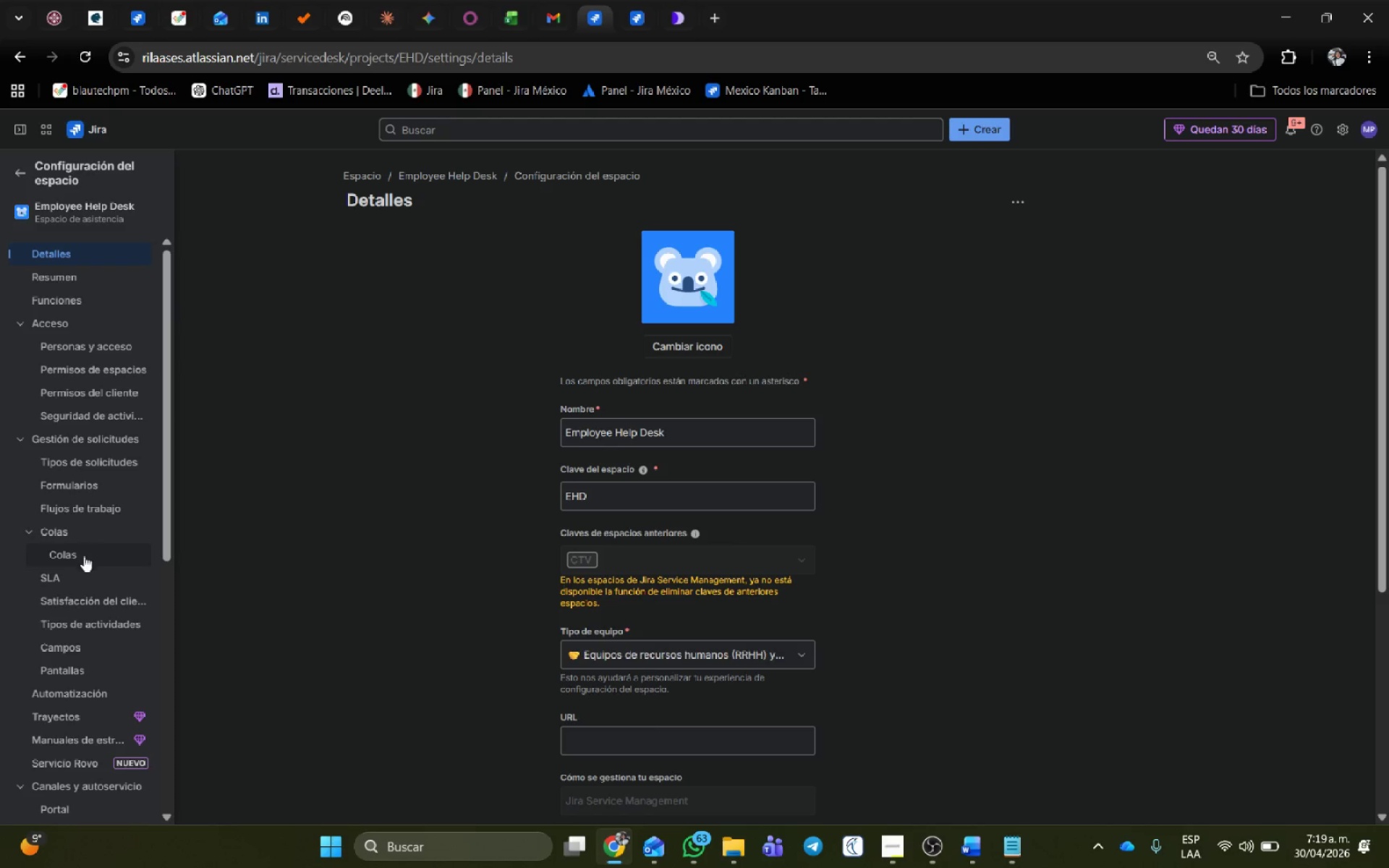 
left_click([84, 557])
 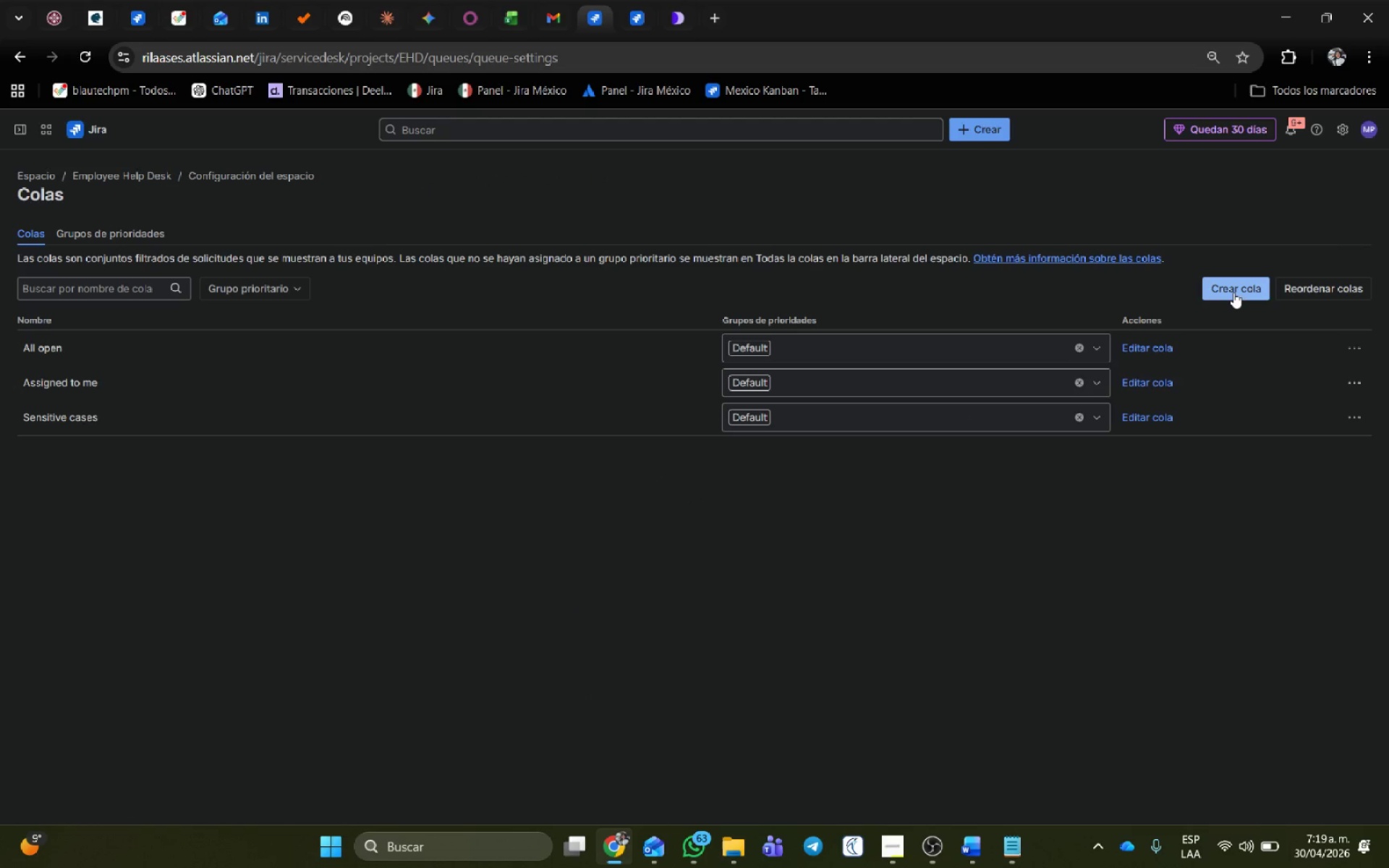 
wait(8.14)
 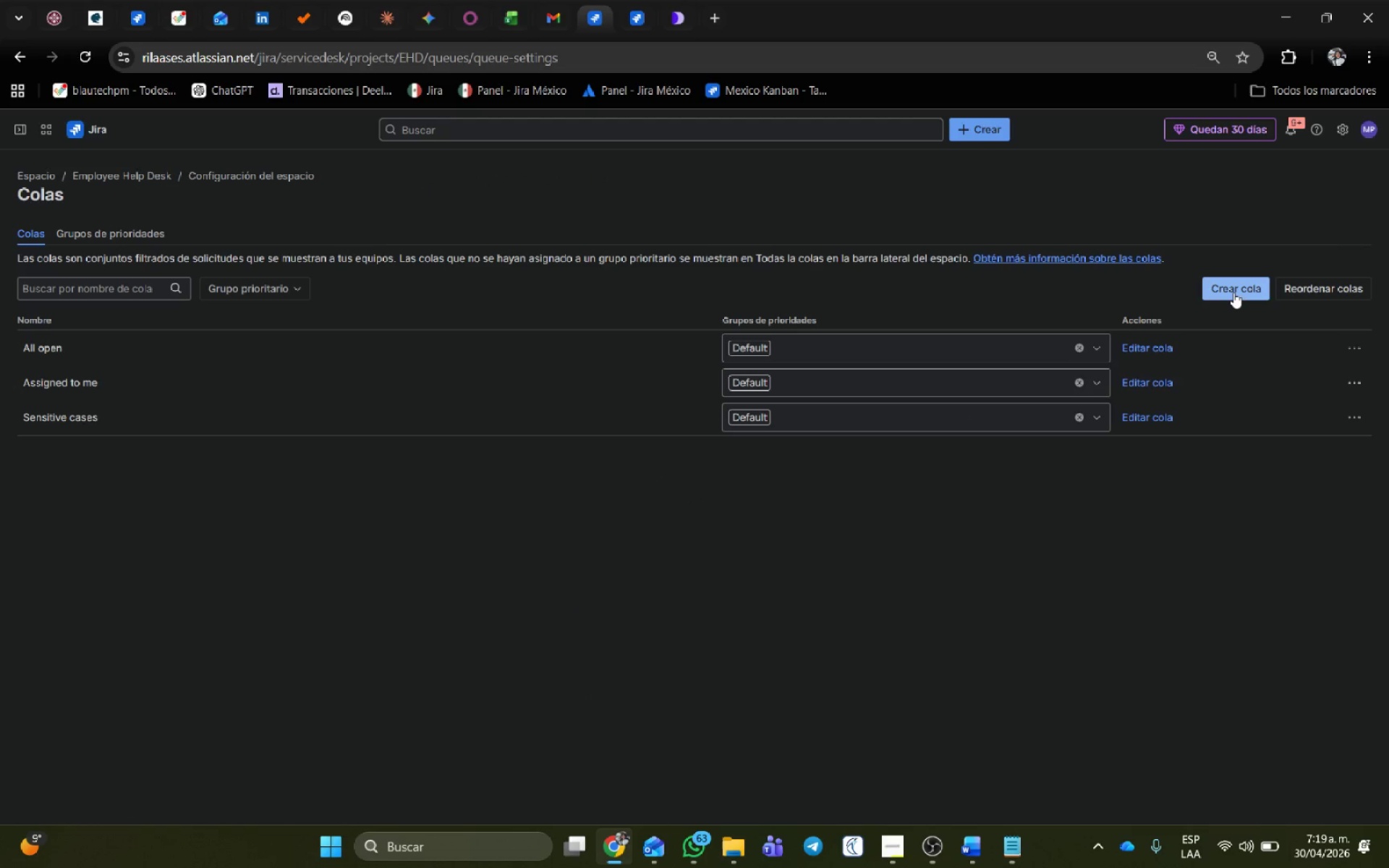 
left_click([1230, 287])
 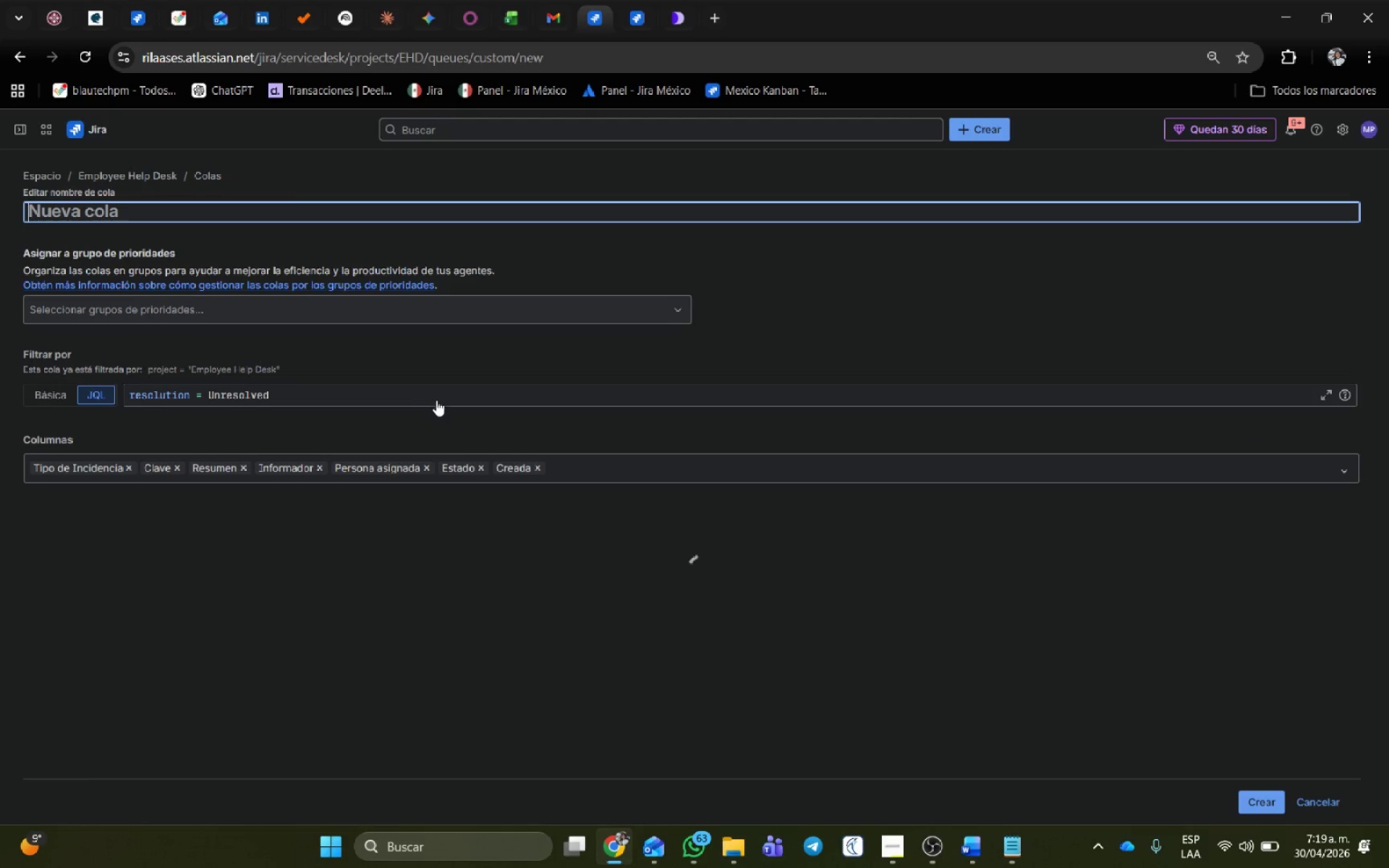 
left_click_drag(start_coordinate=[433, 395], to_coordinate=[141, 383])
 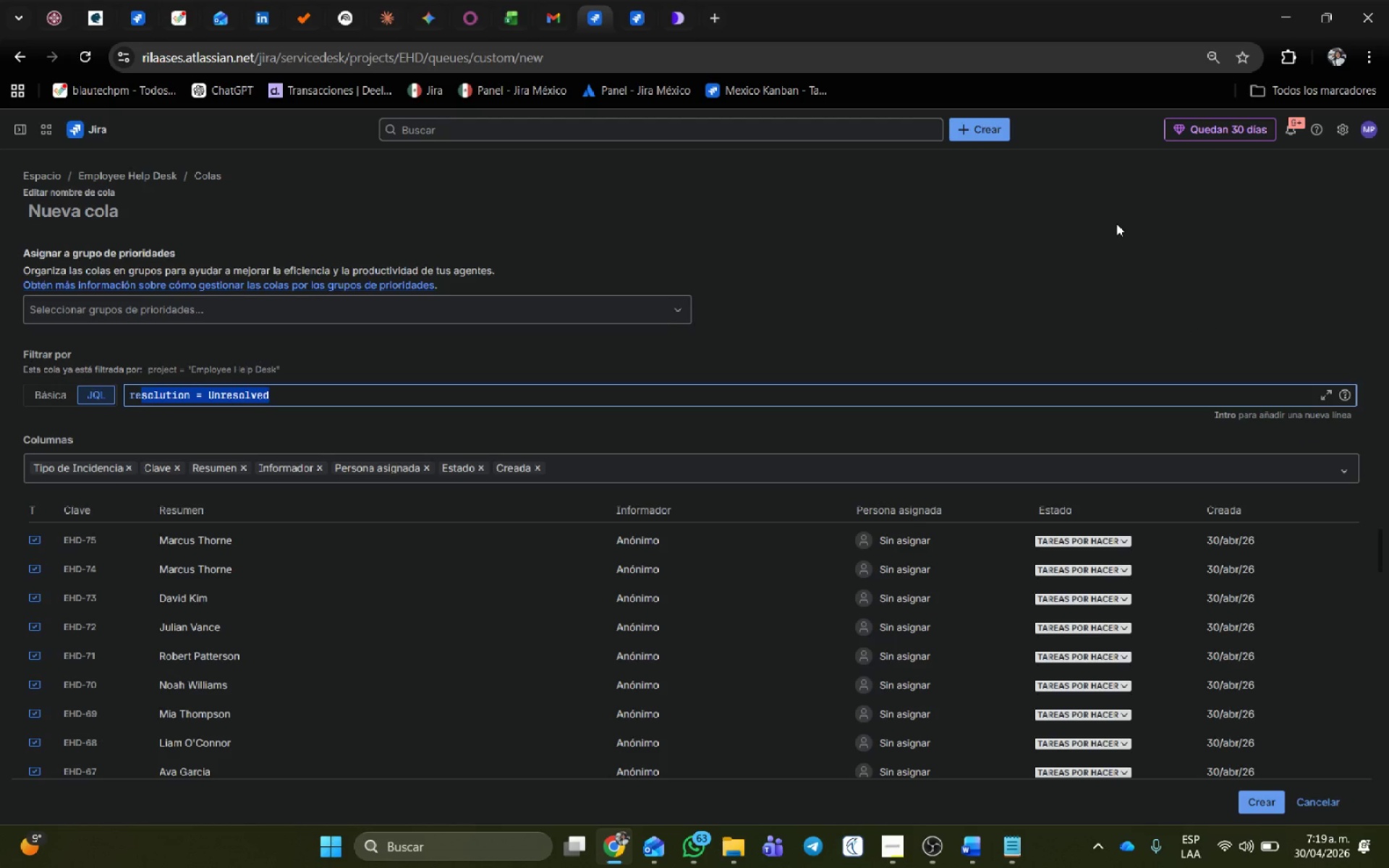 
key(Backspace)
 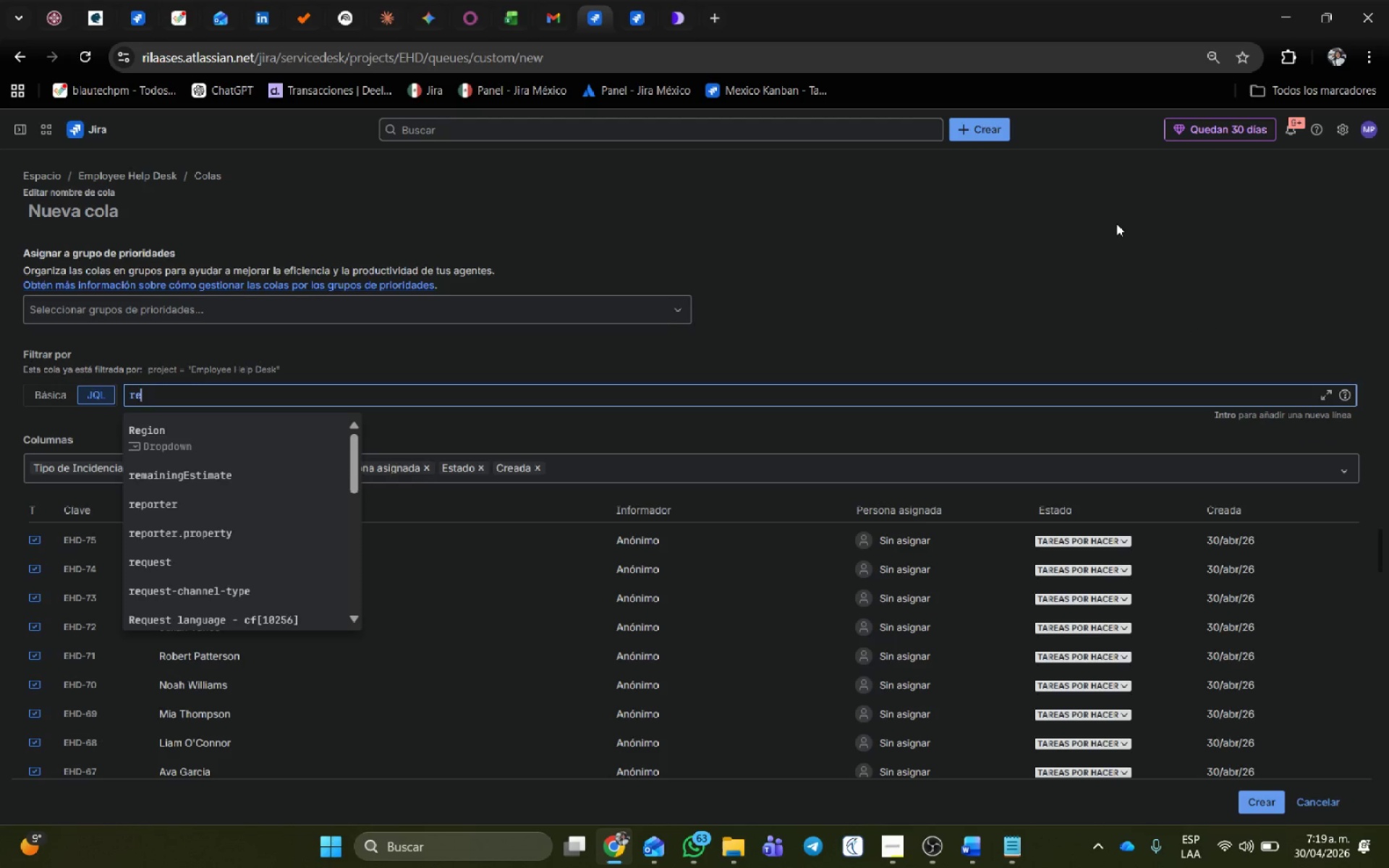 
key(Backspace)
 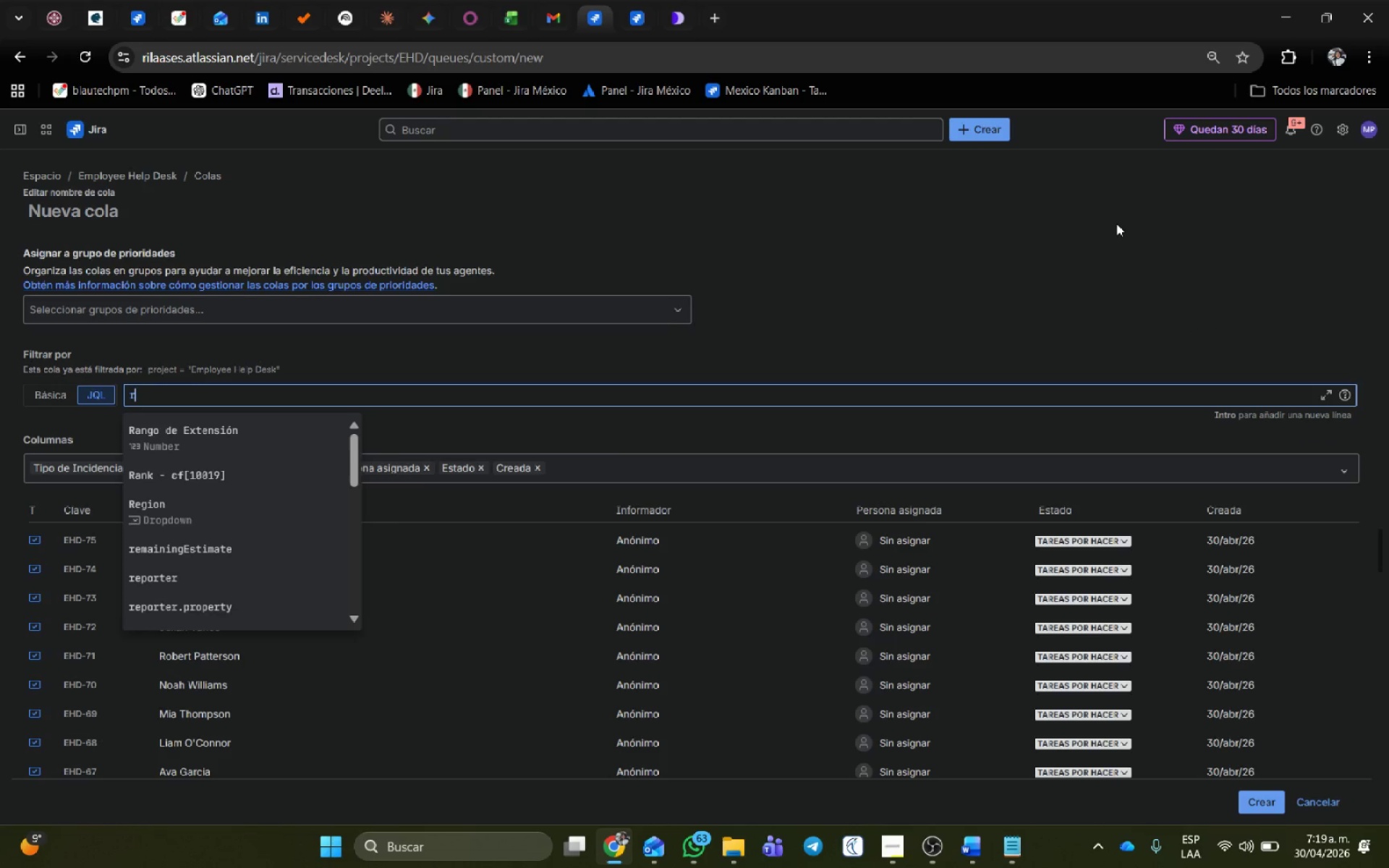 
key(Backspace)
 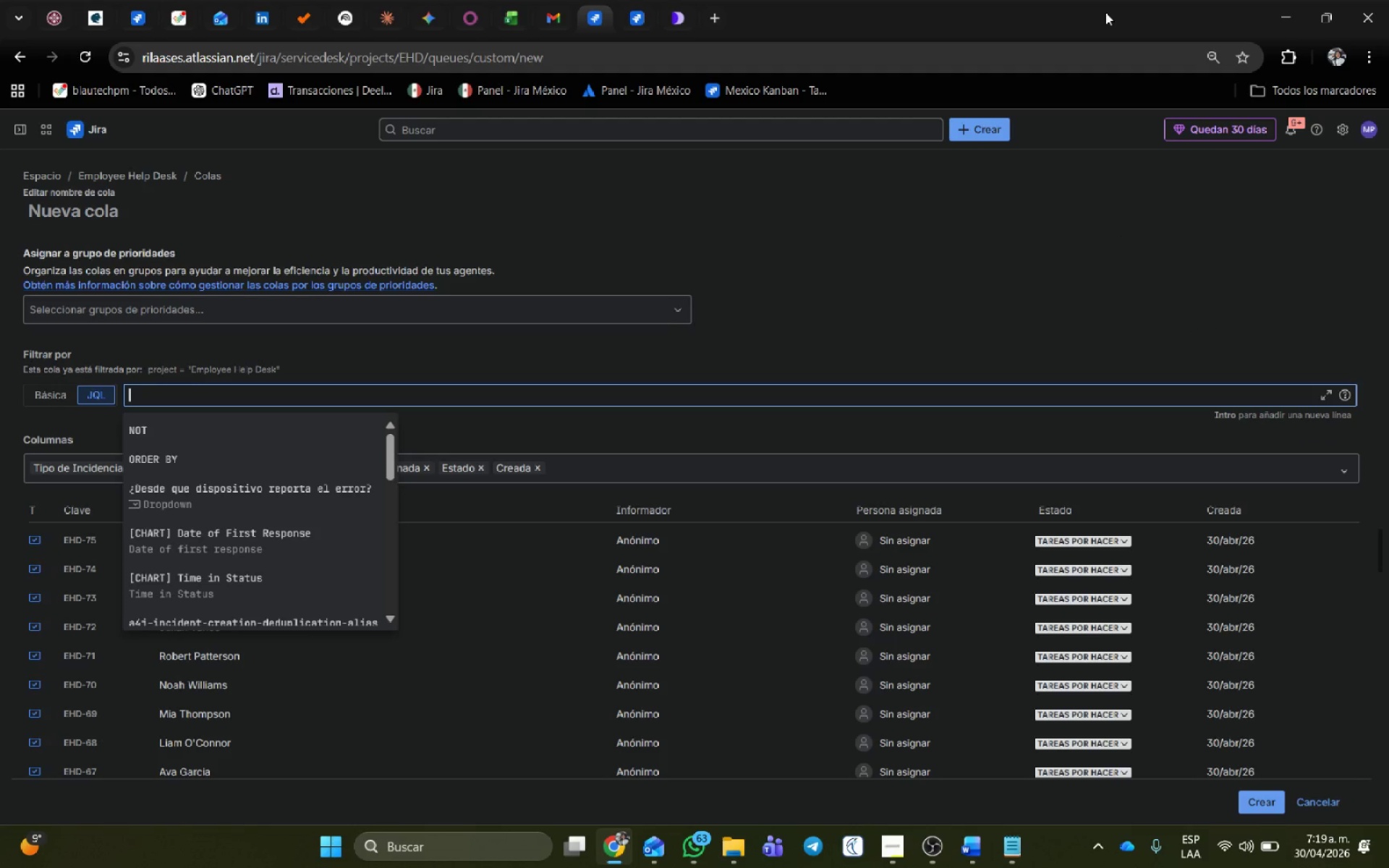 
key(Control+V)
 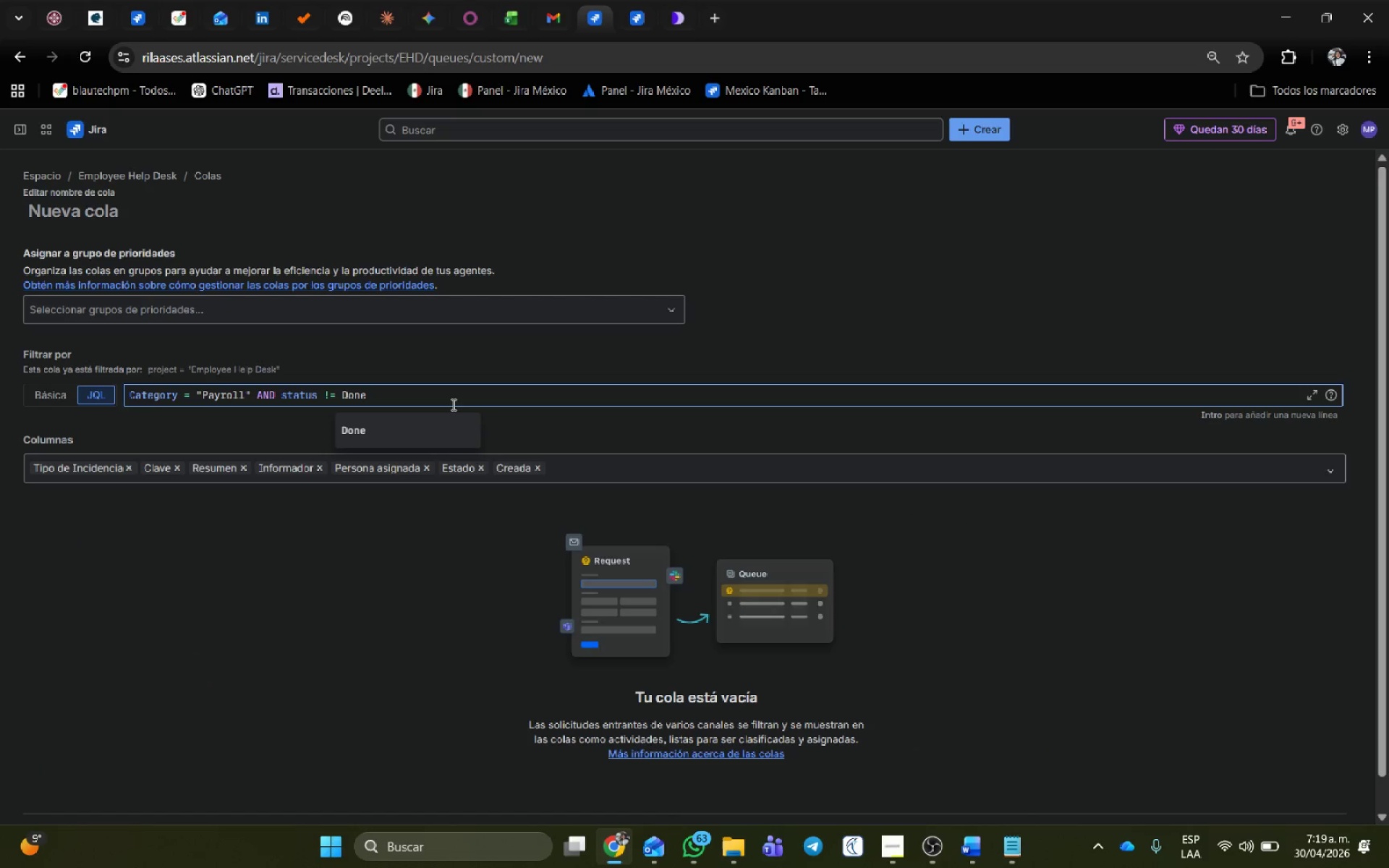 
left_click([731, 427])
 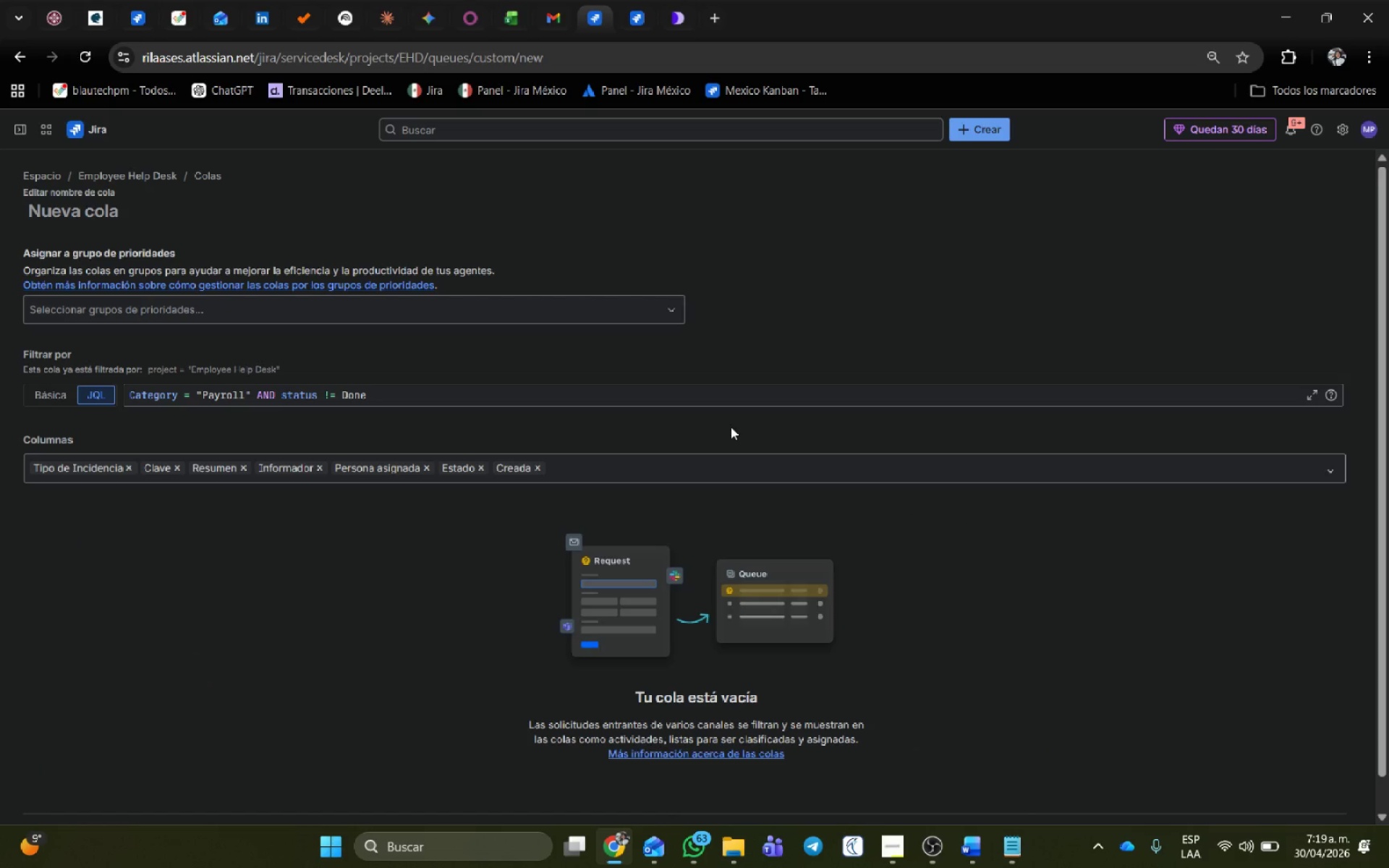 
wait(7.91)
 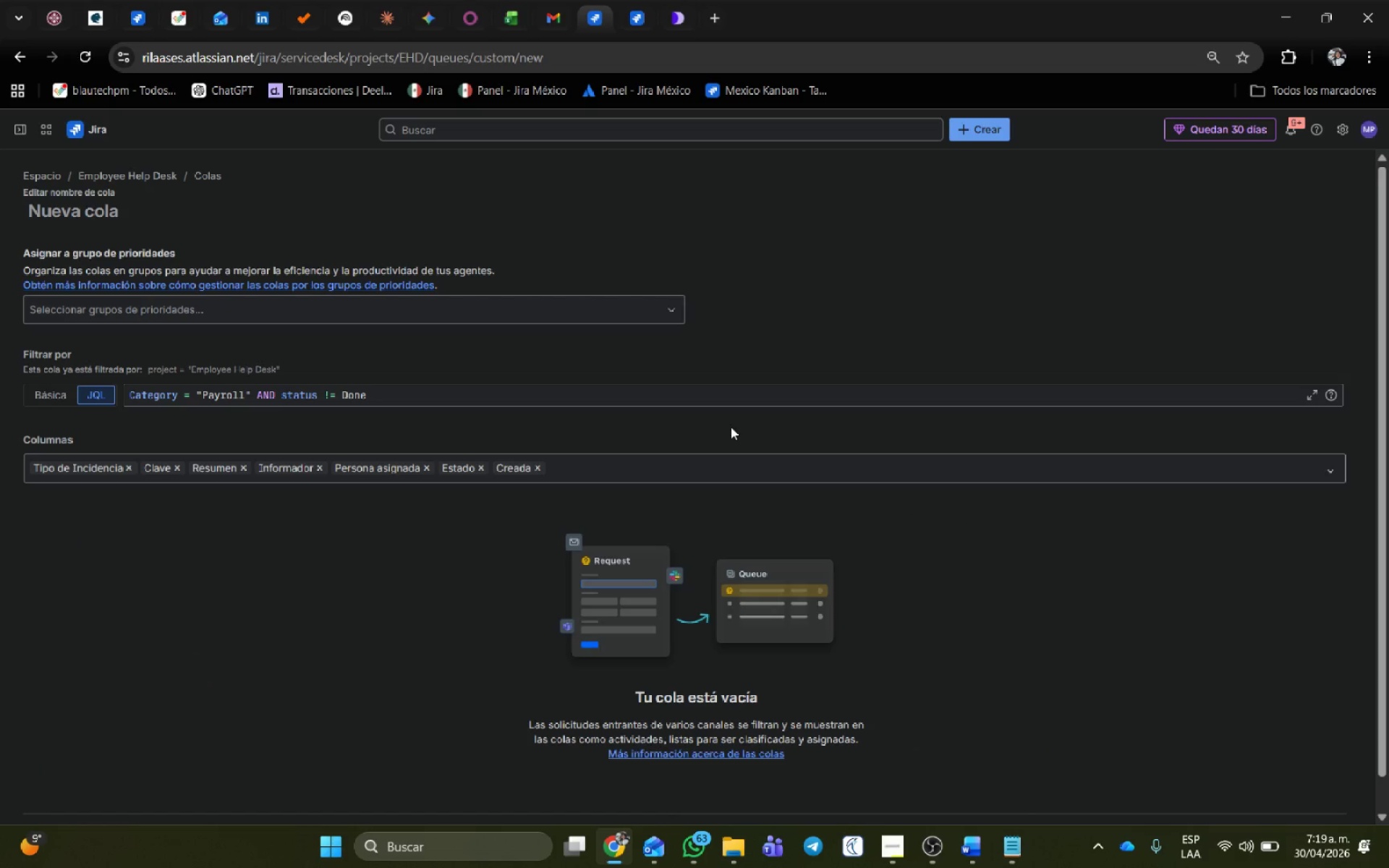 
left_click_drag(start_coordinate=[407, 395], to_coordinate=[0, 392])
 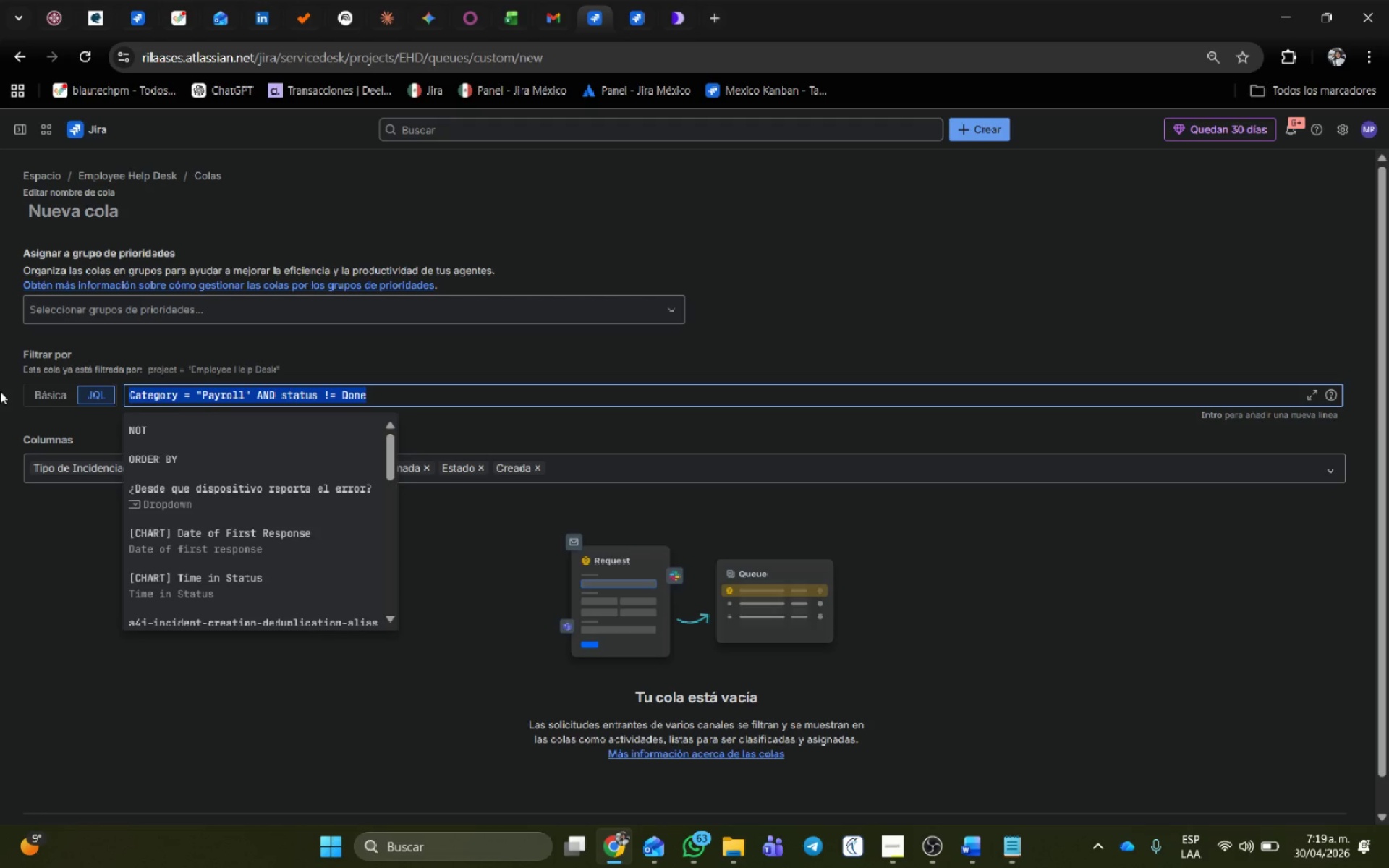 
type(Project)
 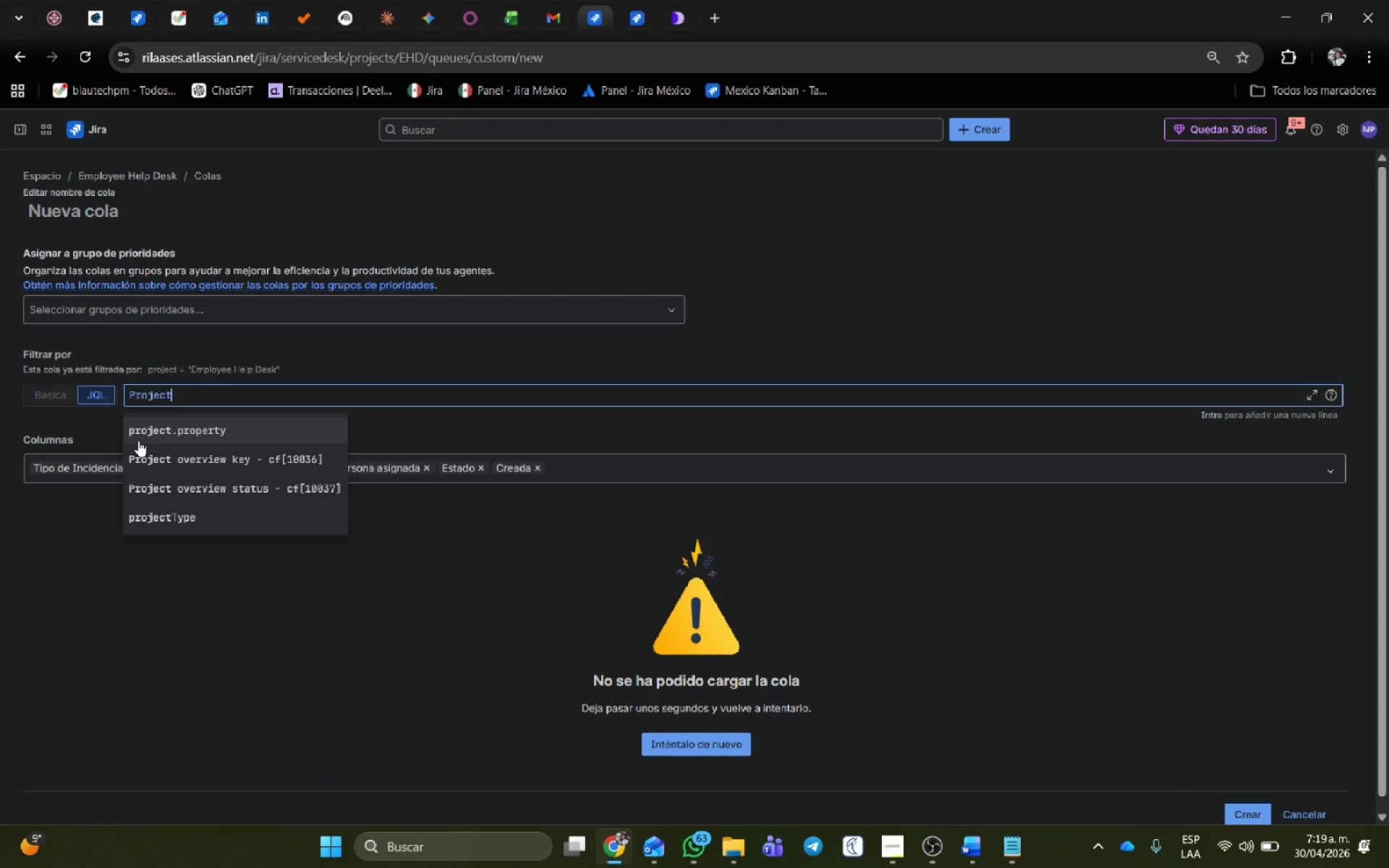 
wait(8.38)
 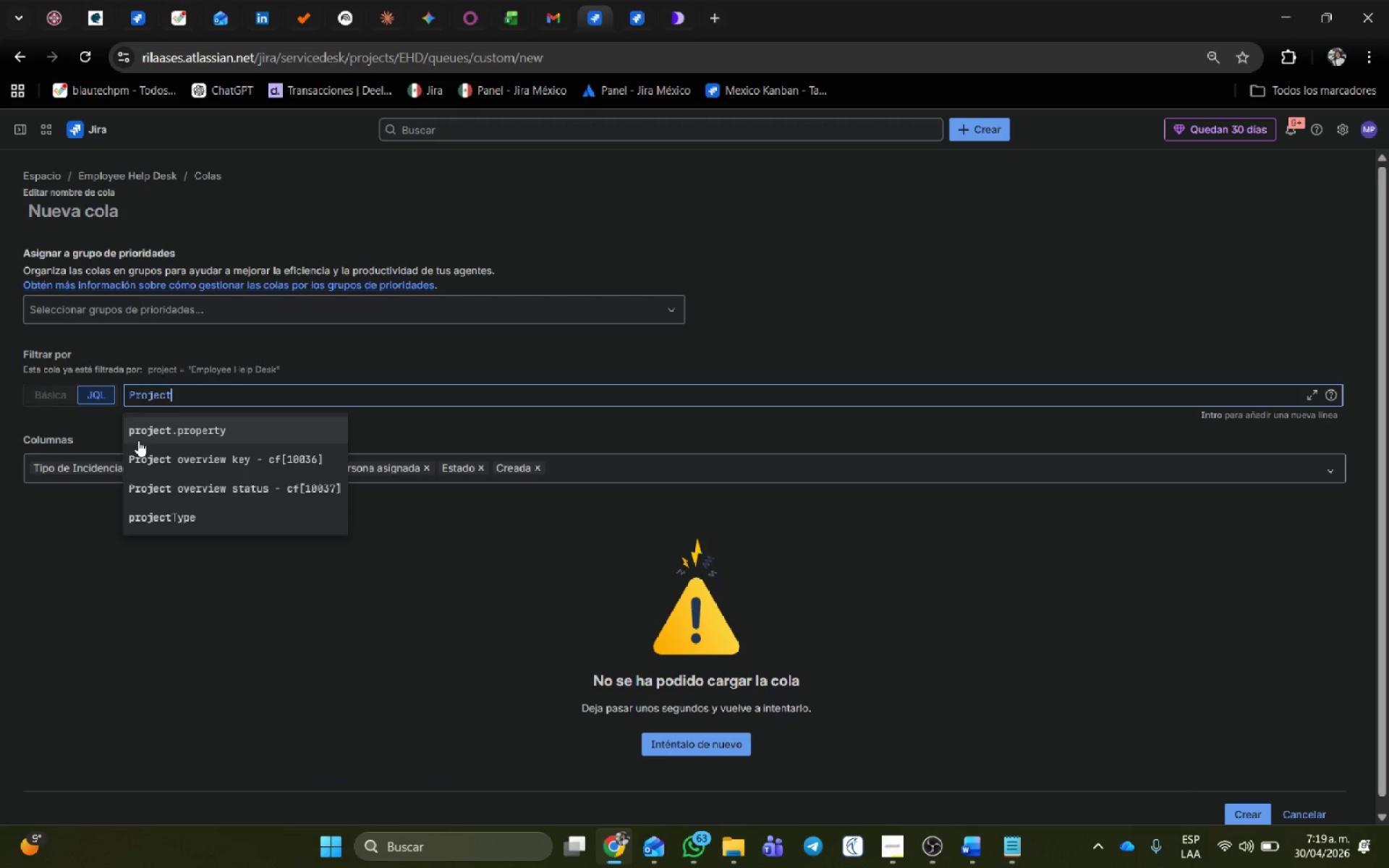 
type( ) E)
key(Backspace)
type(EH)
 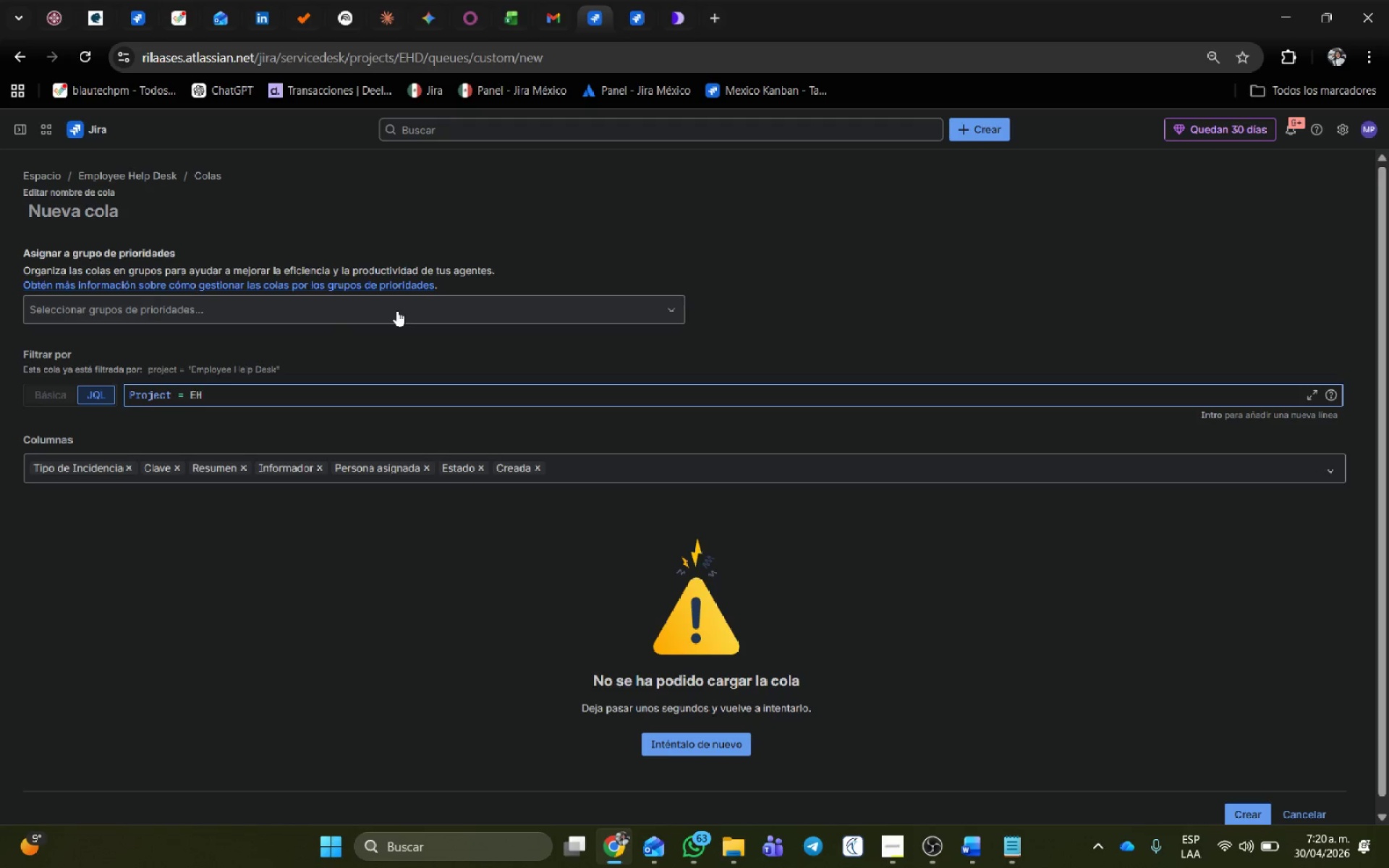 
left_click([595, 9])
 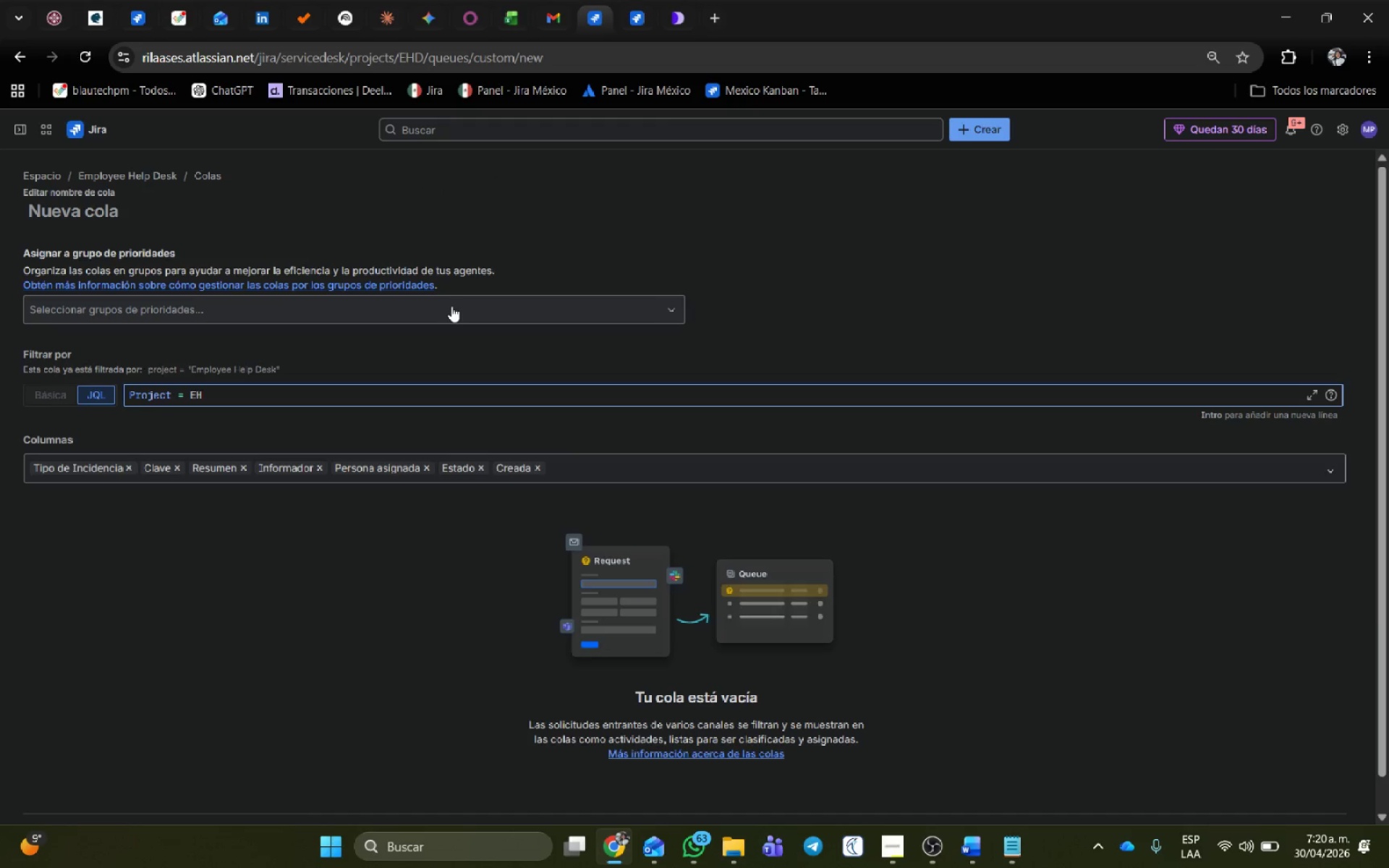 
type(D AND )
 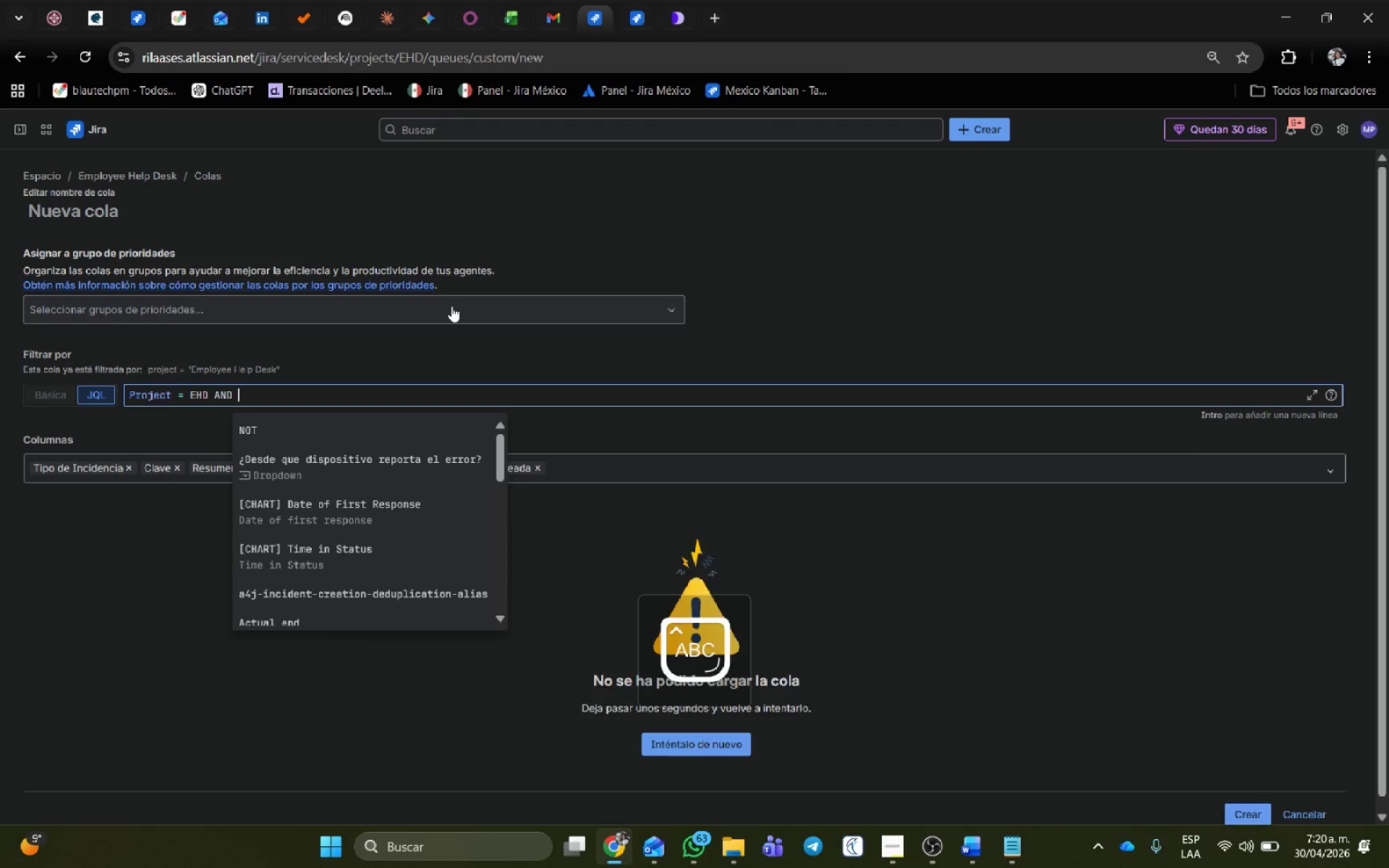 
key(Control+V)
 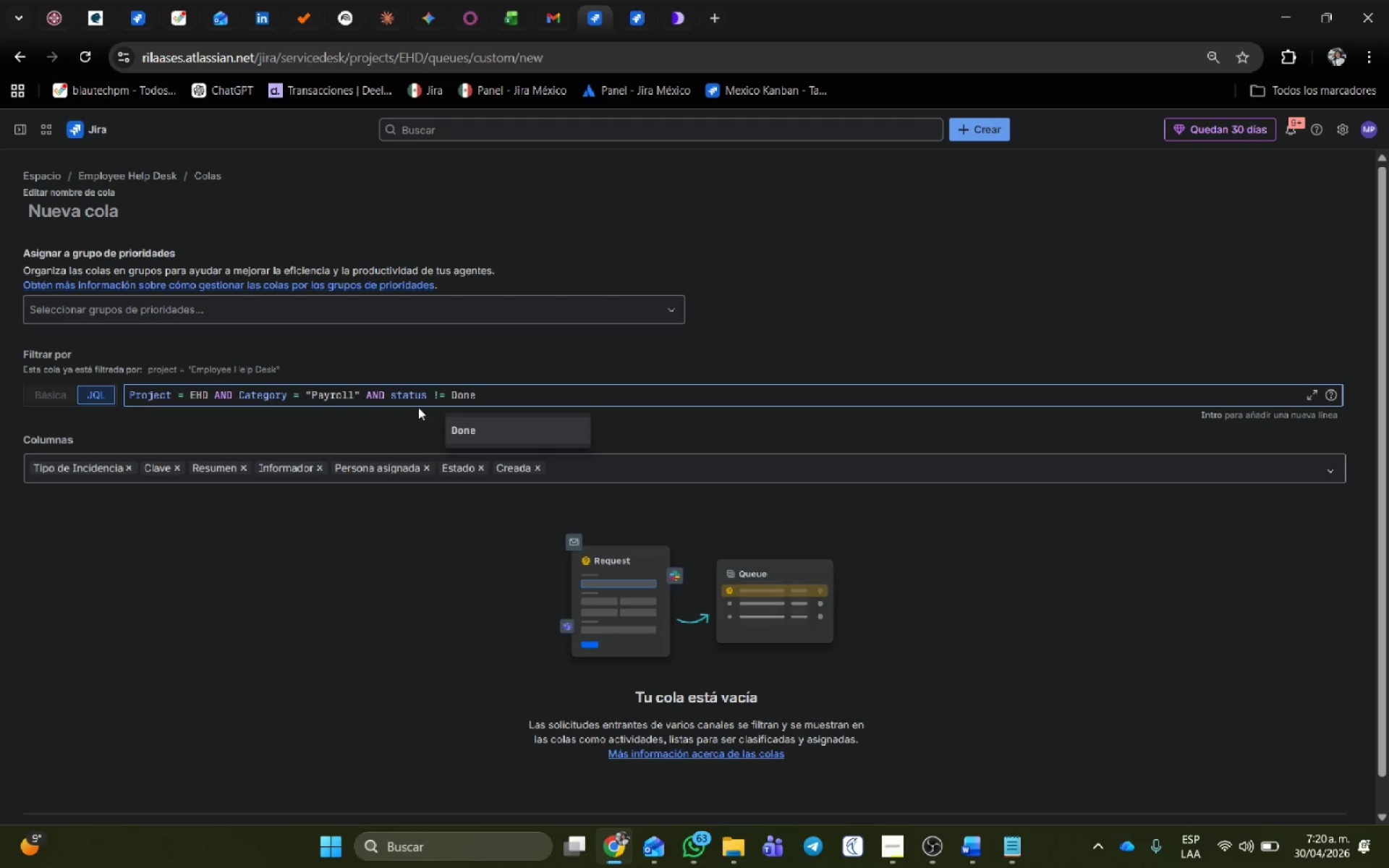 
wait(5.3)
 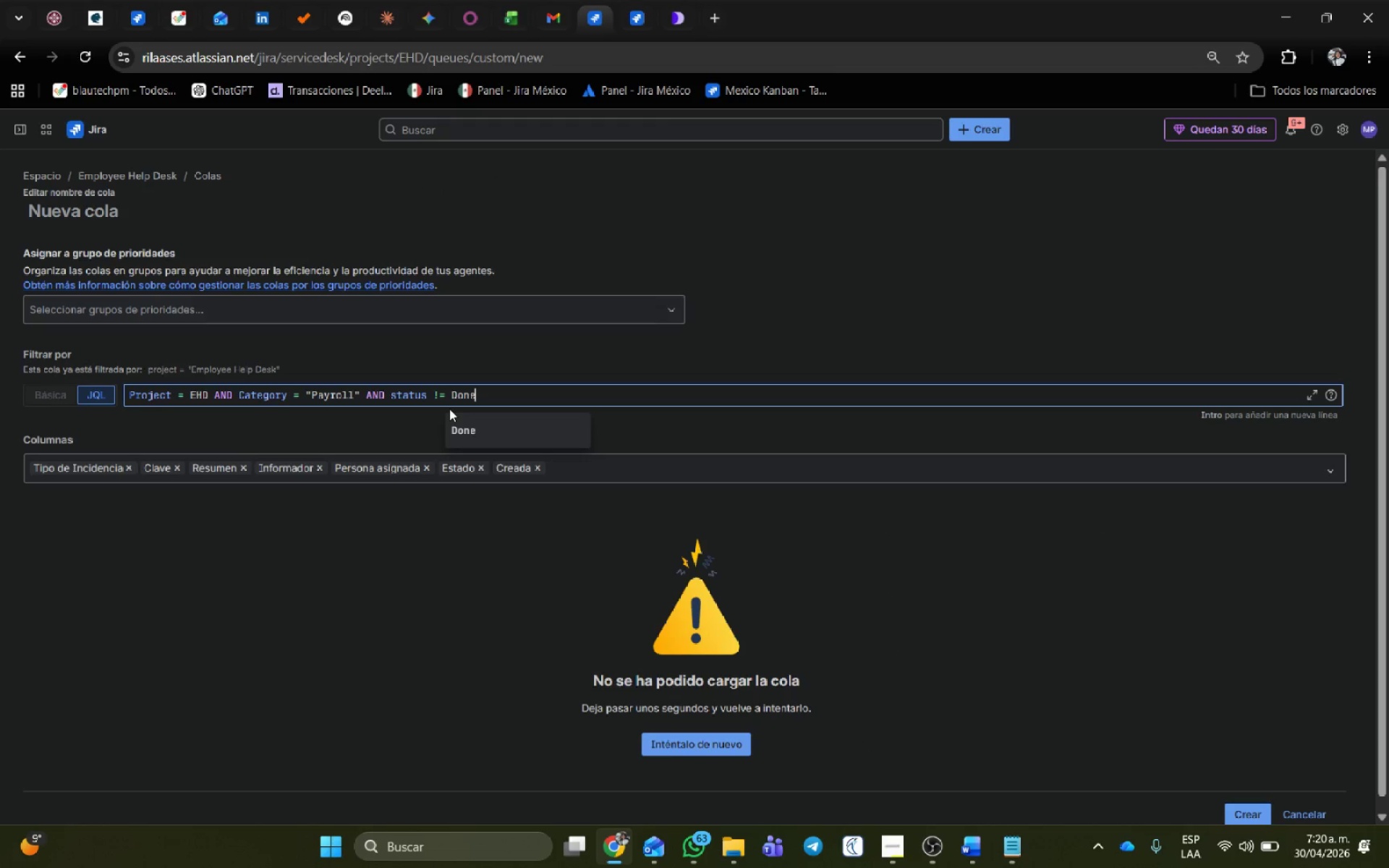 
left_click([354, 393])
 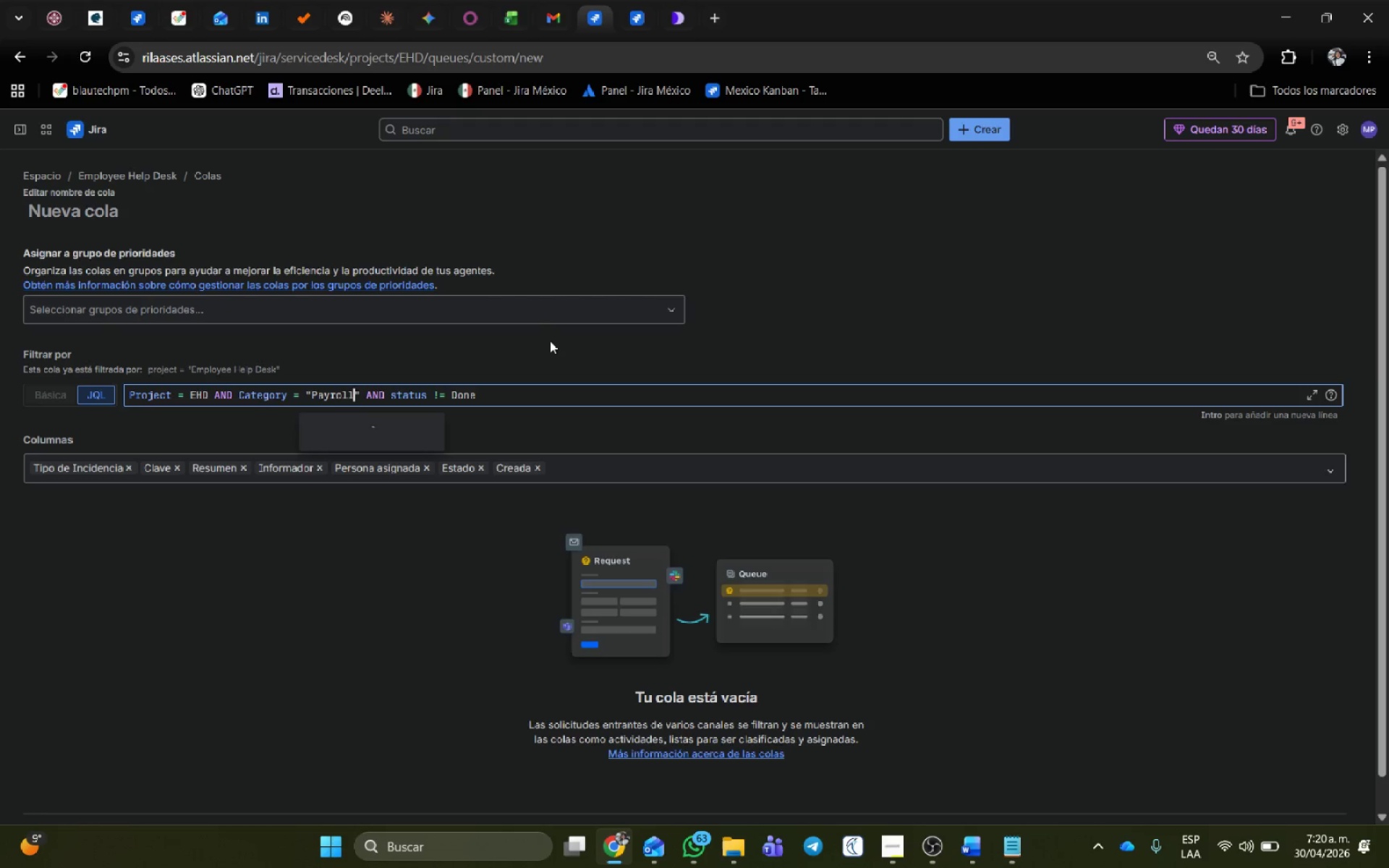 
type( In)
key(Backspace)
key(Backspace)
key(Backspace)
key(Backspace)
key(Backspace)
key(Backspace)
 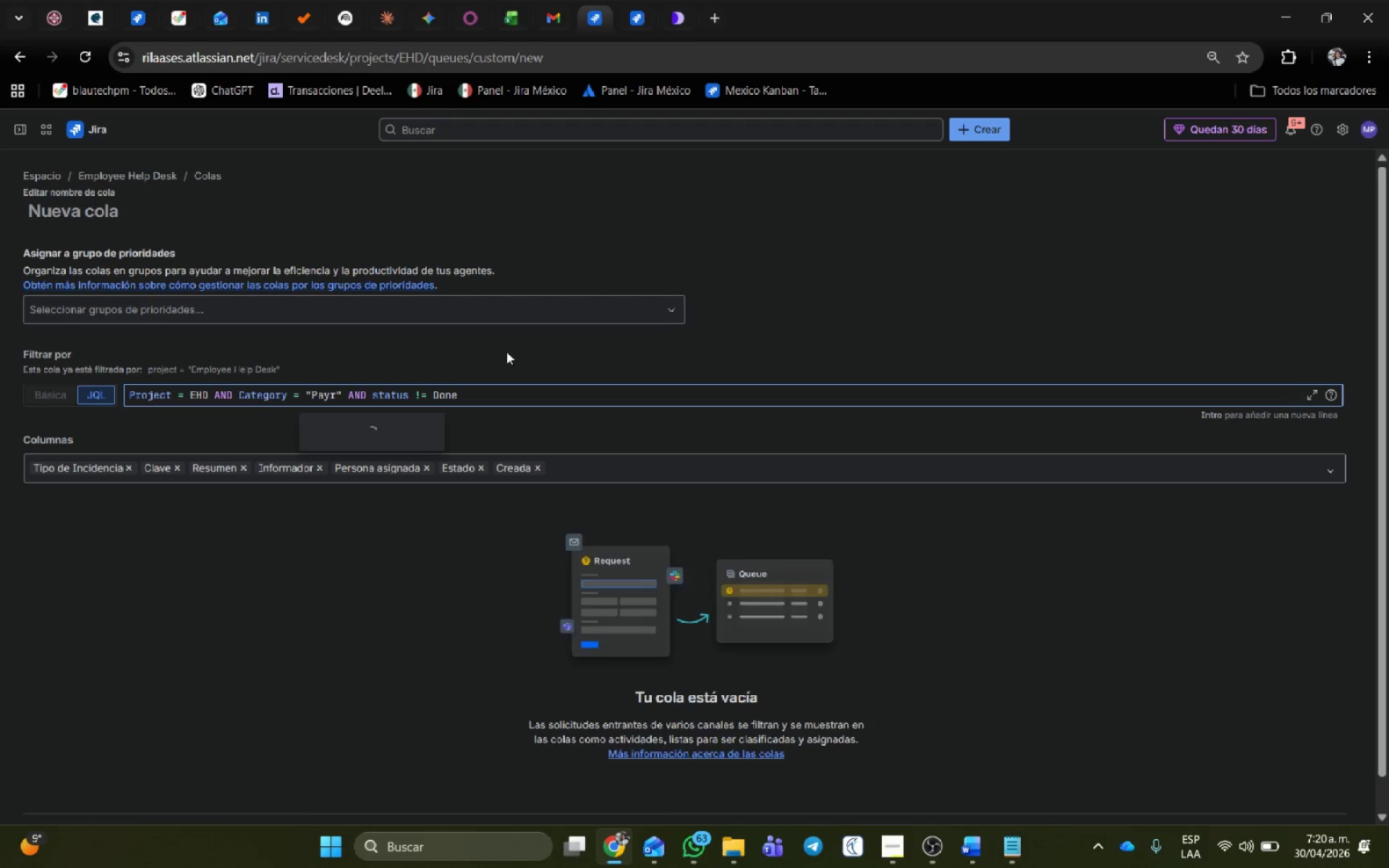 
left_click_drag(start_coordinate=[464, 395], to_coordinate=[315, 385])
 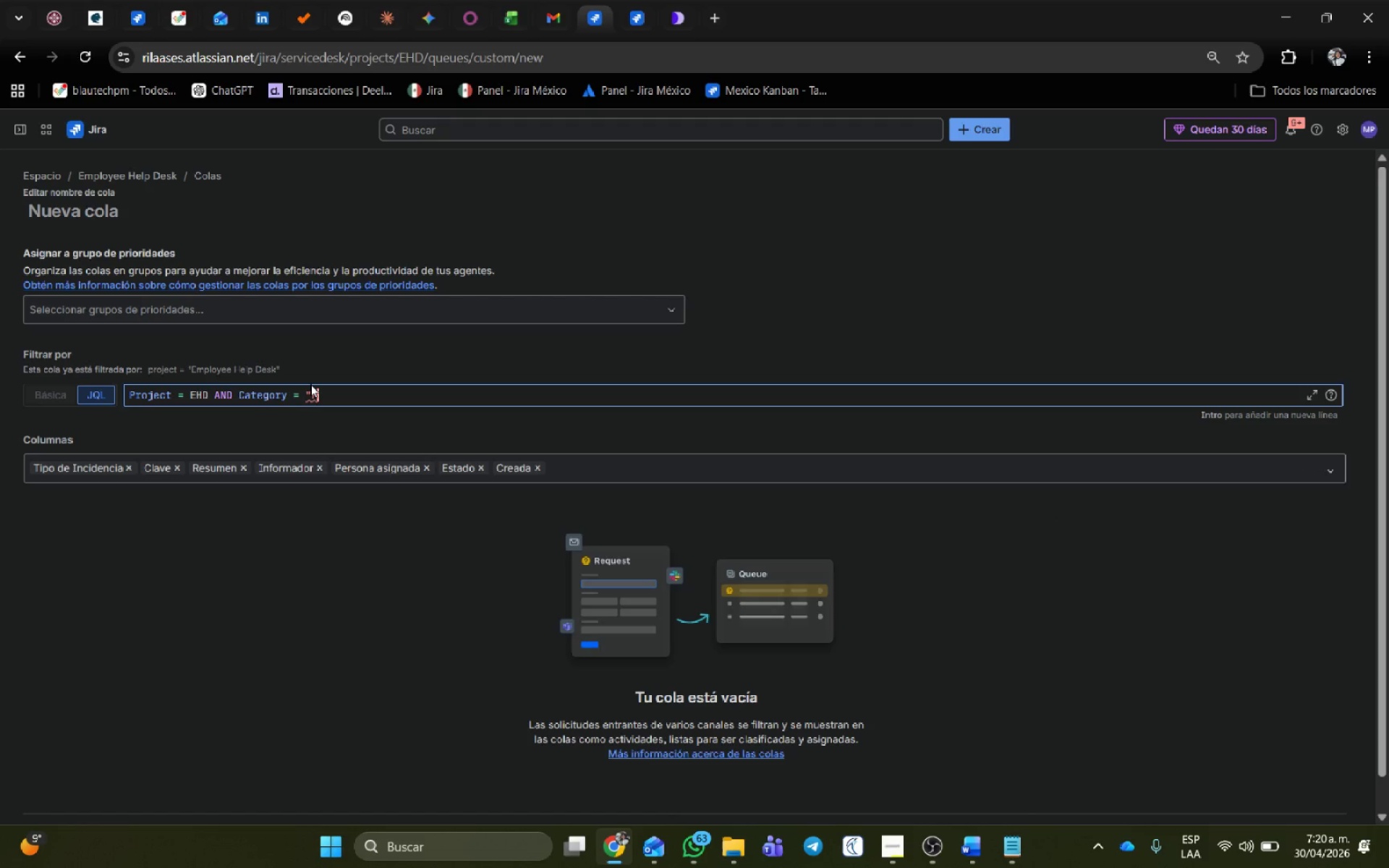 
key(Backspace)
key(Backspace)
key(Backspace)
type(@pA)
key(Backspace)
type(ayroll Inqiri@)
key(Backspace)
key(Backspace)
key(Backspace)
key(Backspace)
type(uiri@ )
 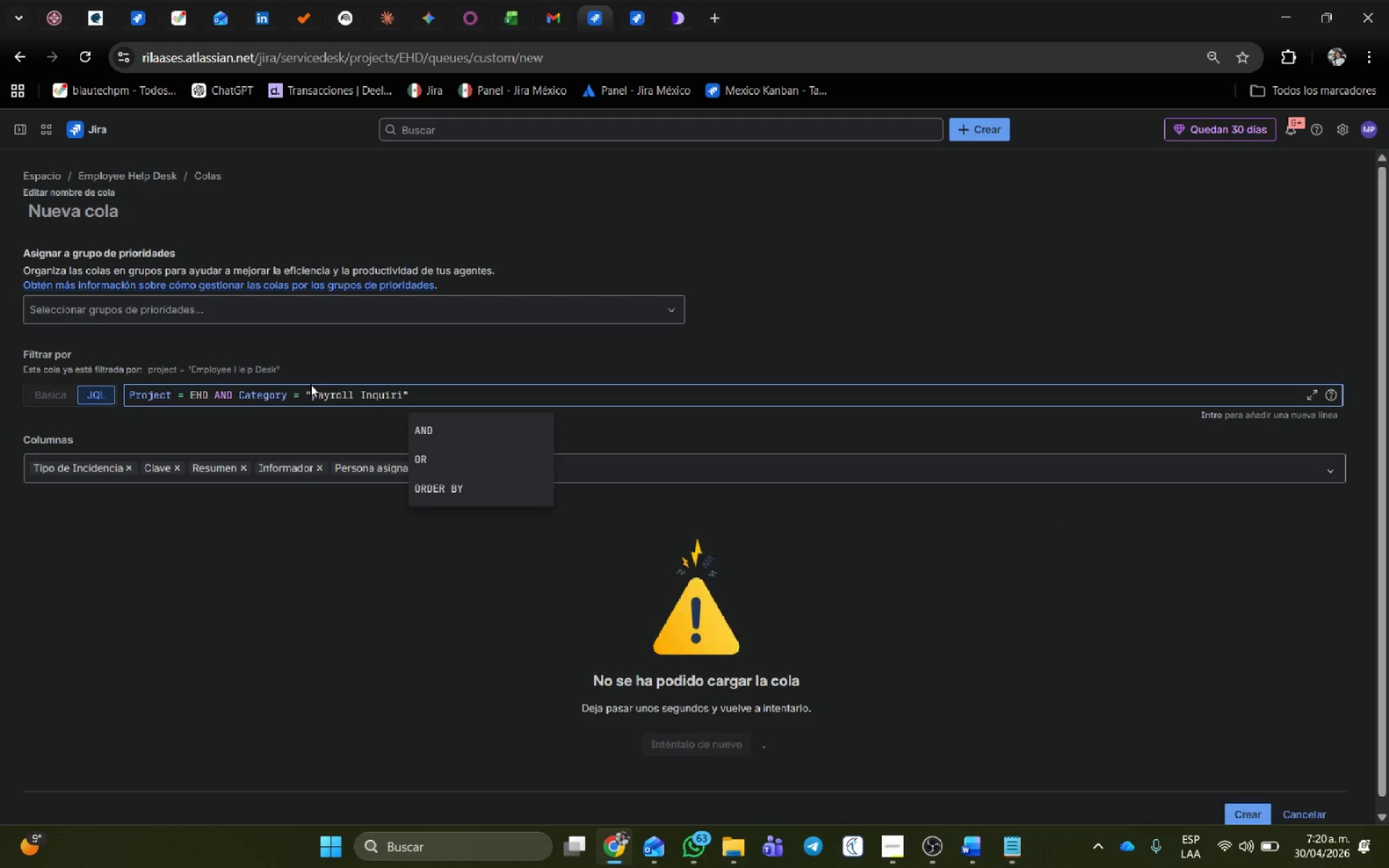 
wait(7.14)
 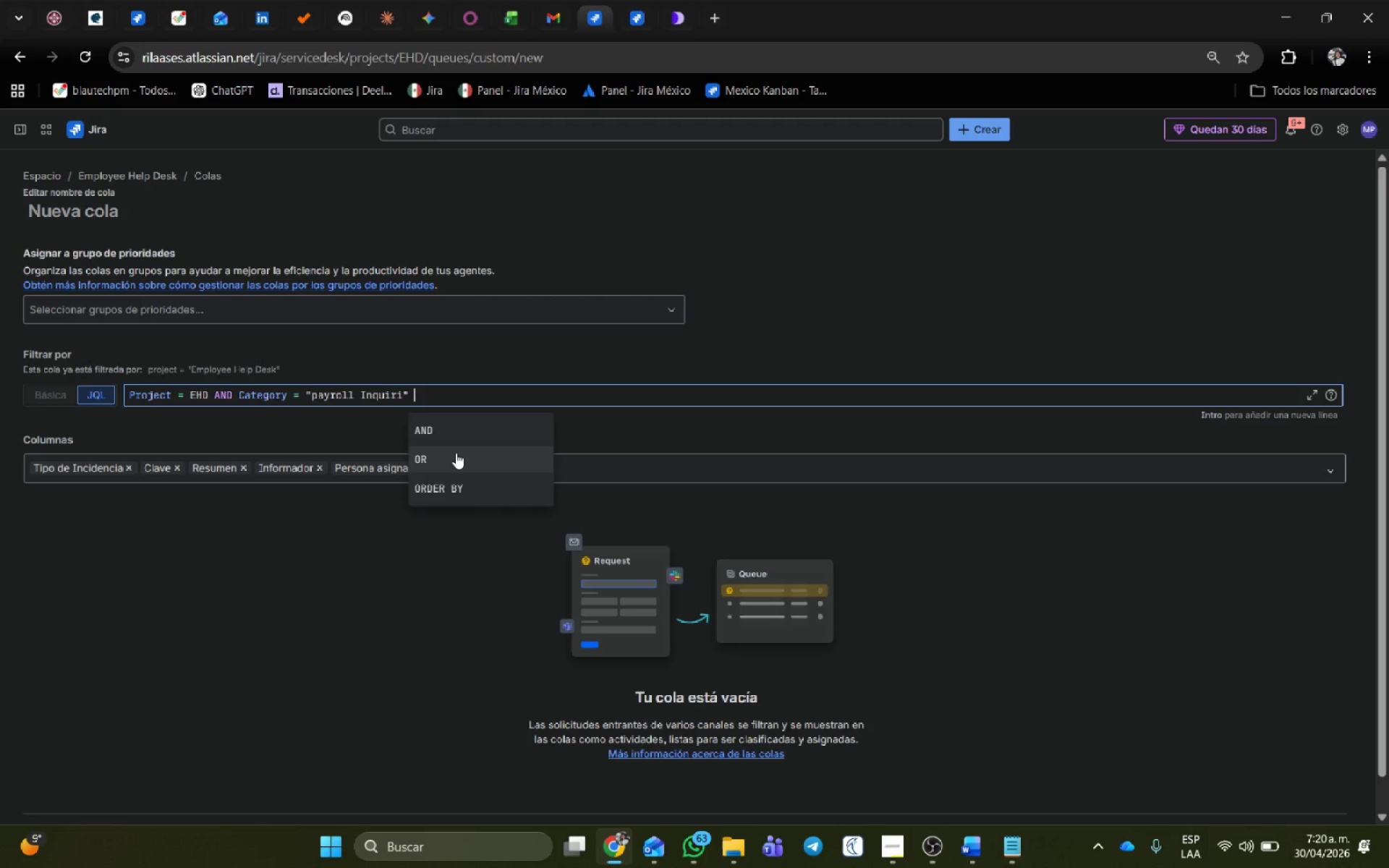 
left_click([443, 437])
 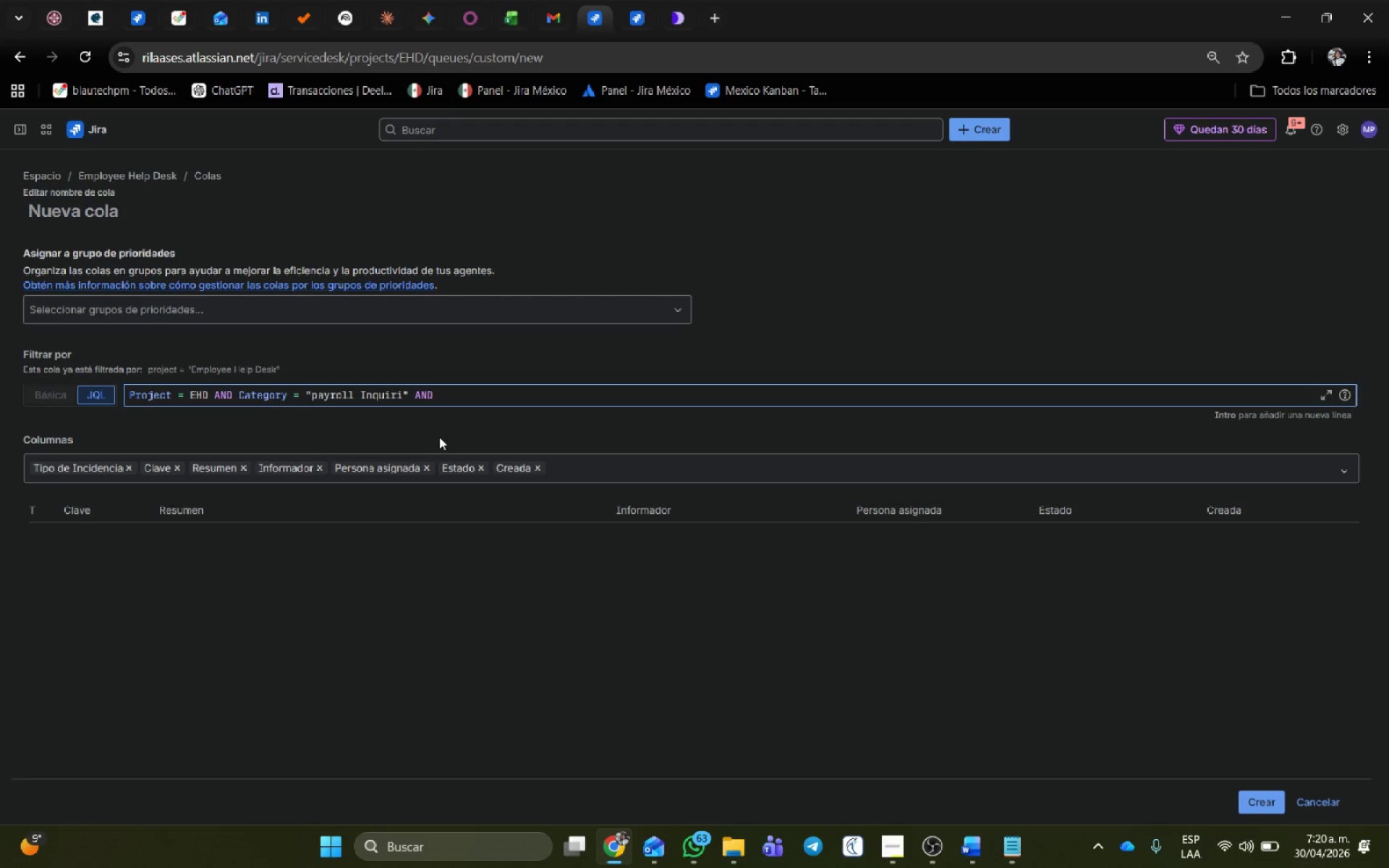 
type( Sta)
 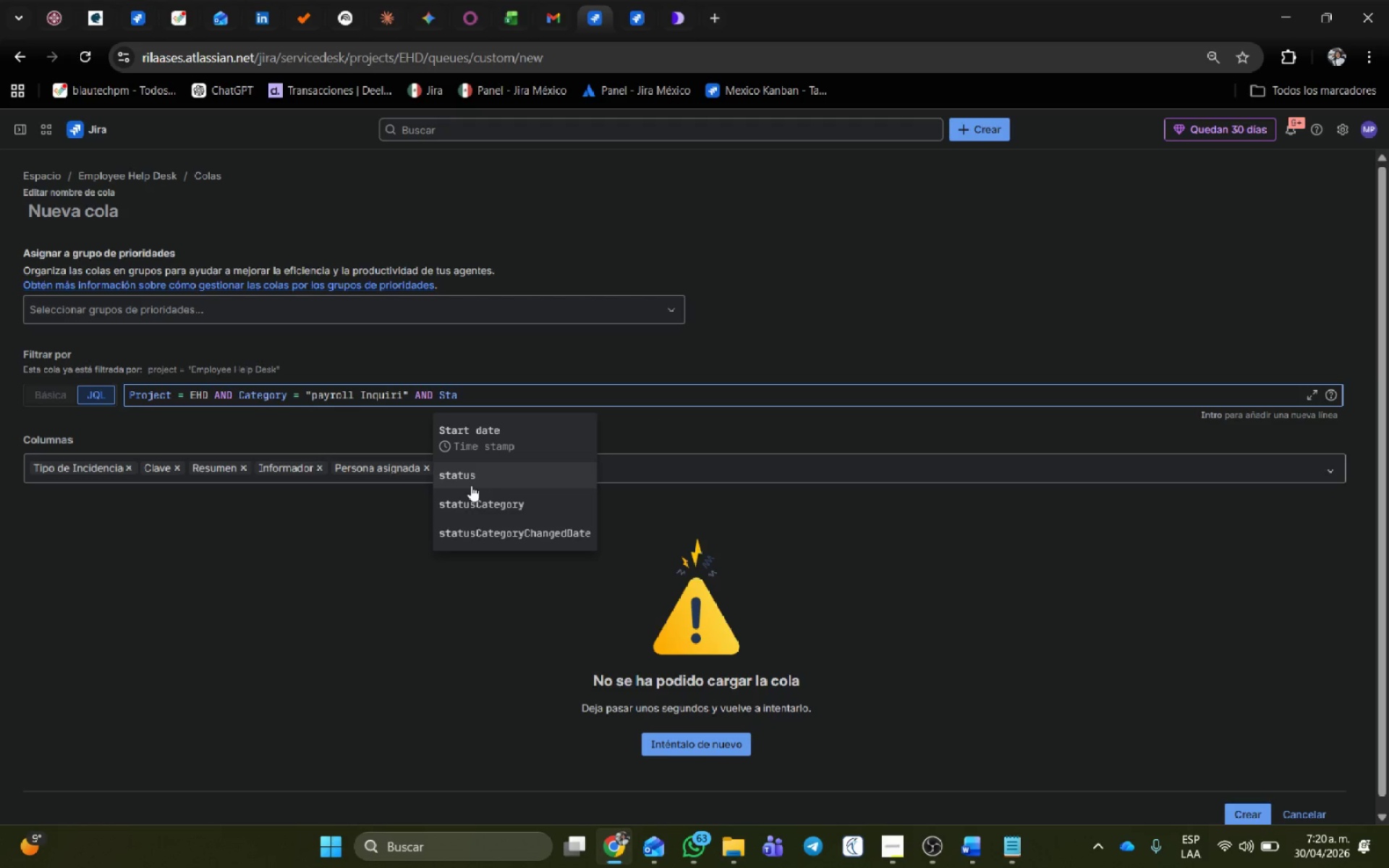 
left_click([471, 485])
 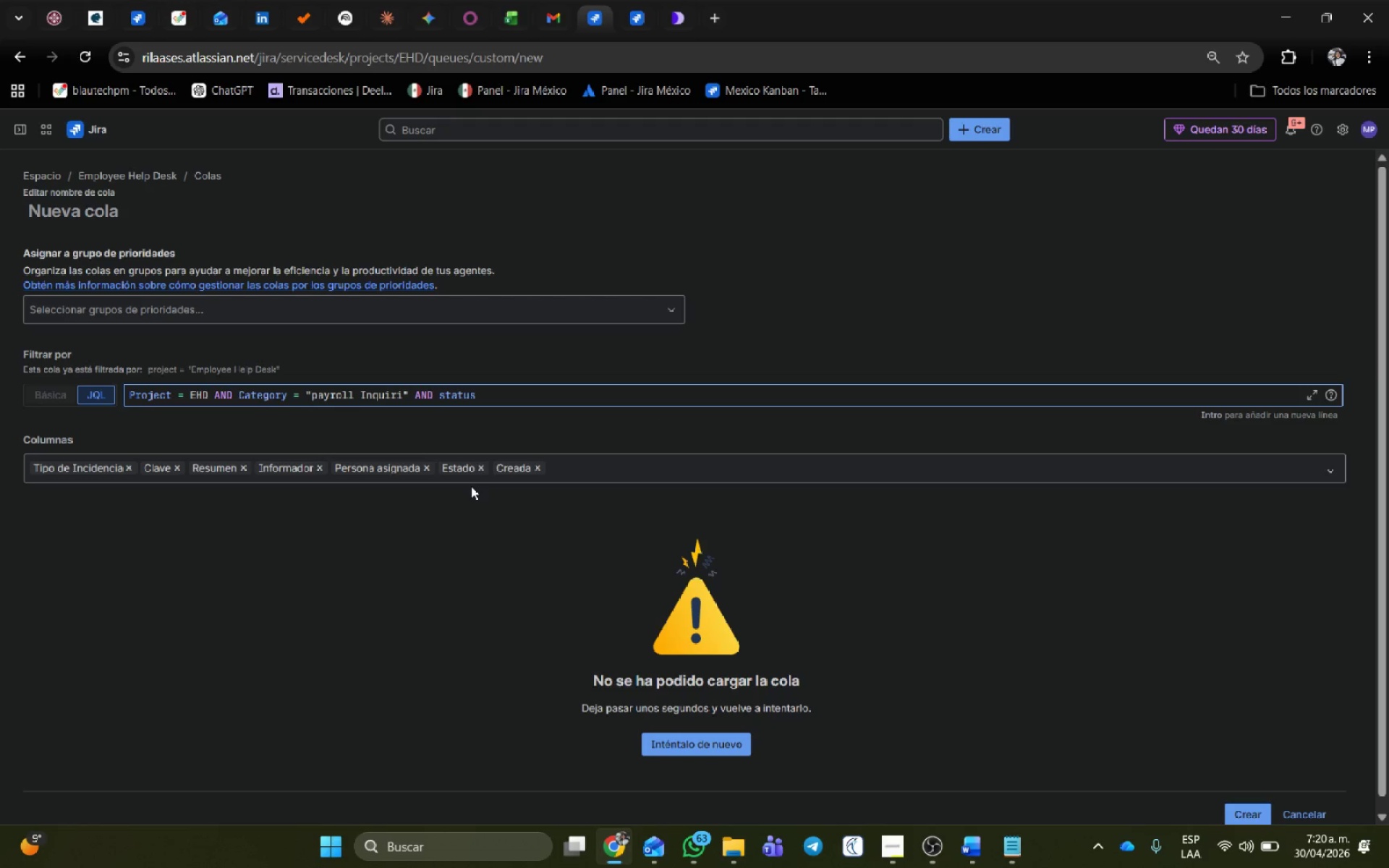 
key(Space)
 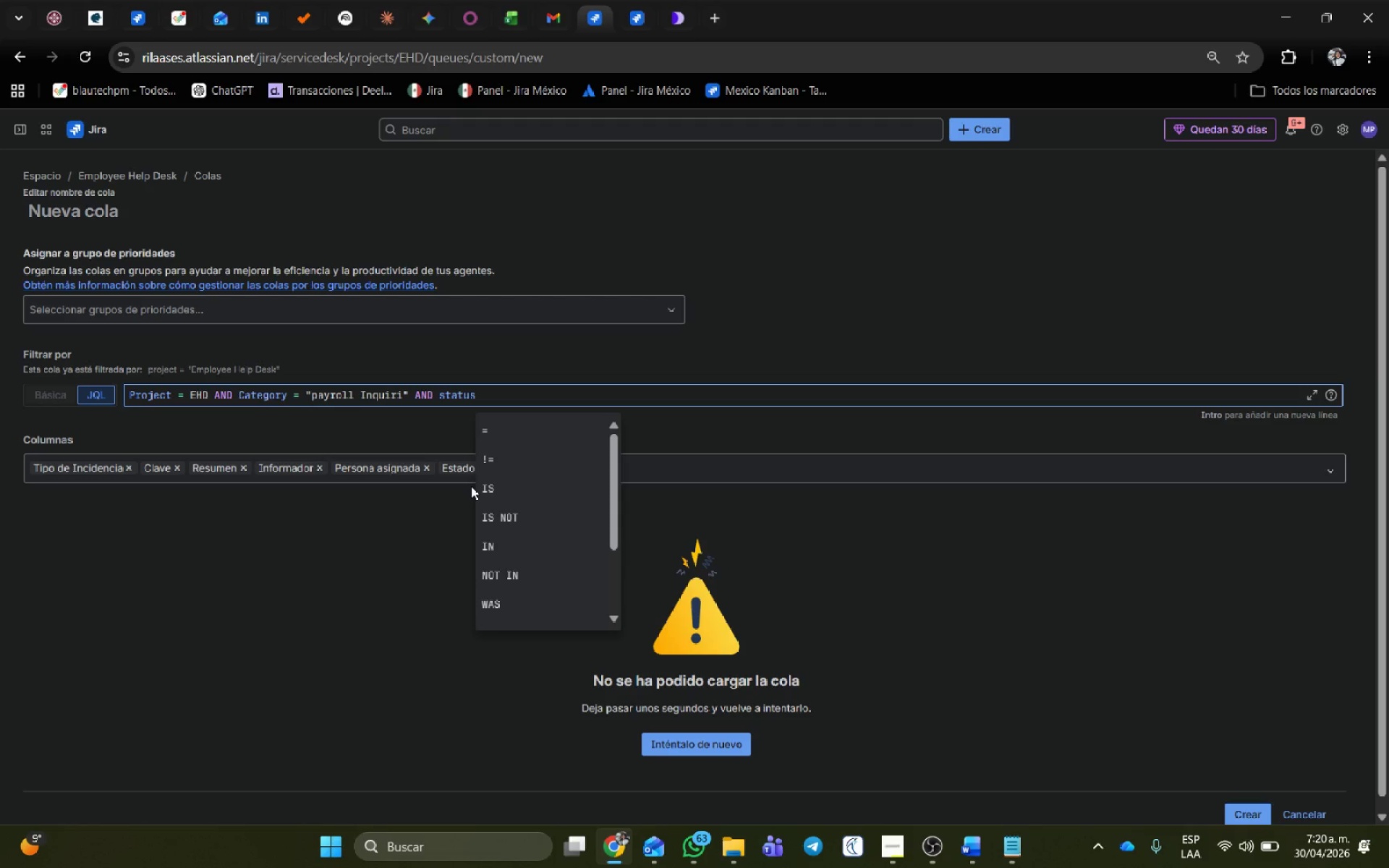 
wait(5.25)
 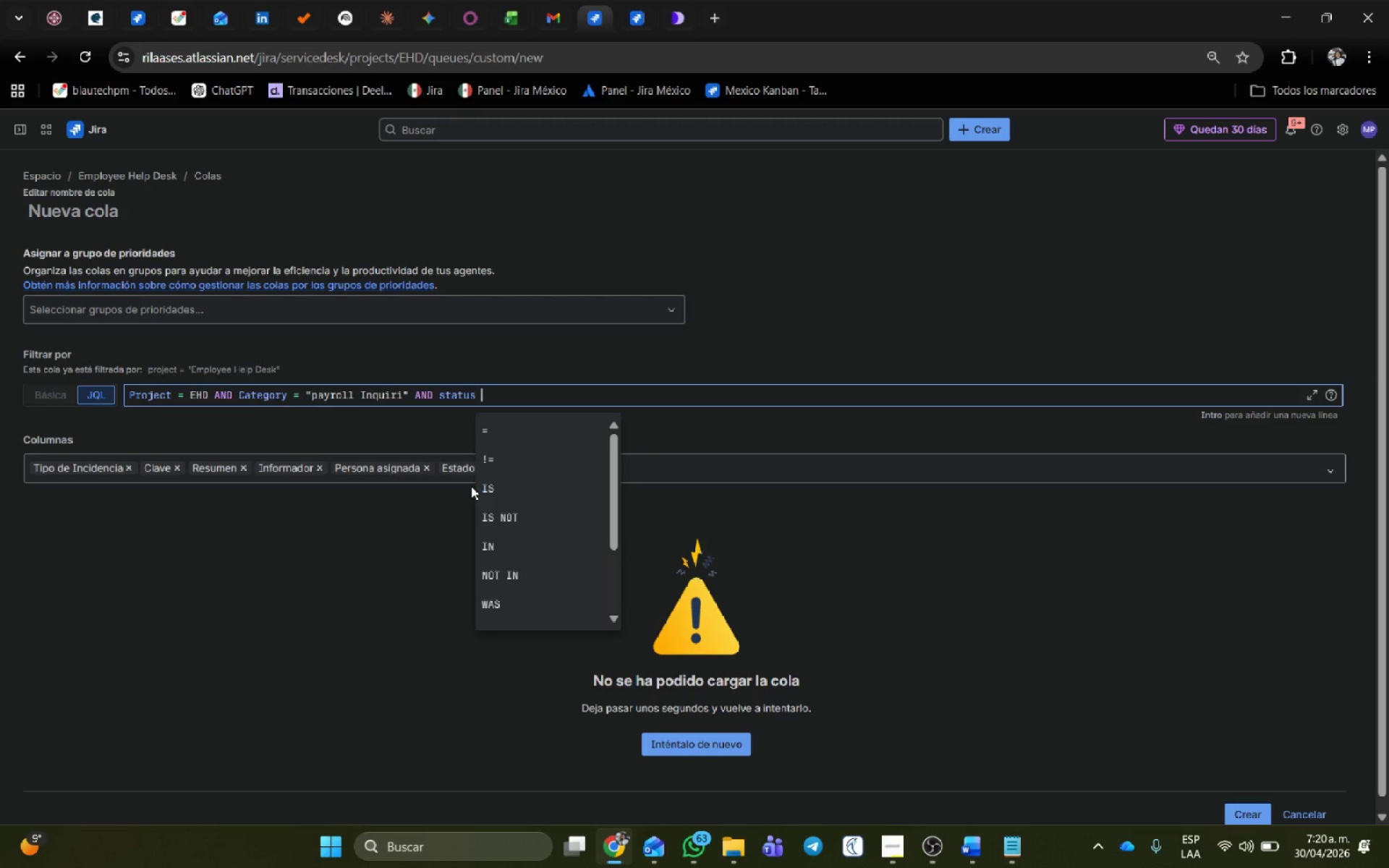 
key(Control+ControlRight)
 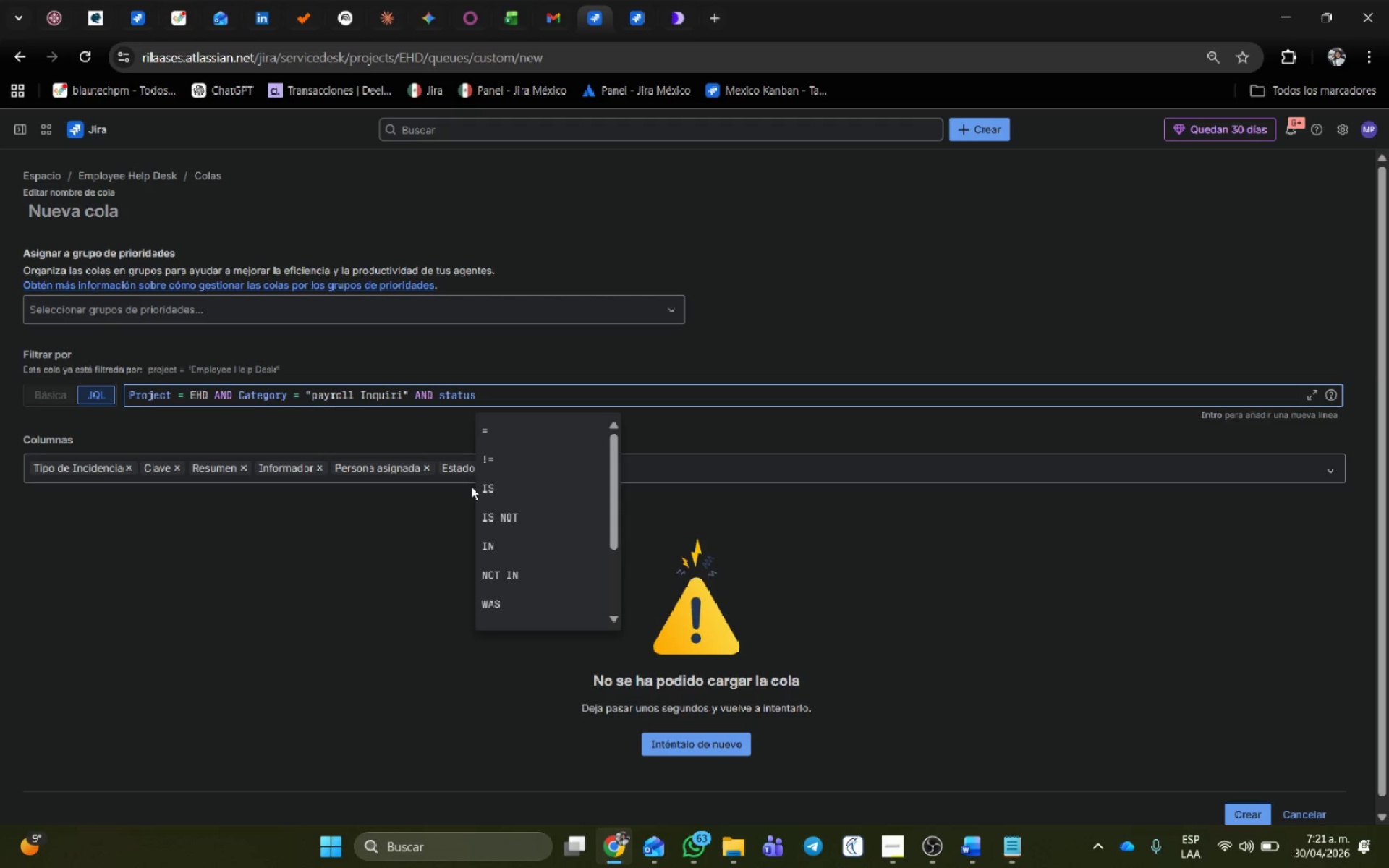 
key(Shift+1)
 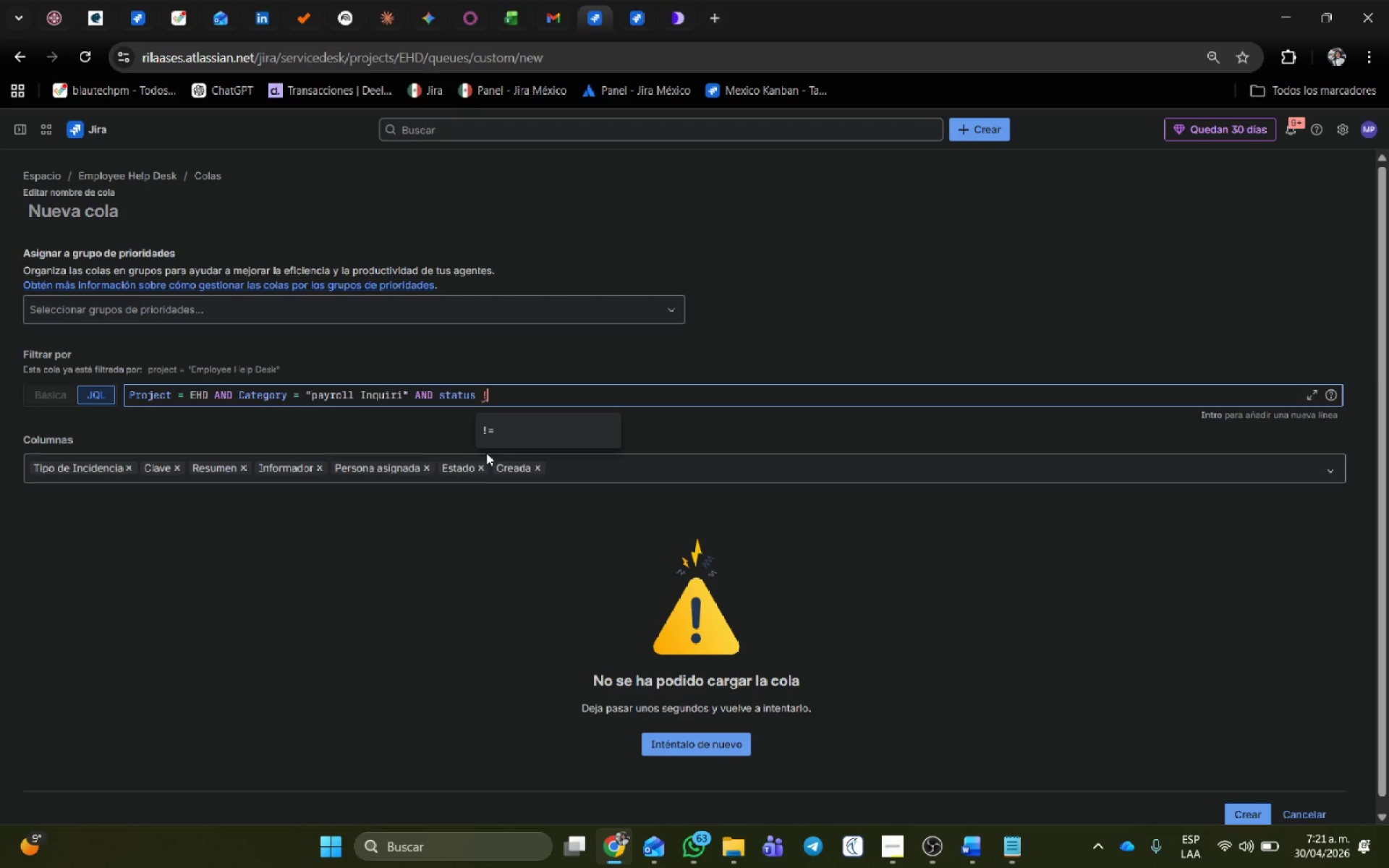 
left_click([512, 435])
 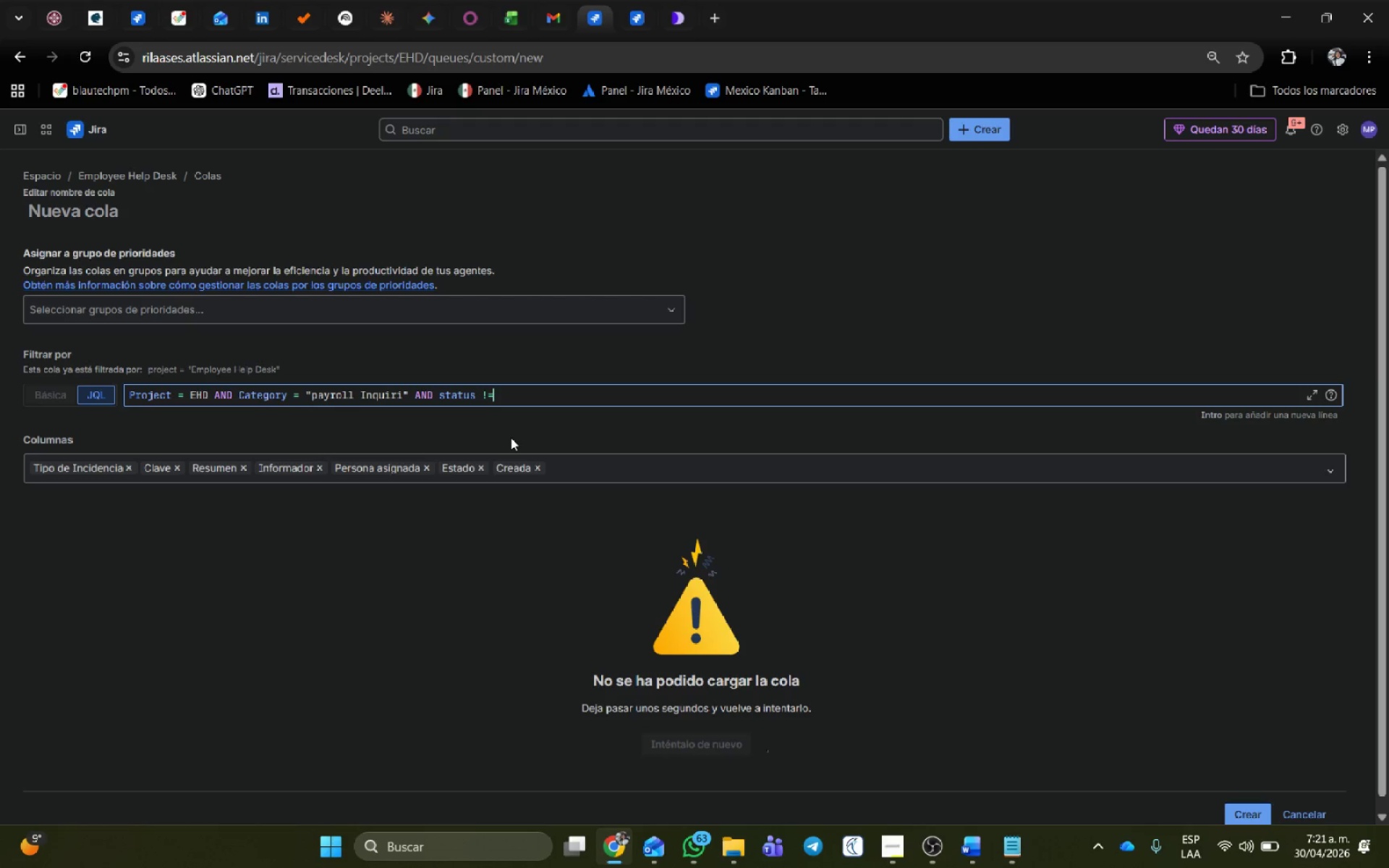 
type( @Done@)
 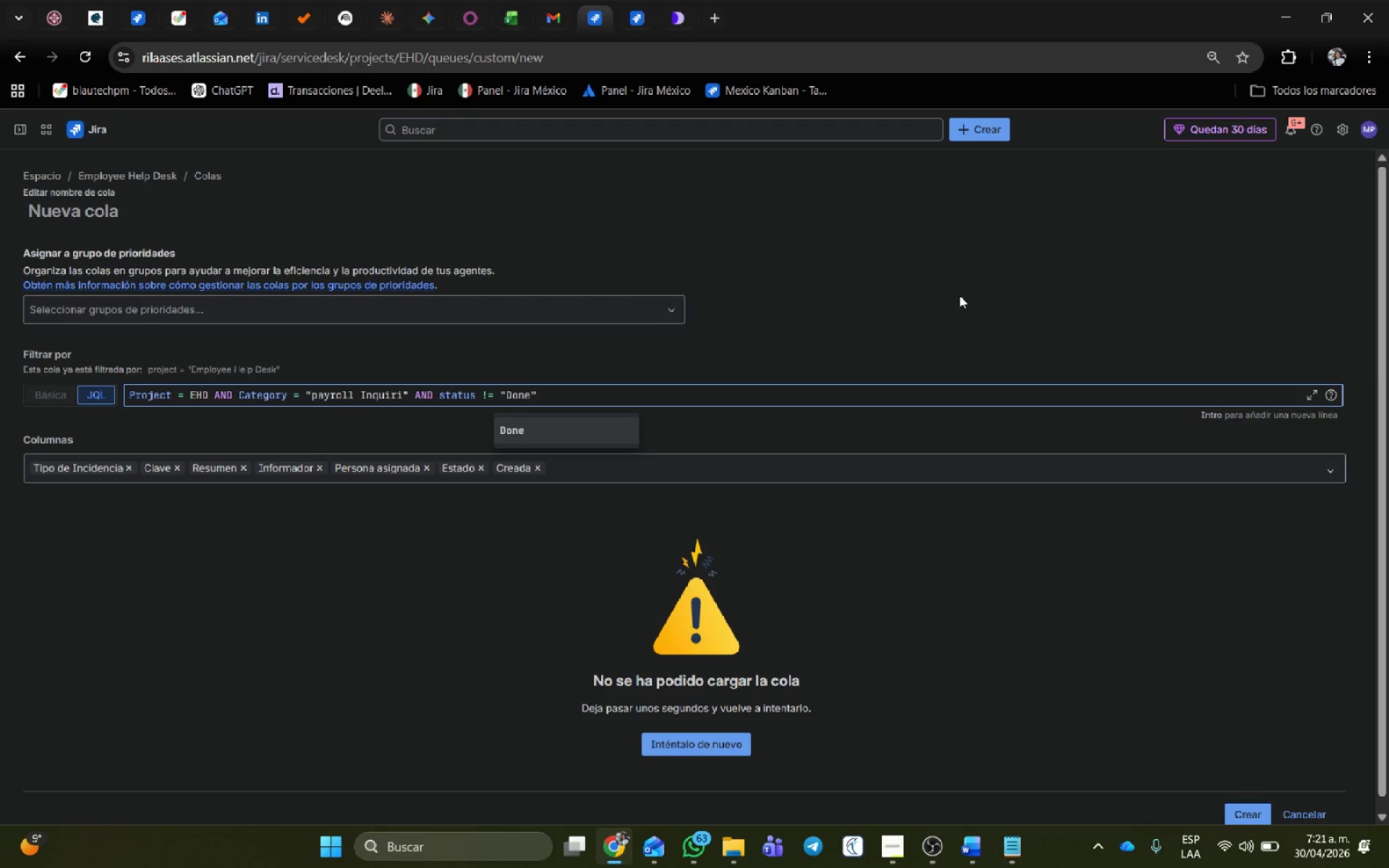 
left_click([967, 298])
 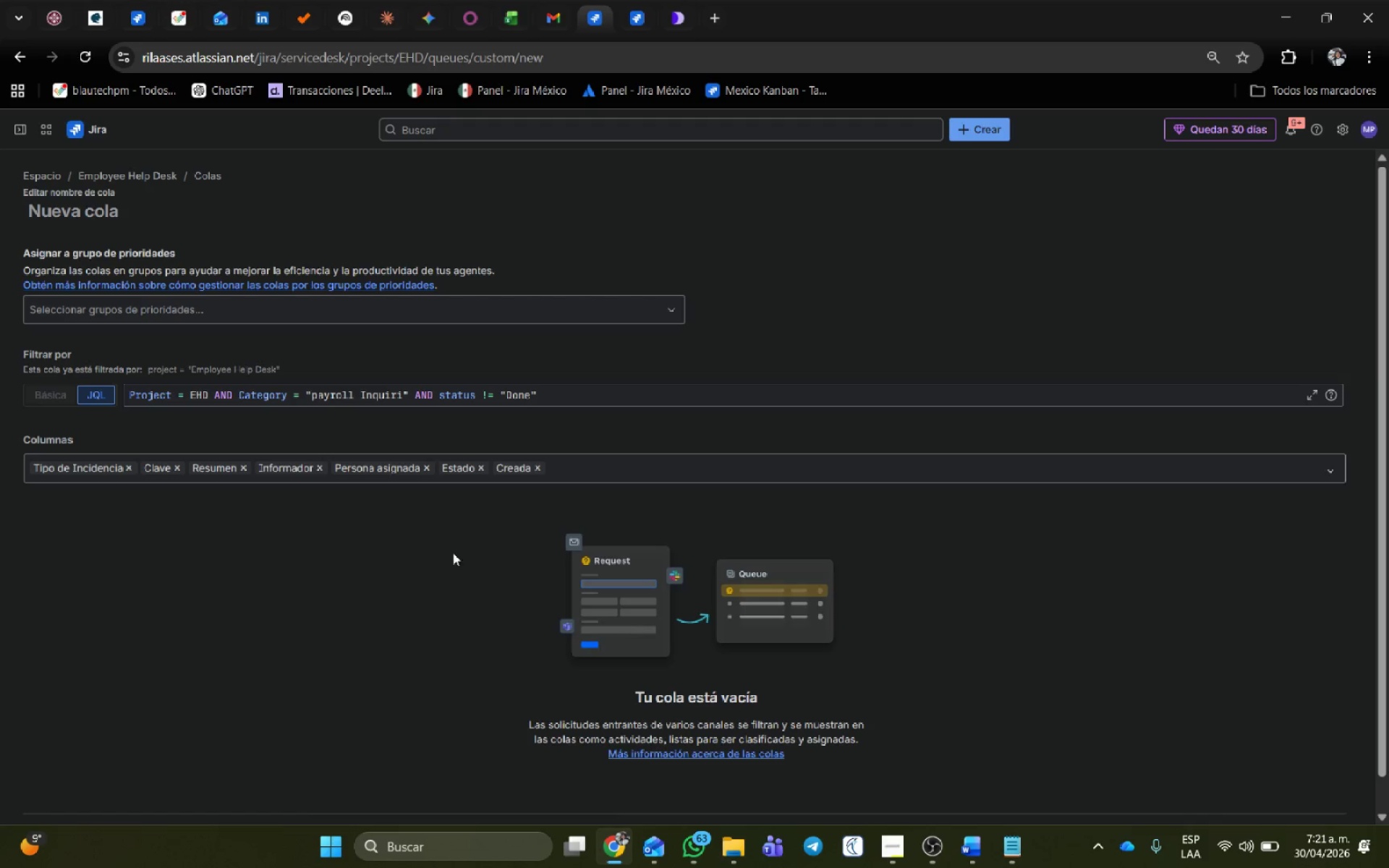 
left_click([357, 402])
 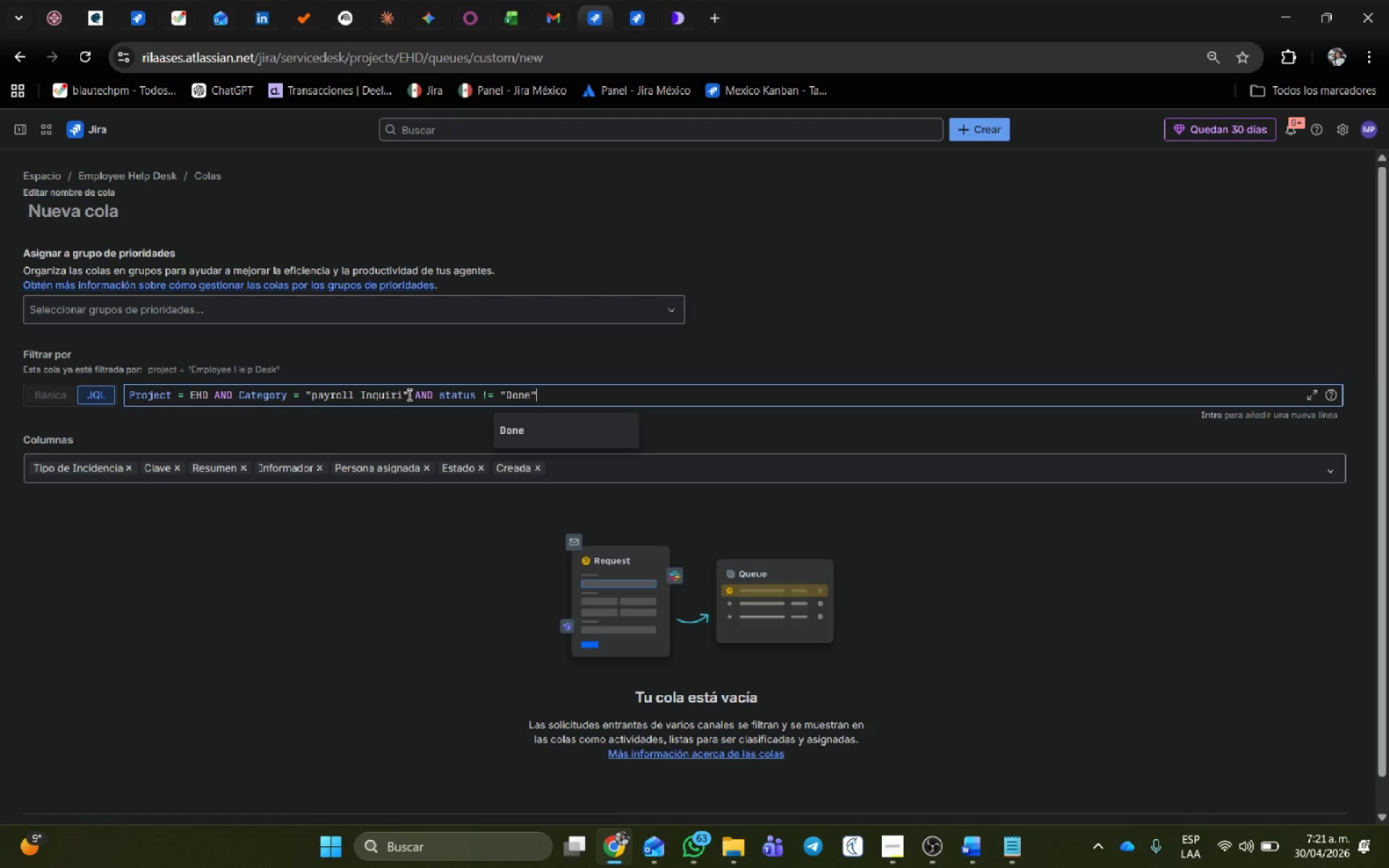 
left_click_drag(start_coordinate=[411, 393], to_coordinate=[307, 390])
 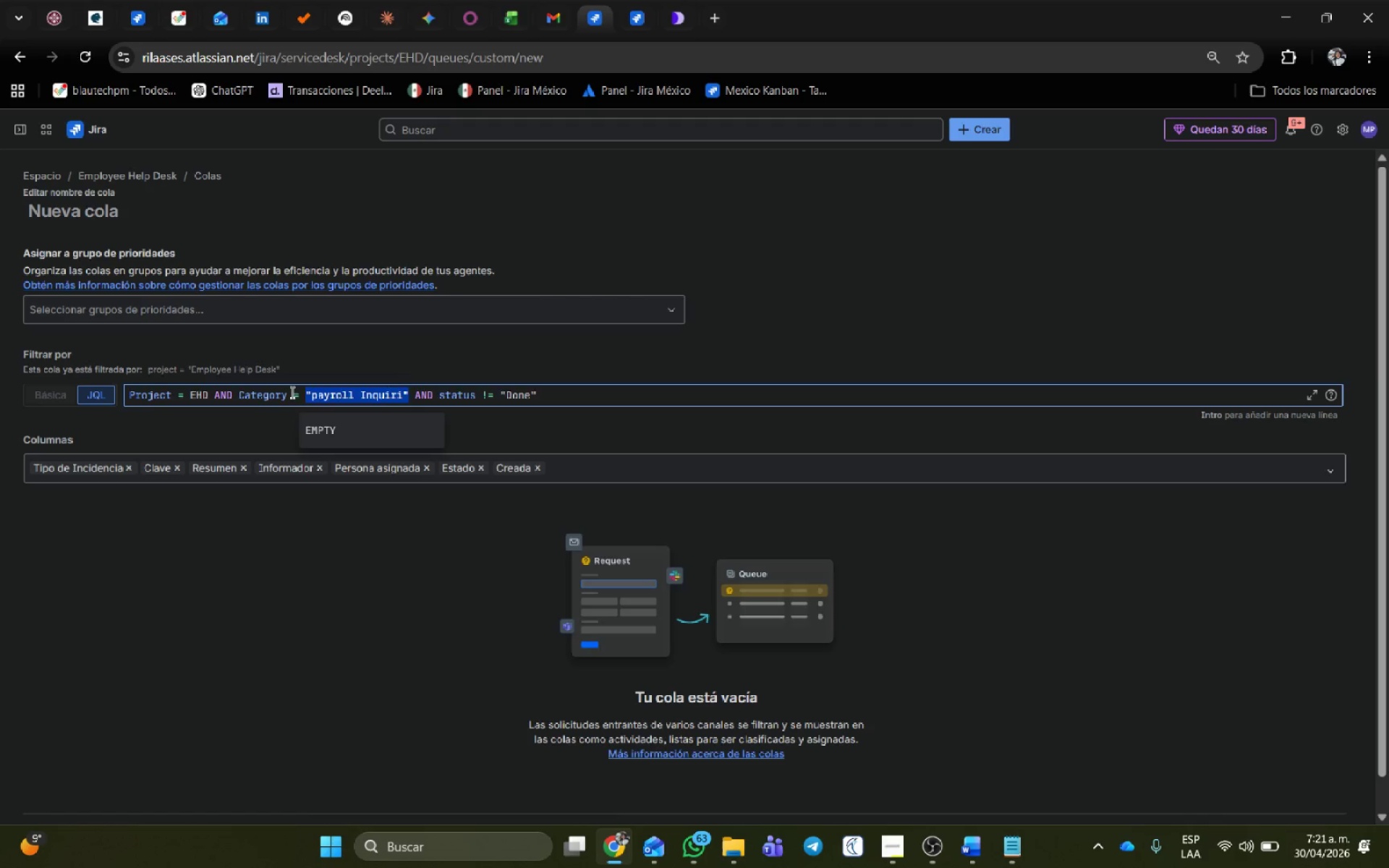 
key(Backspace)
 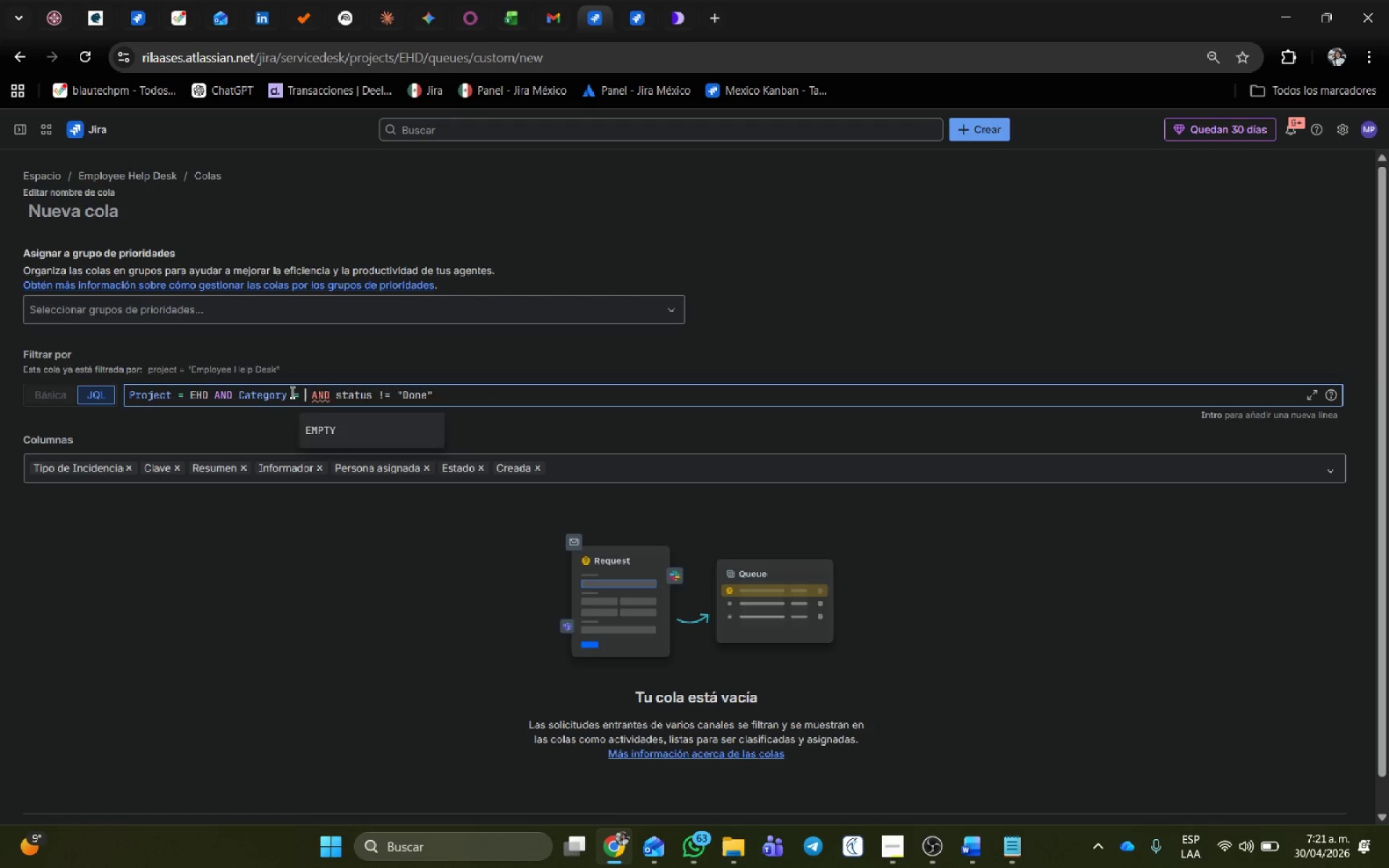 
key(Backspace)
 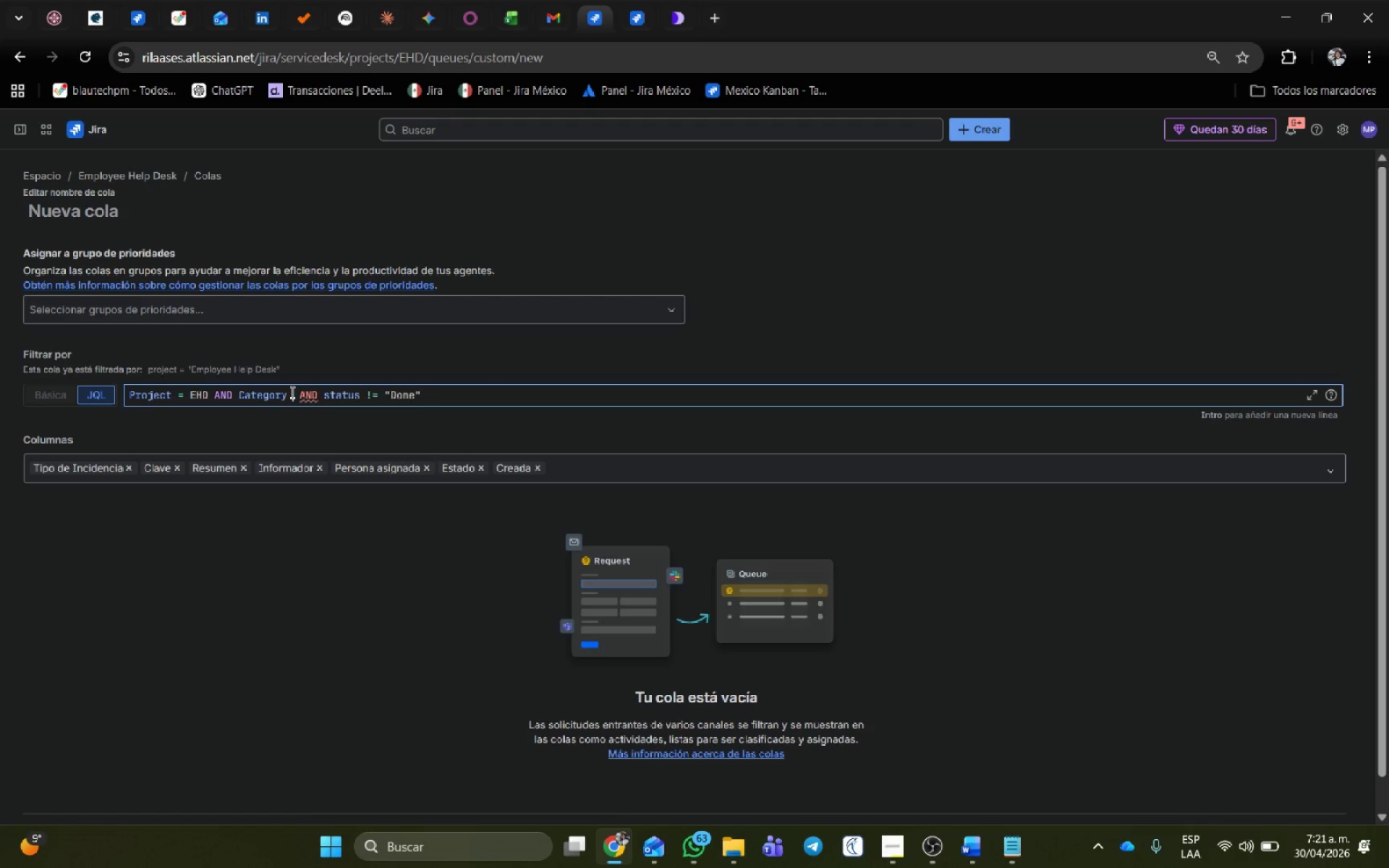 
key(Backspace)
 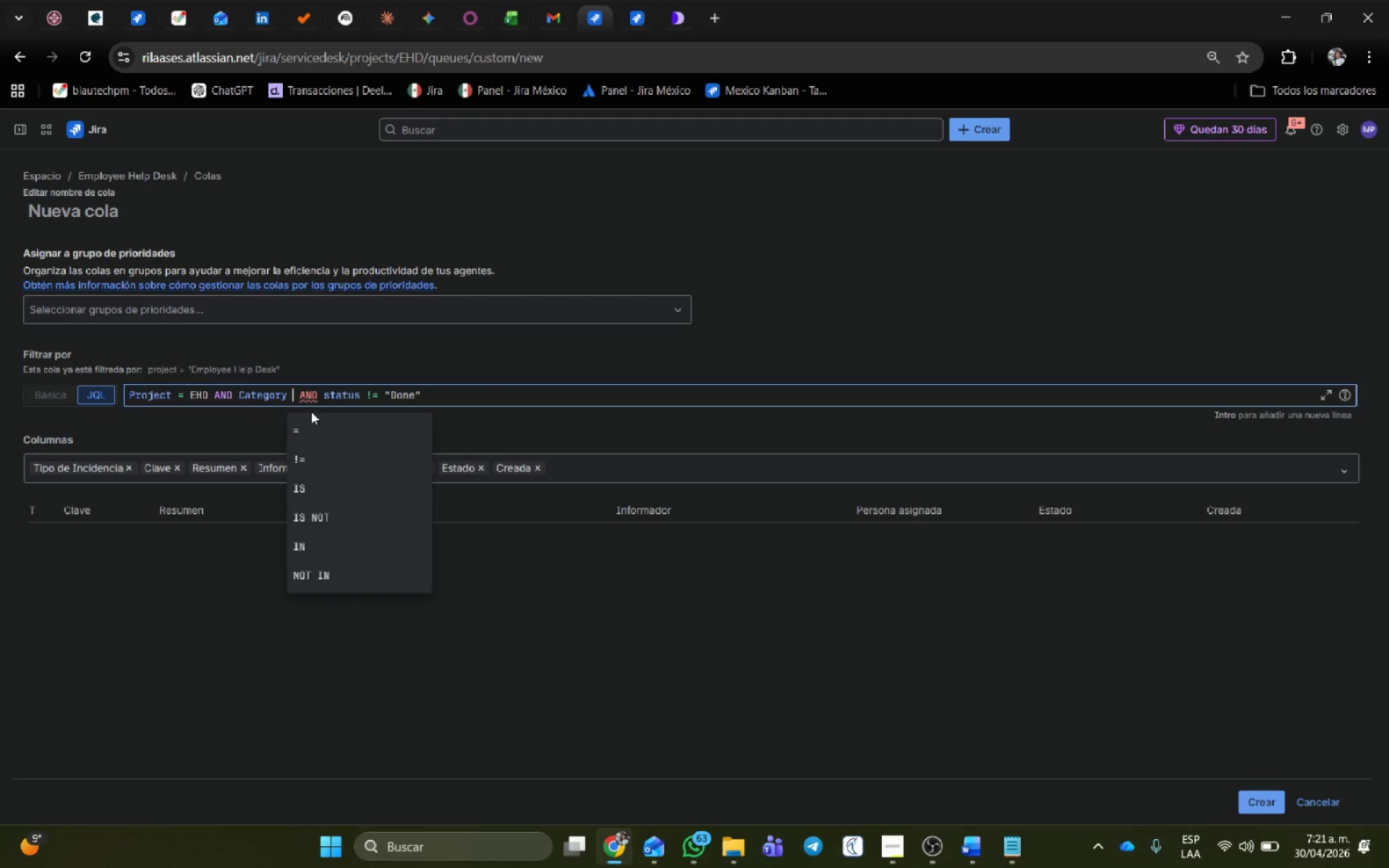 
left_click([309, 429])
 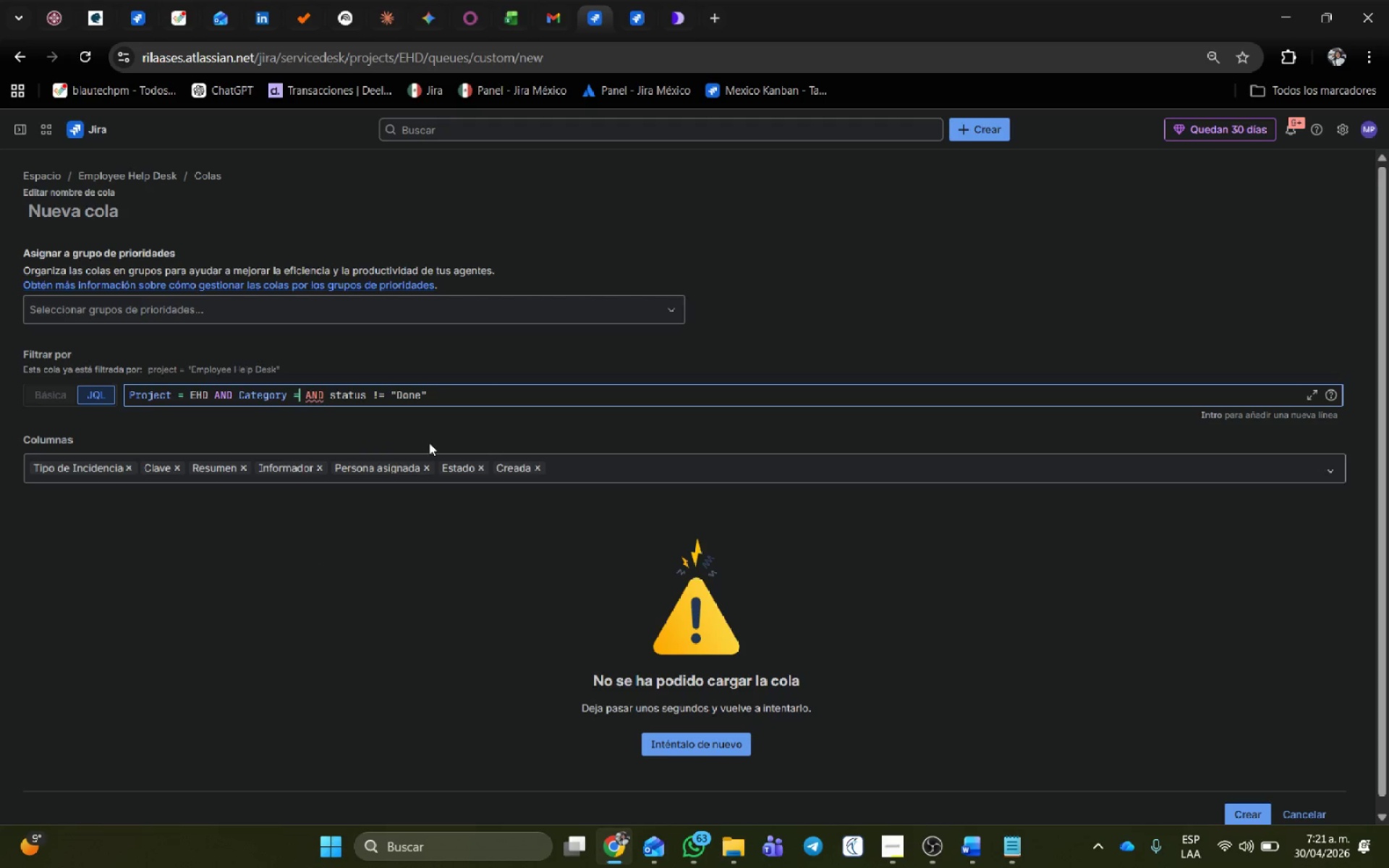 
type( @Pa)
 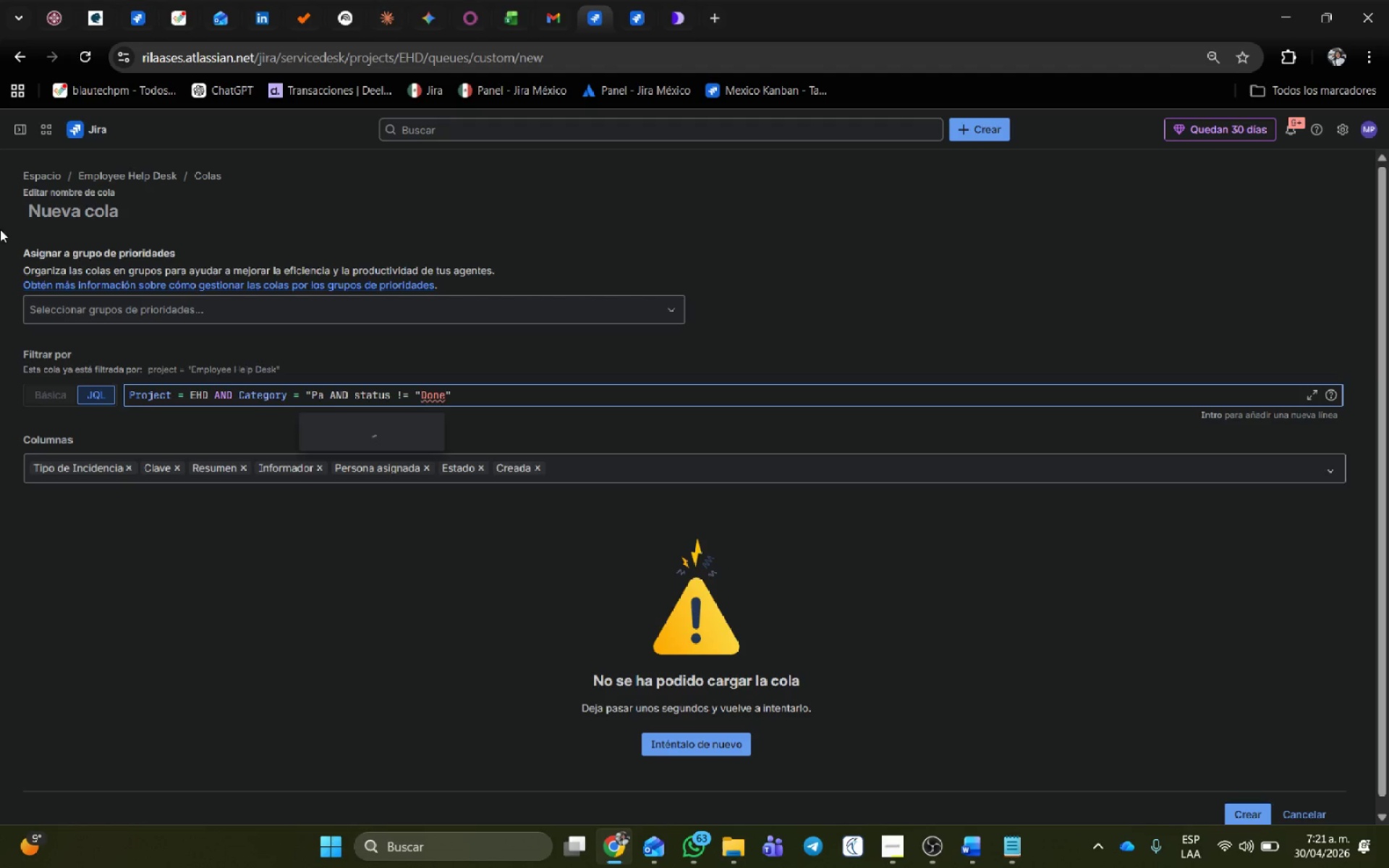 
left_click([649, 4])
 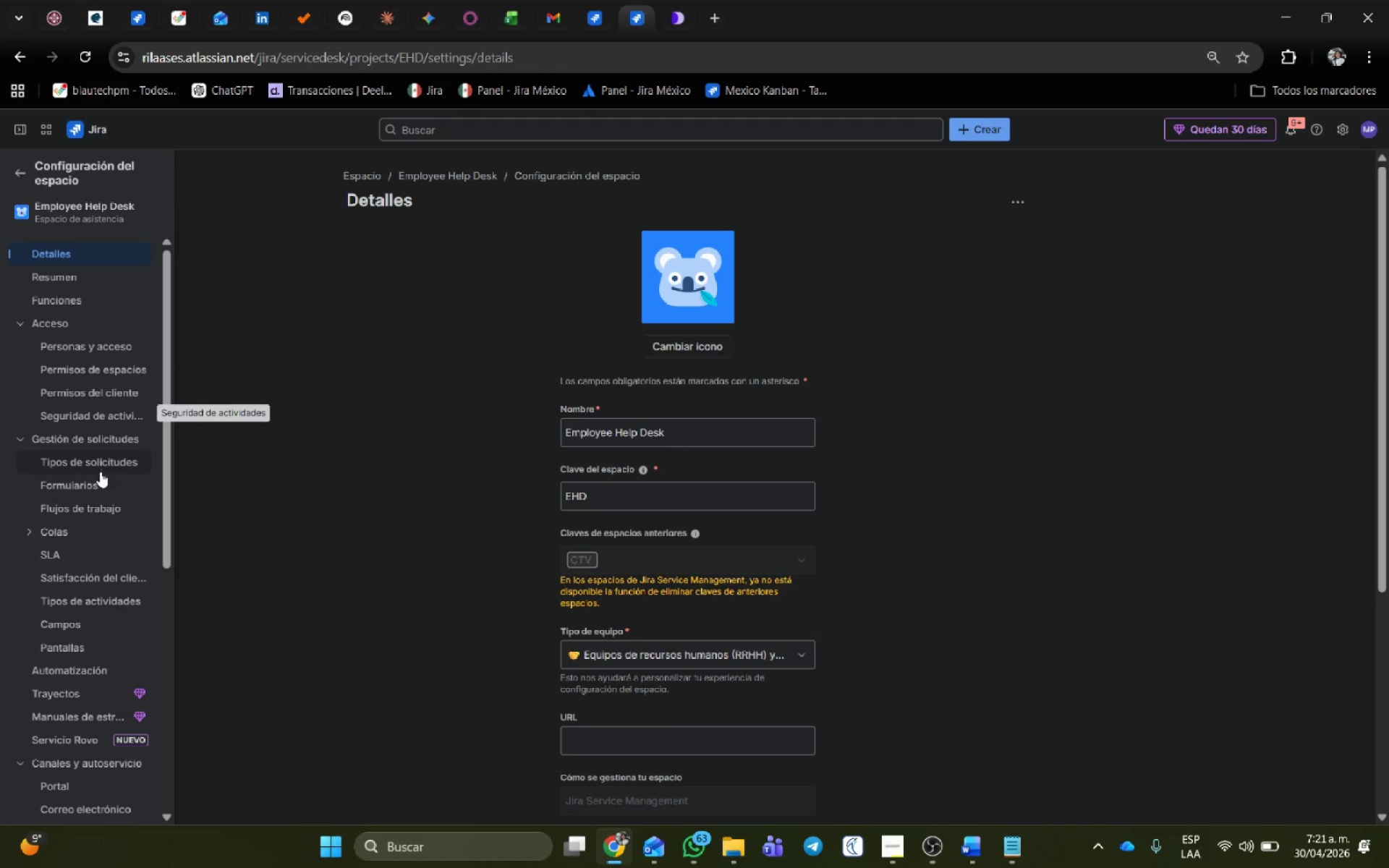 
left_click([92, 509])
 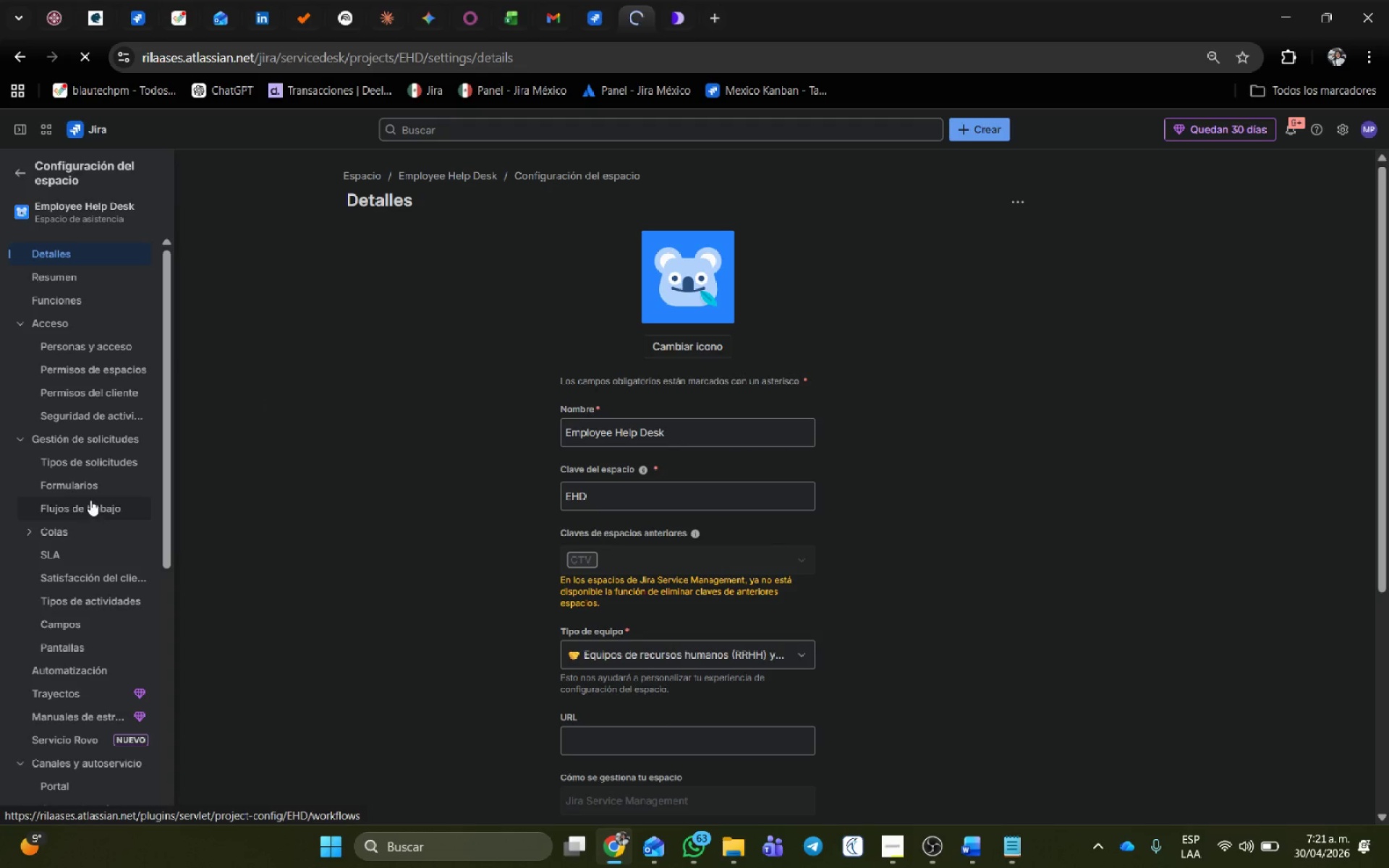 
left_click([95, 465])
 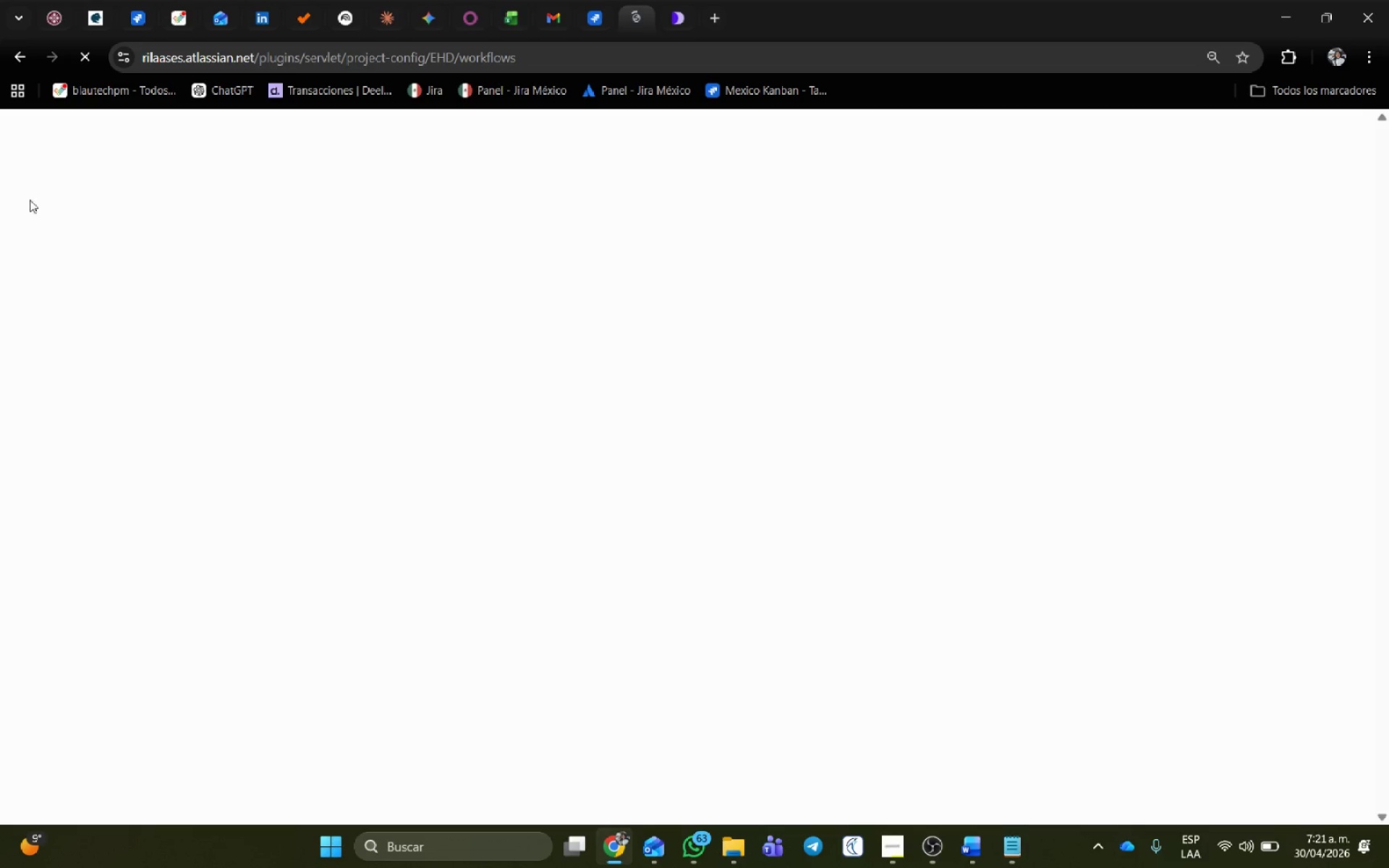 
mouse_move([-1, 126])
 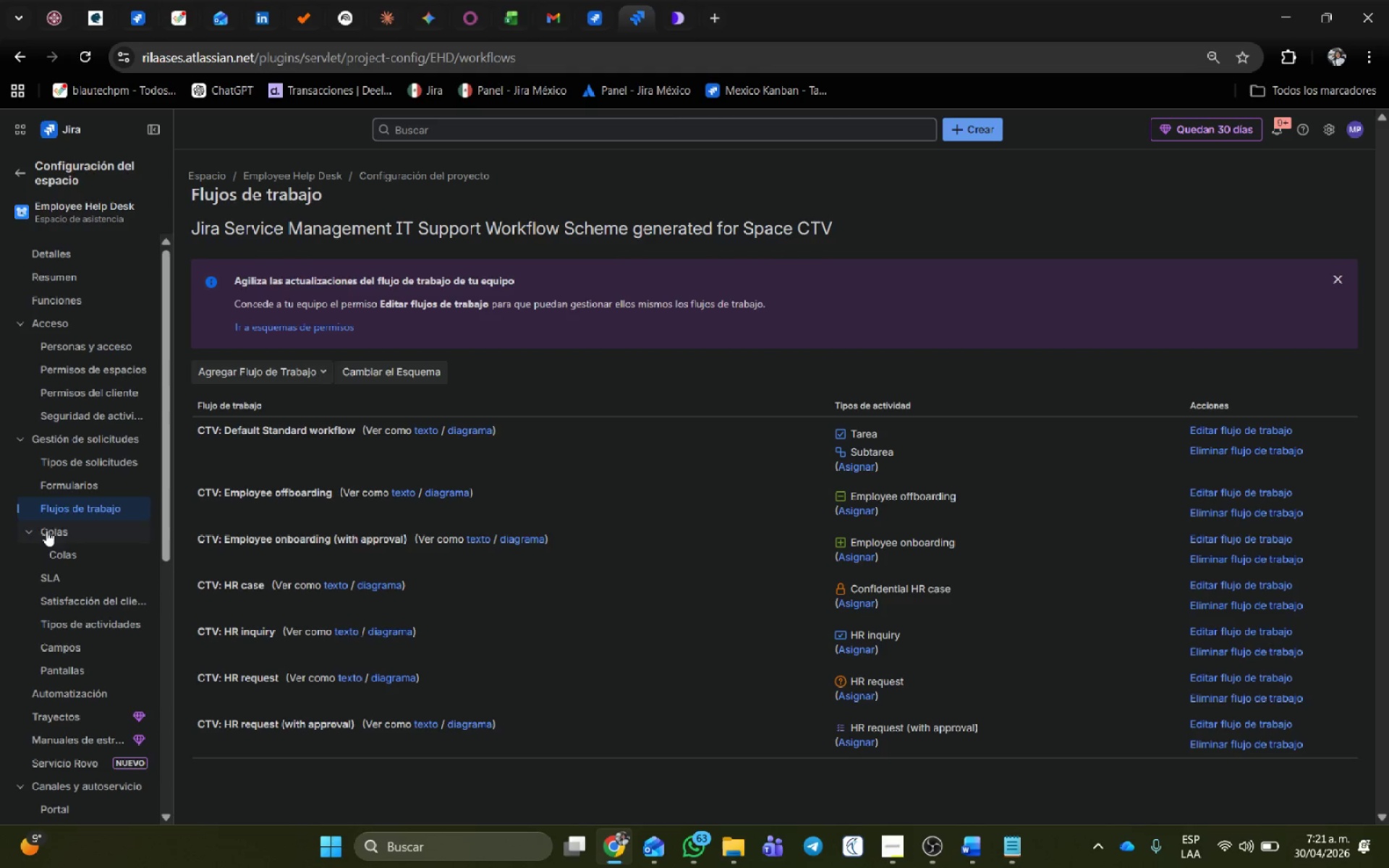 
left_click([54, 461])
 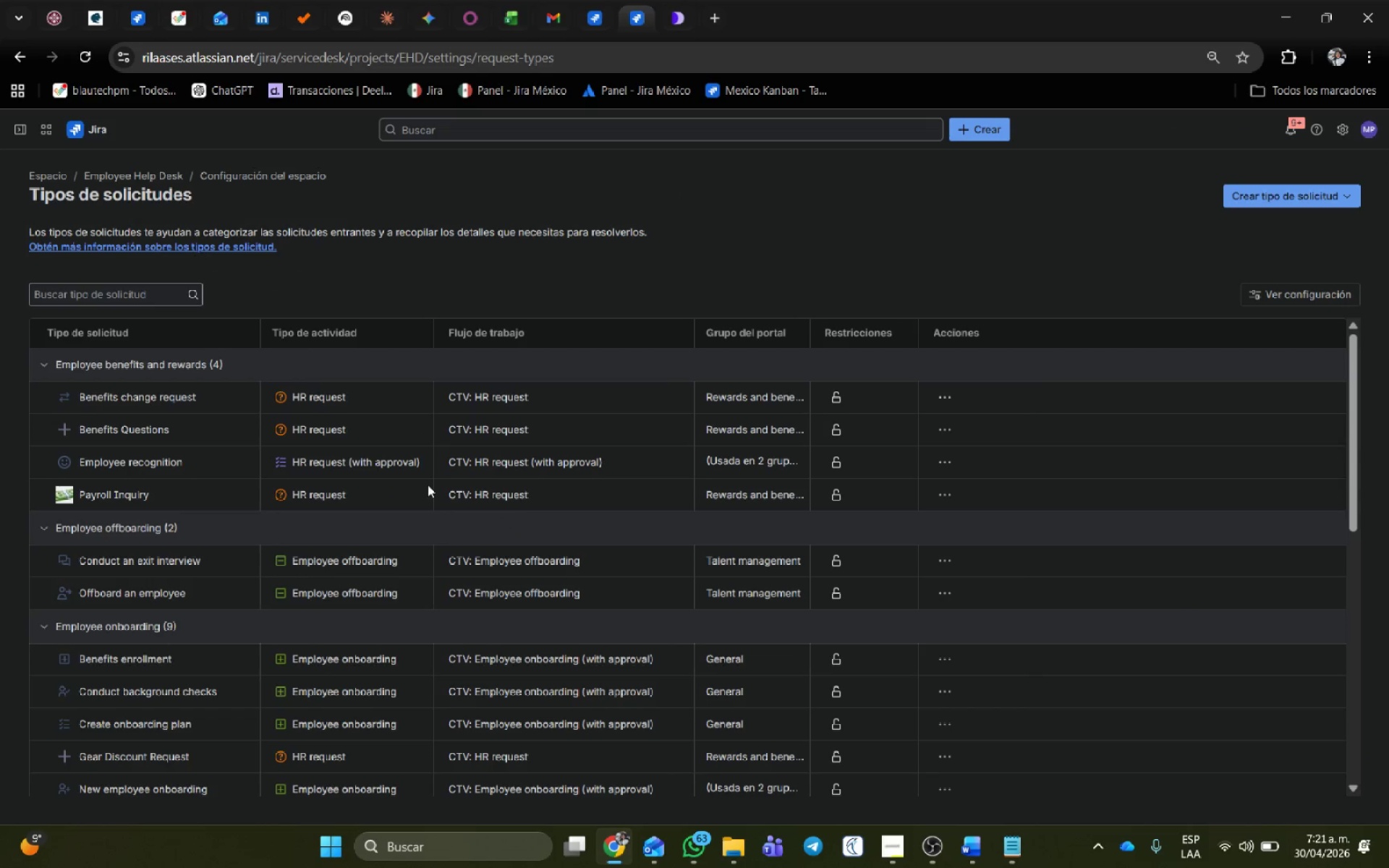 
wait(5.19)
 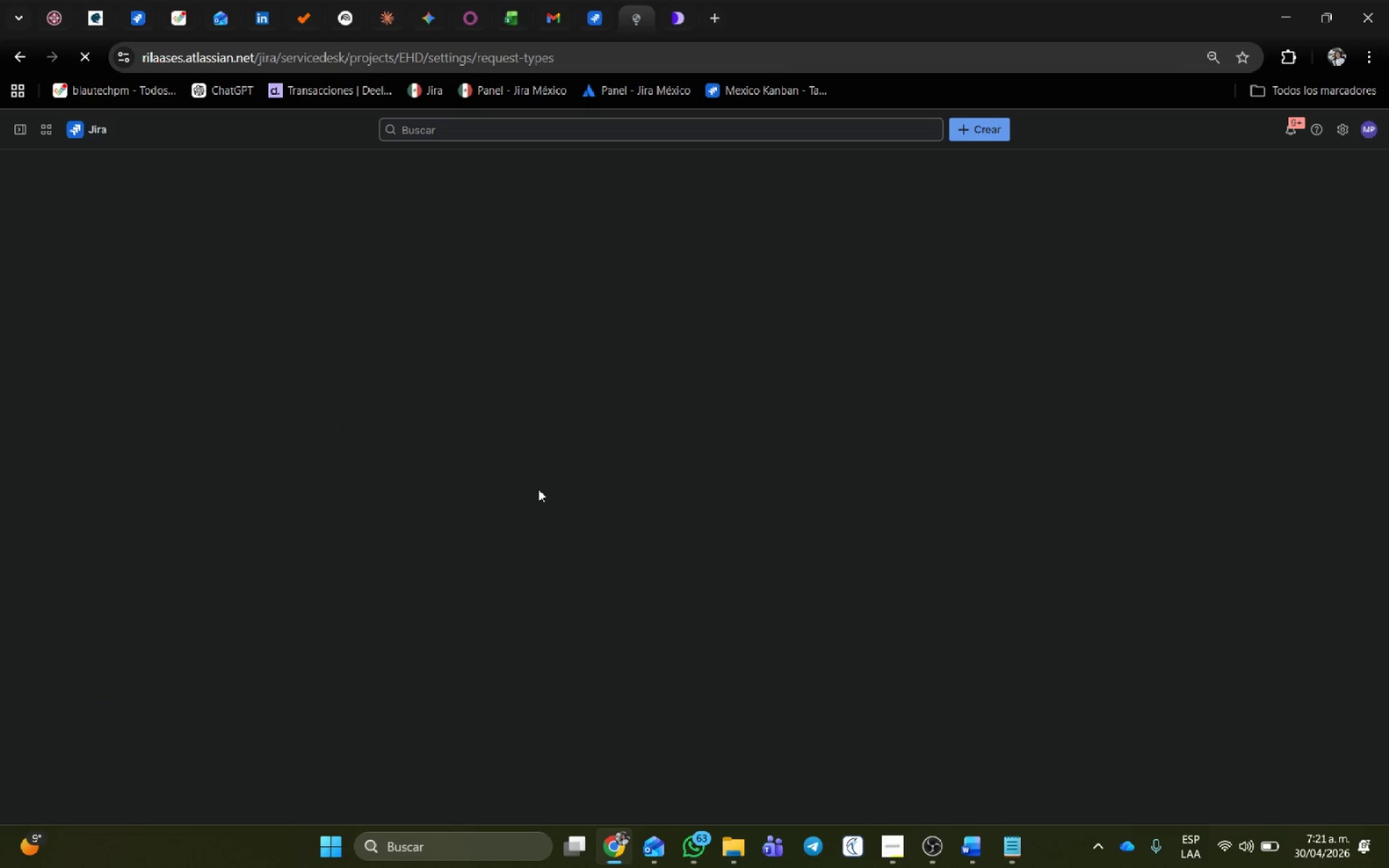 
left_click_drag(start_coordinate=[161, 499], to_coordinate=[77, 494])
 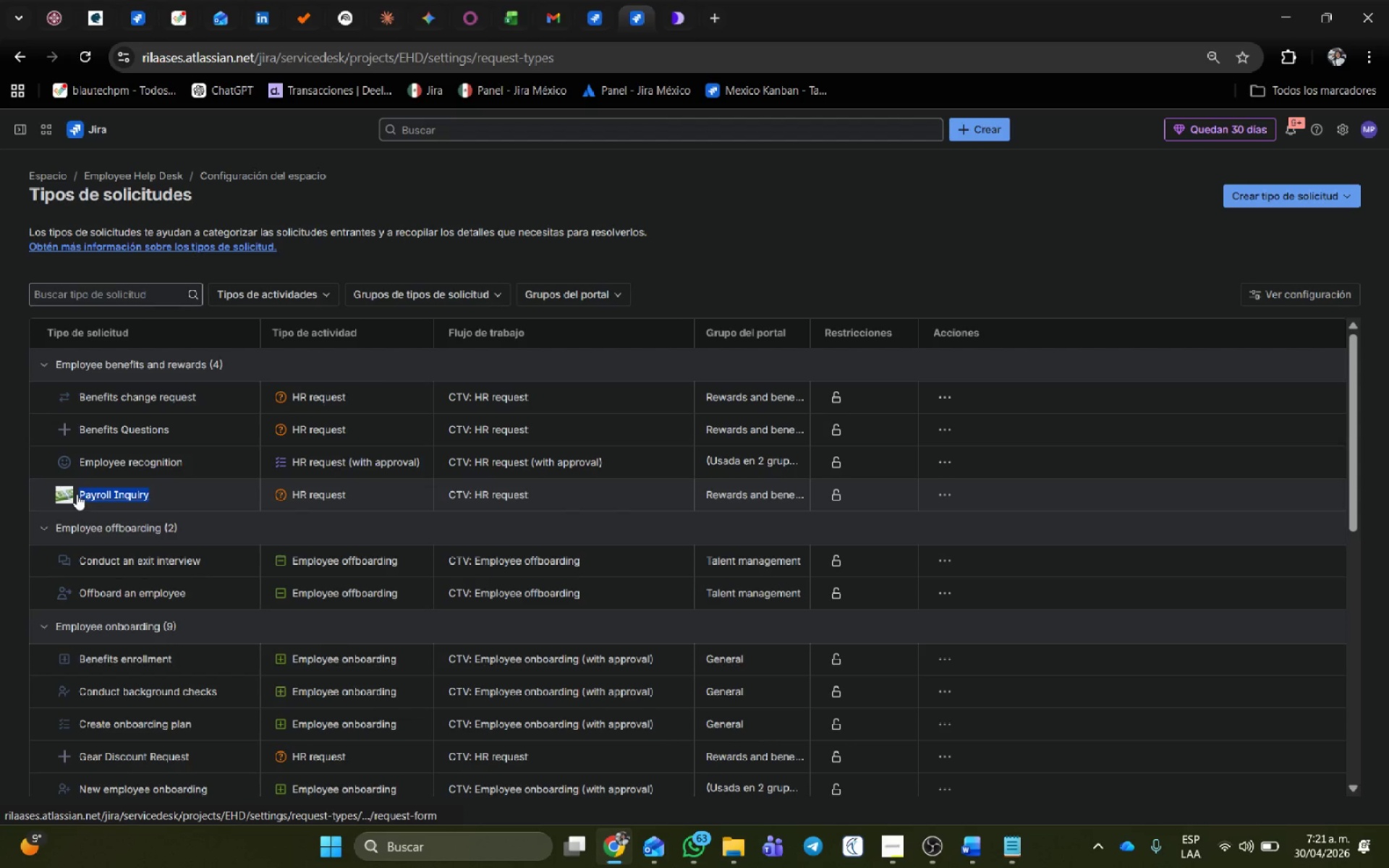 
key(Control+C)
 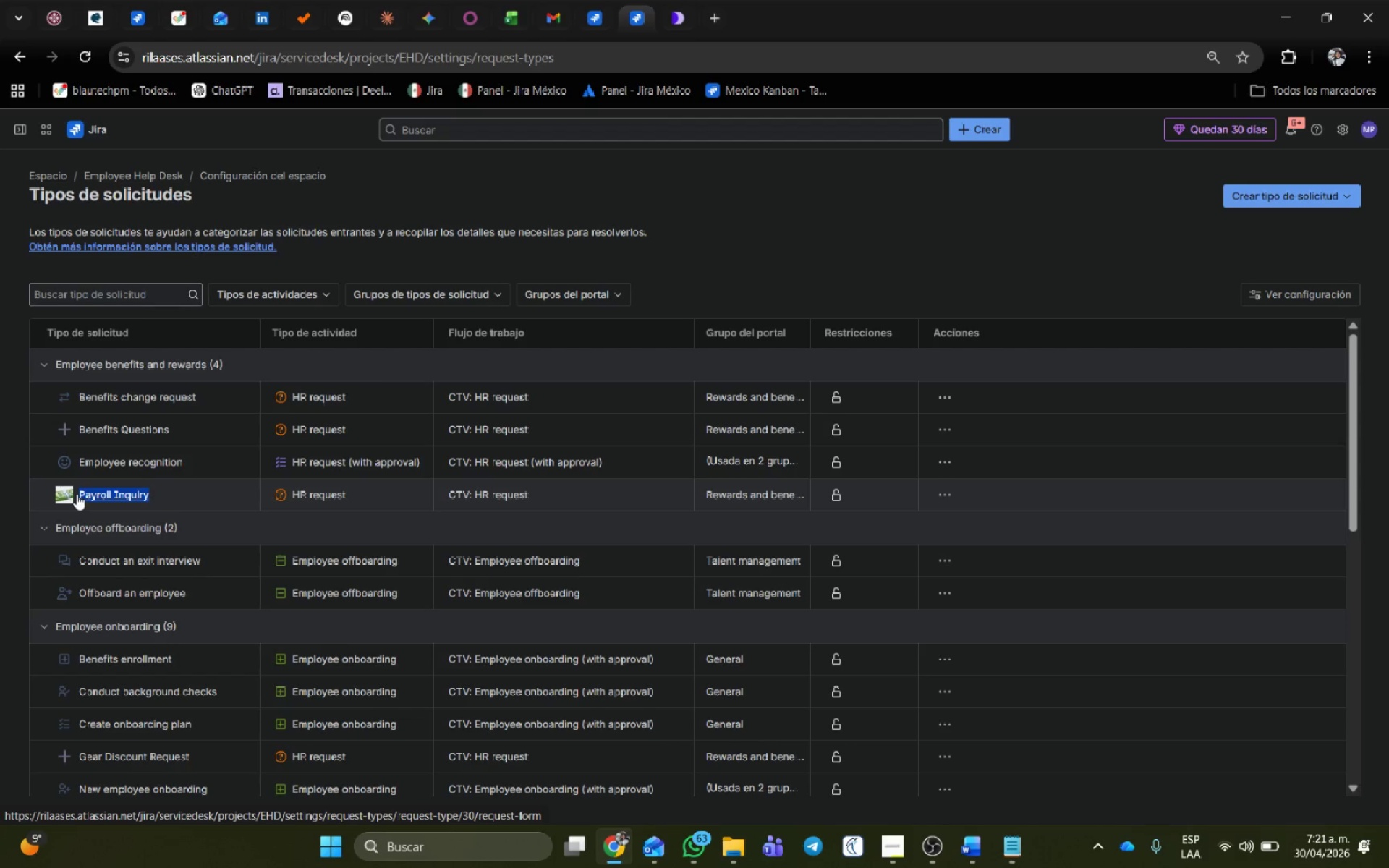 
key(Control+C)
 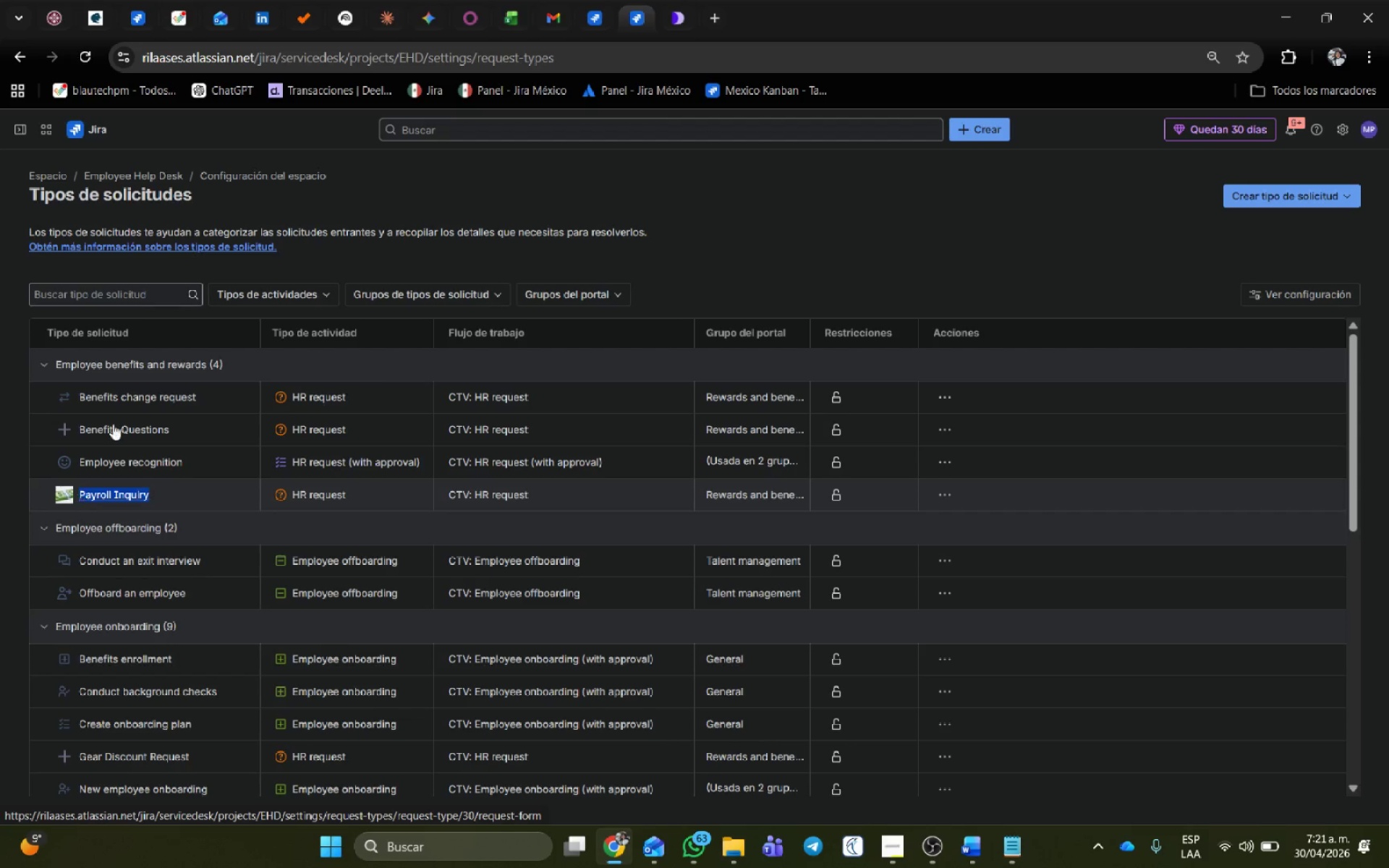 
key(Control+C)
 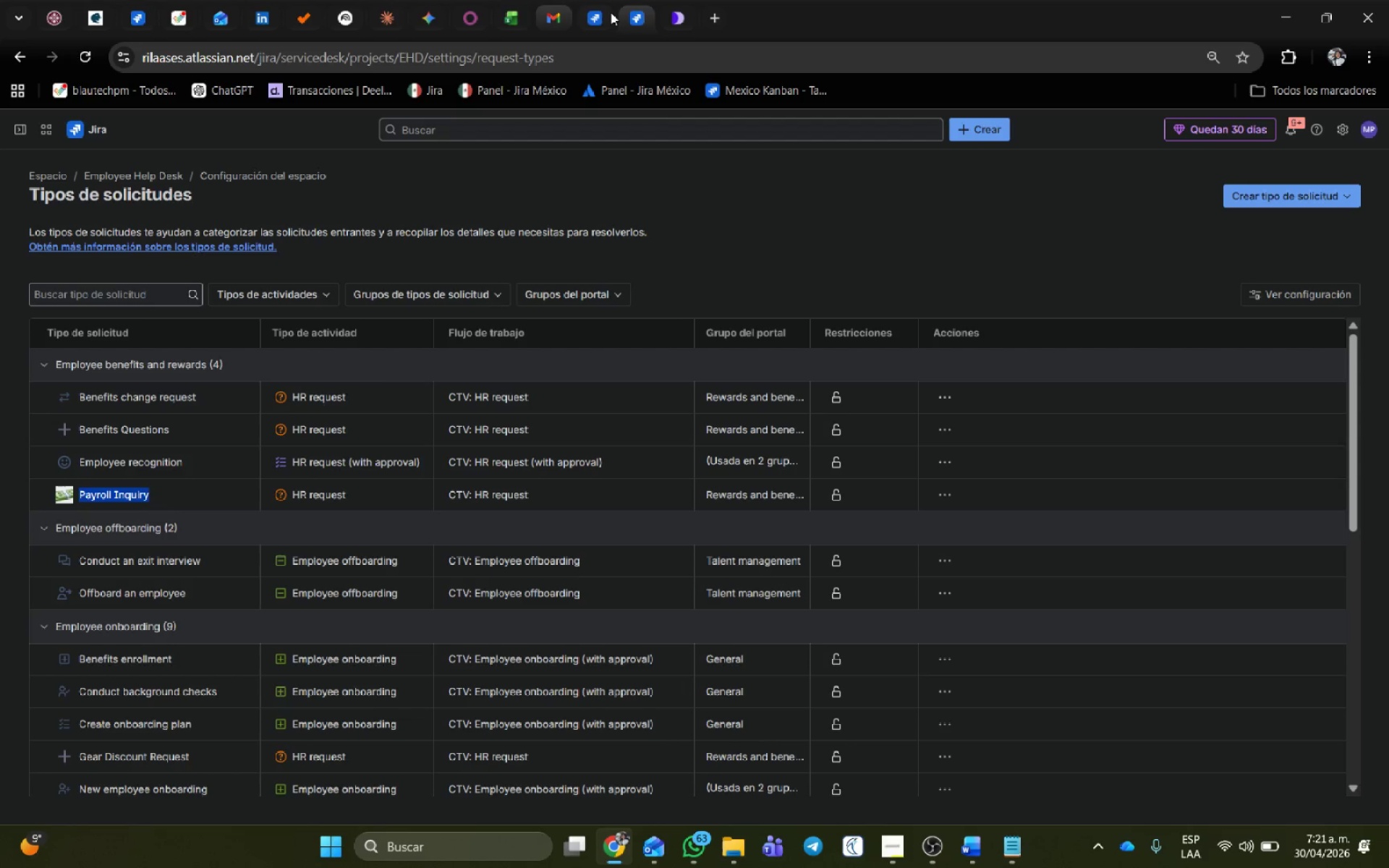 
left_click([612, 12])
 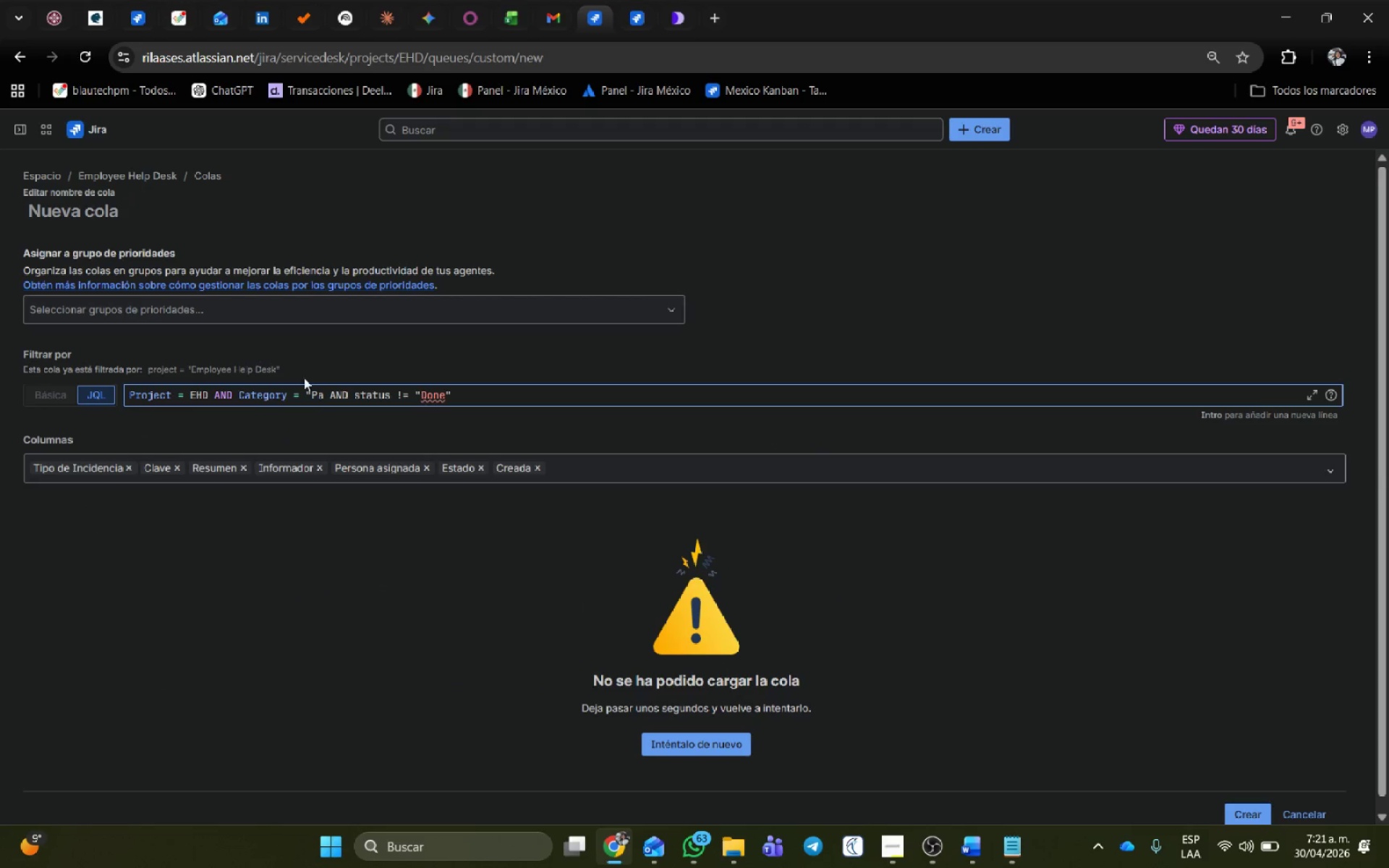 
key(Control+ControlLeft)
 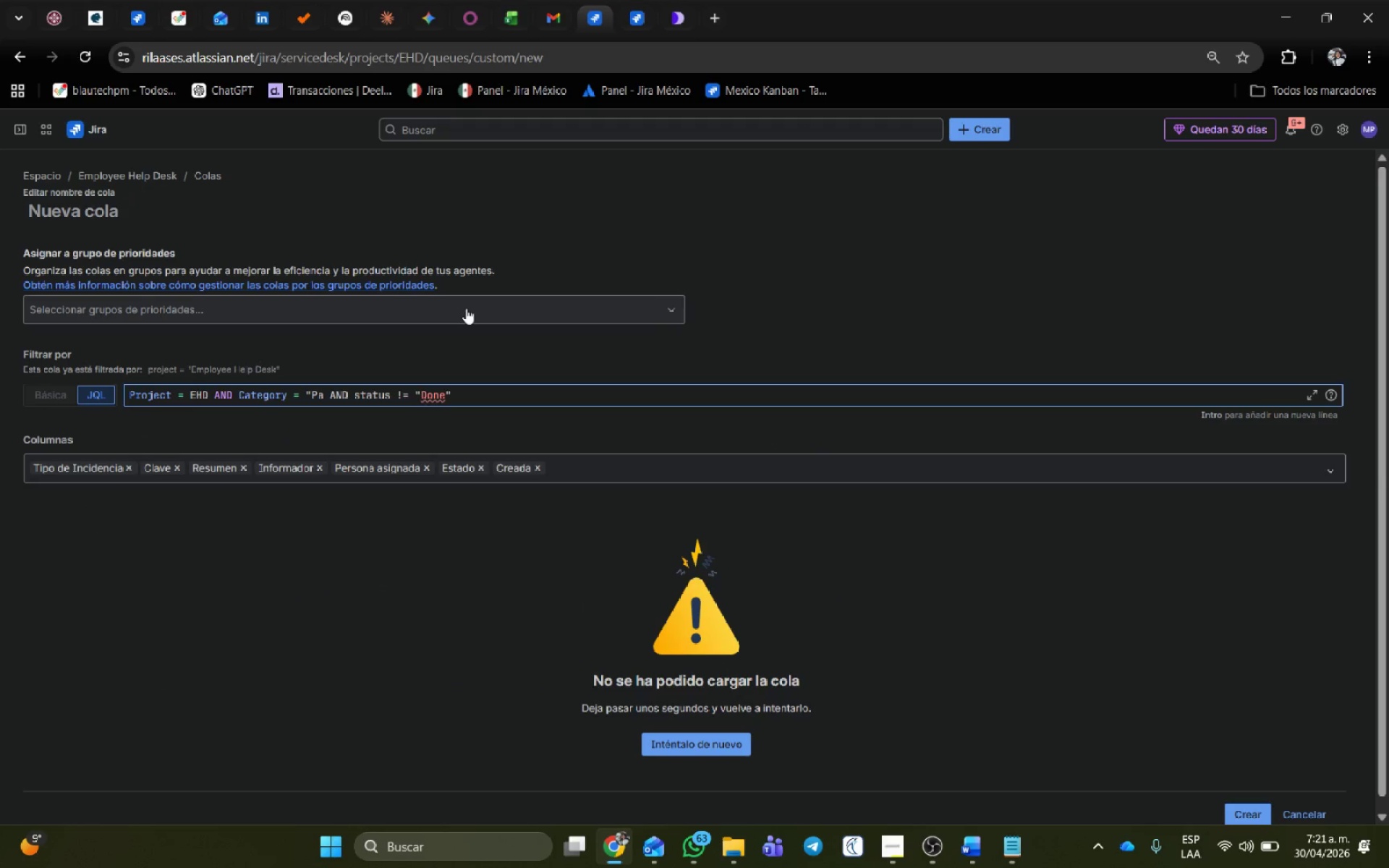 
key(Backspace)
 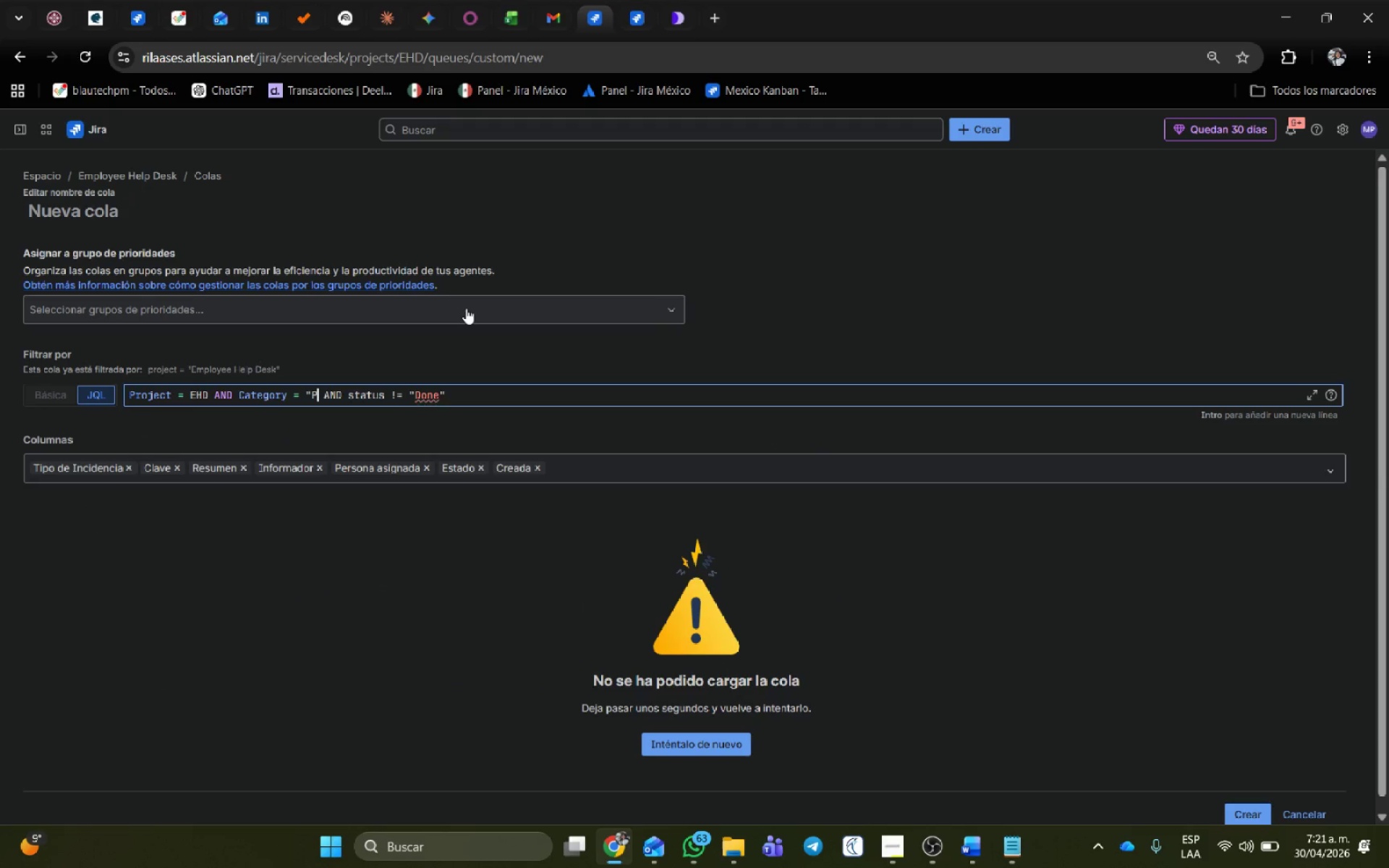 
key(Backspace)
 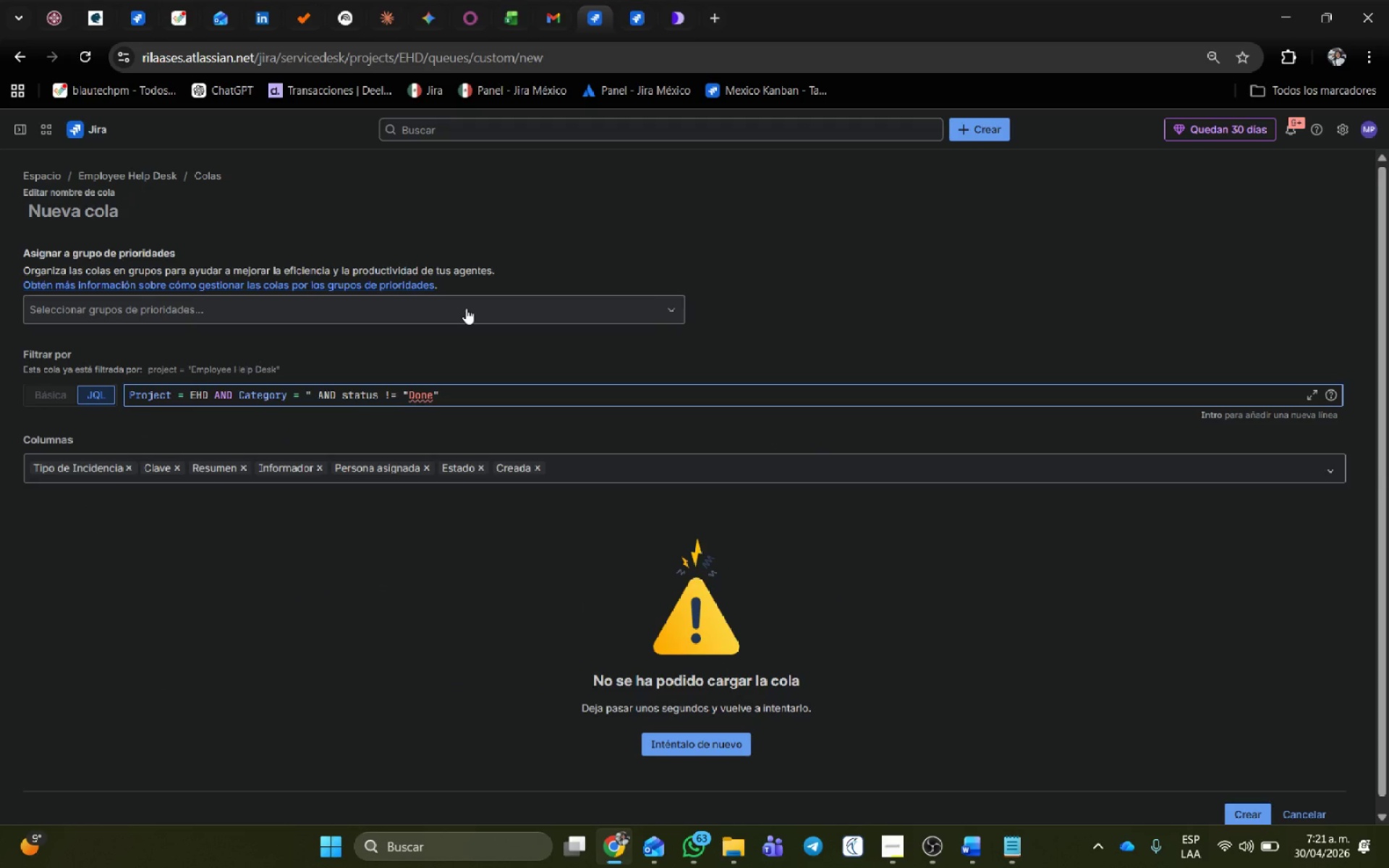 
key(Control+V)
 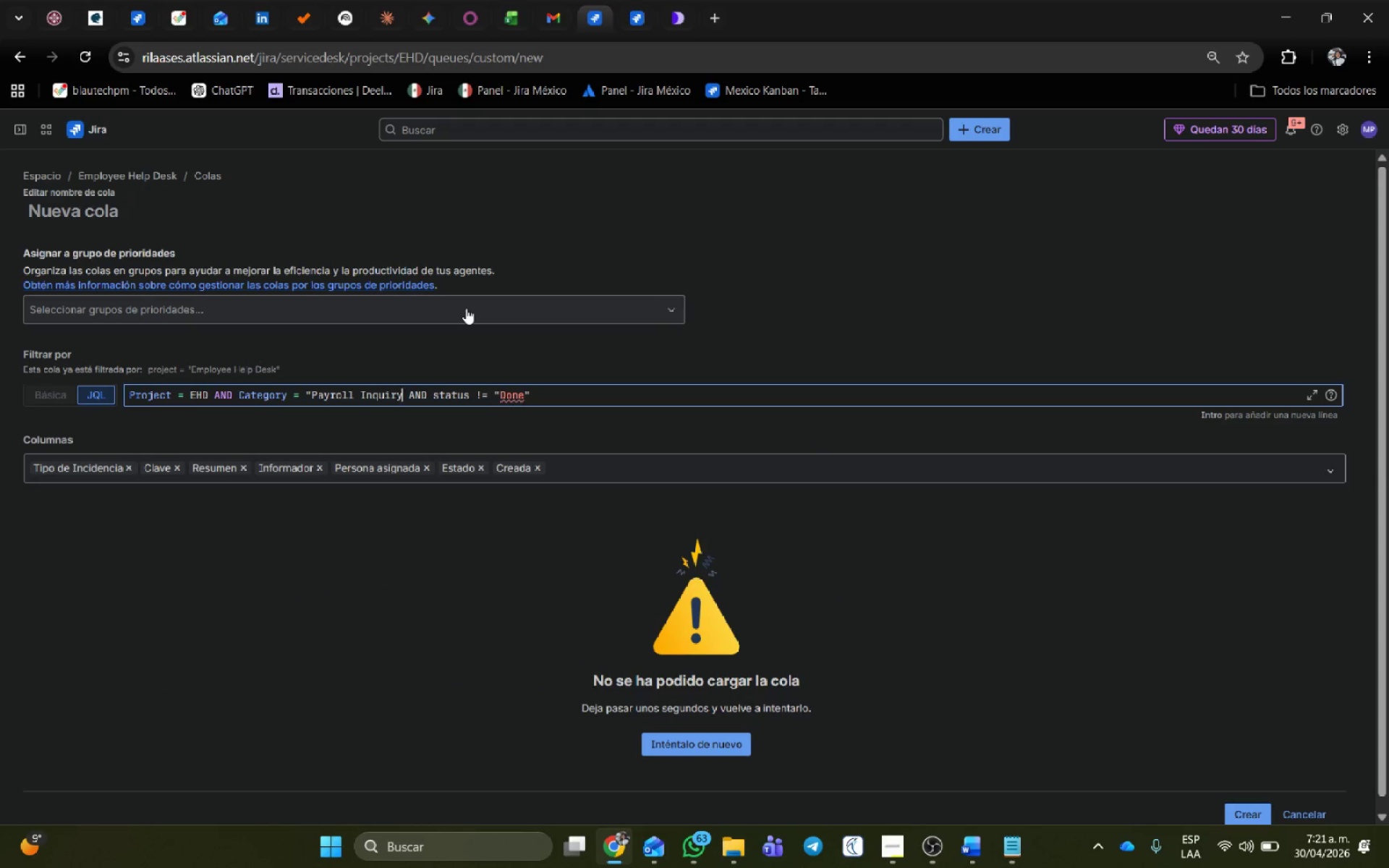 
key(Shift+ShiftRight)
 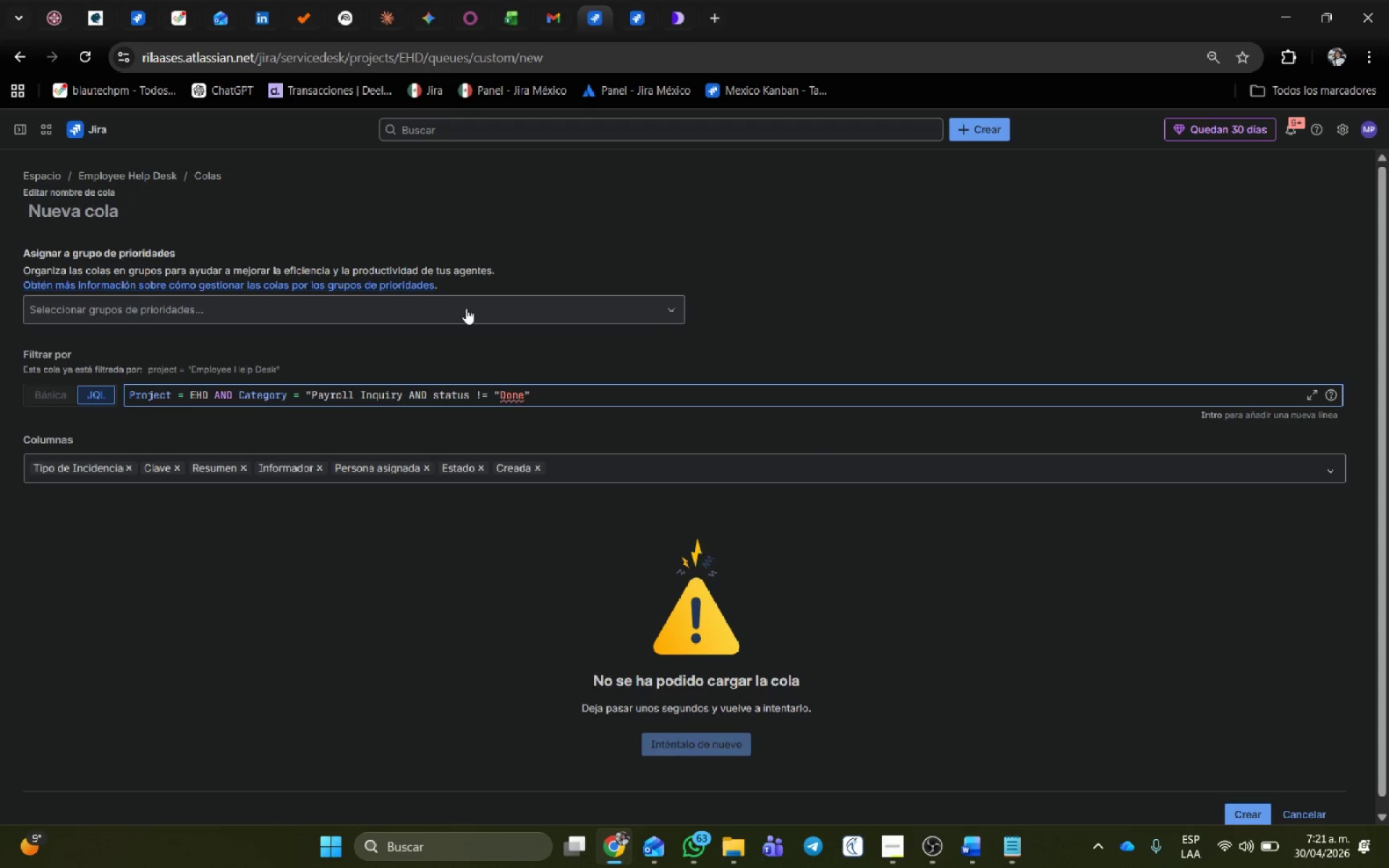 
key(Shift+2)
 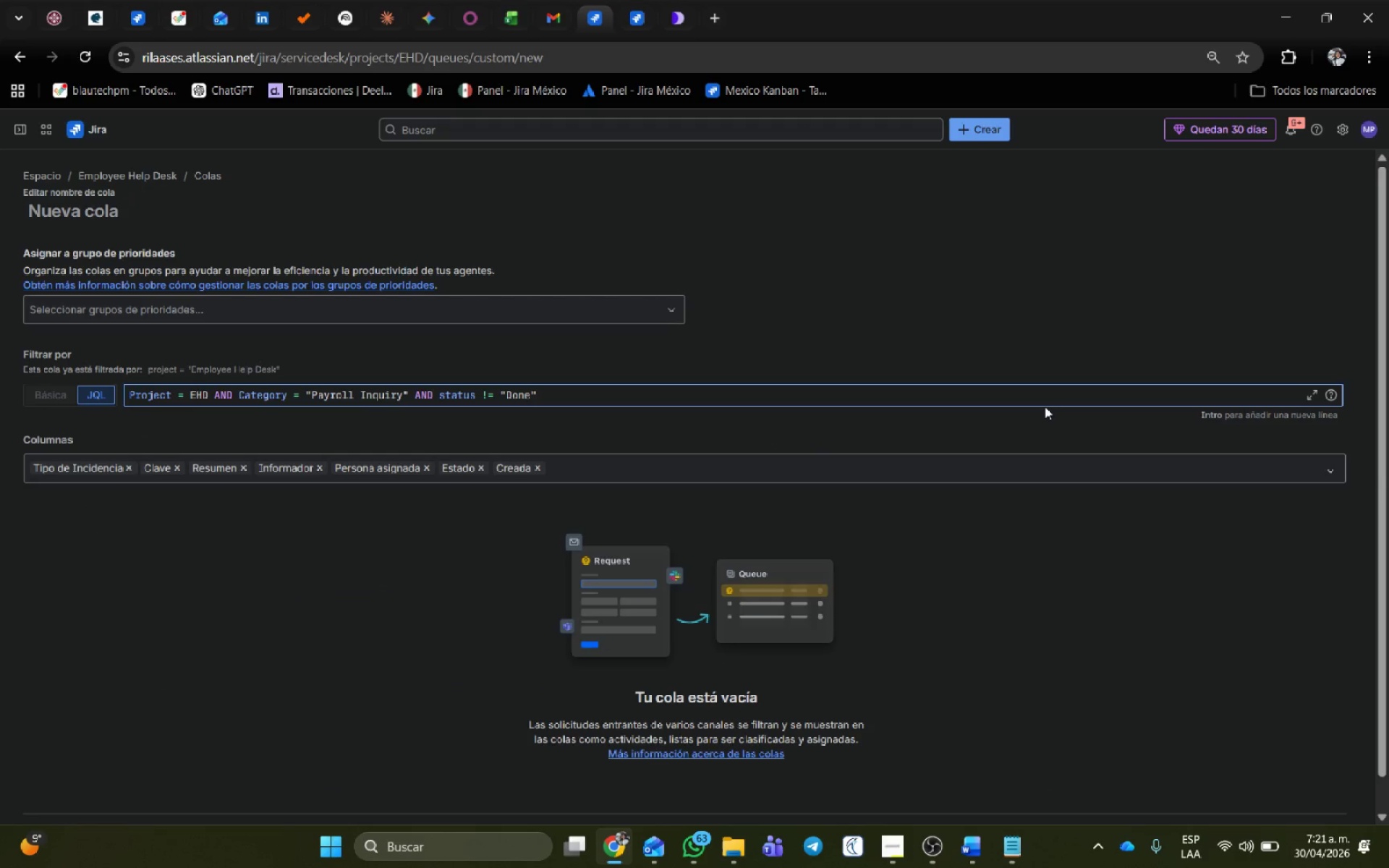 
left_click([974, 397])
 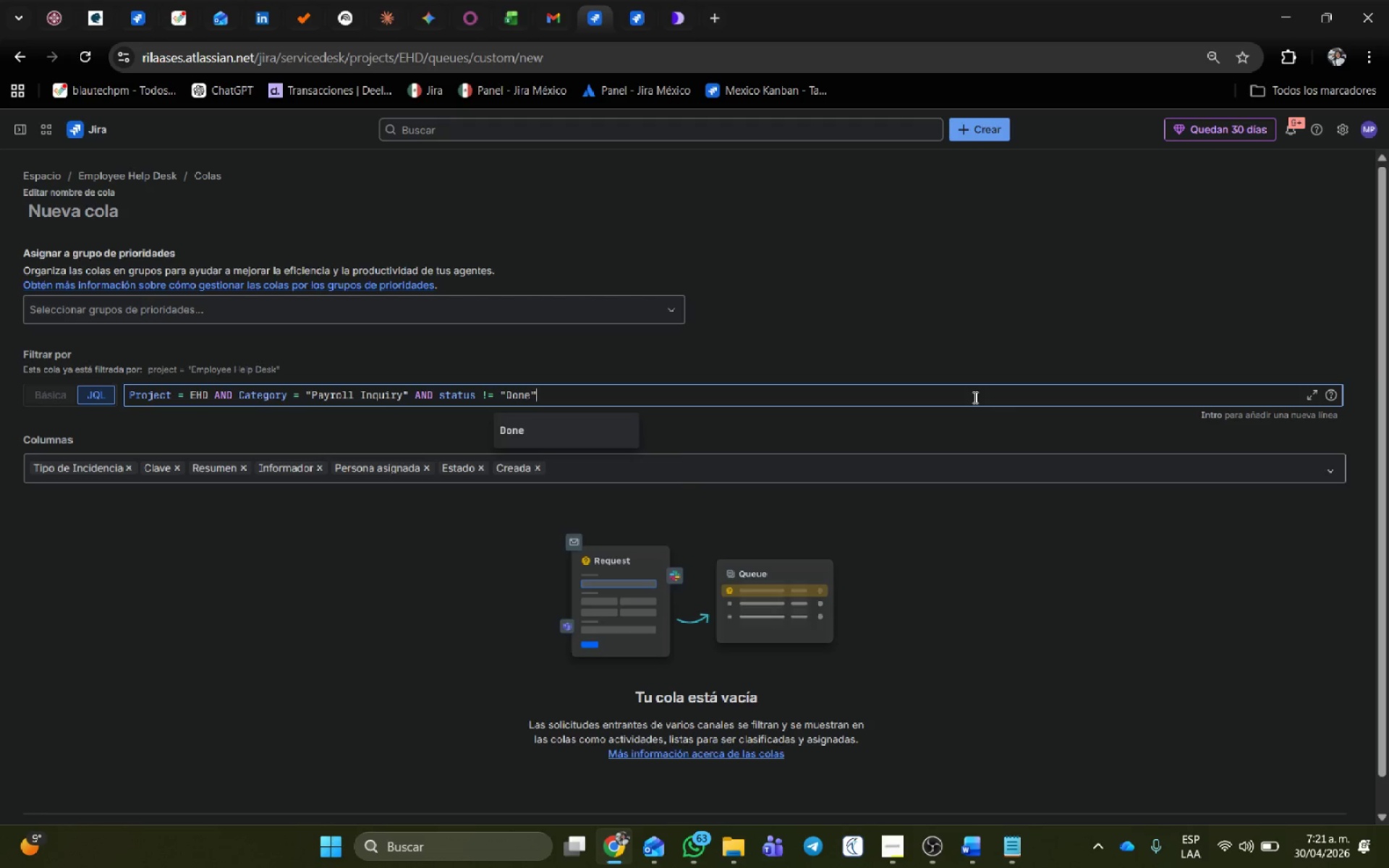 
key(Space)
 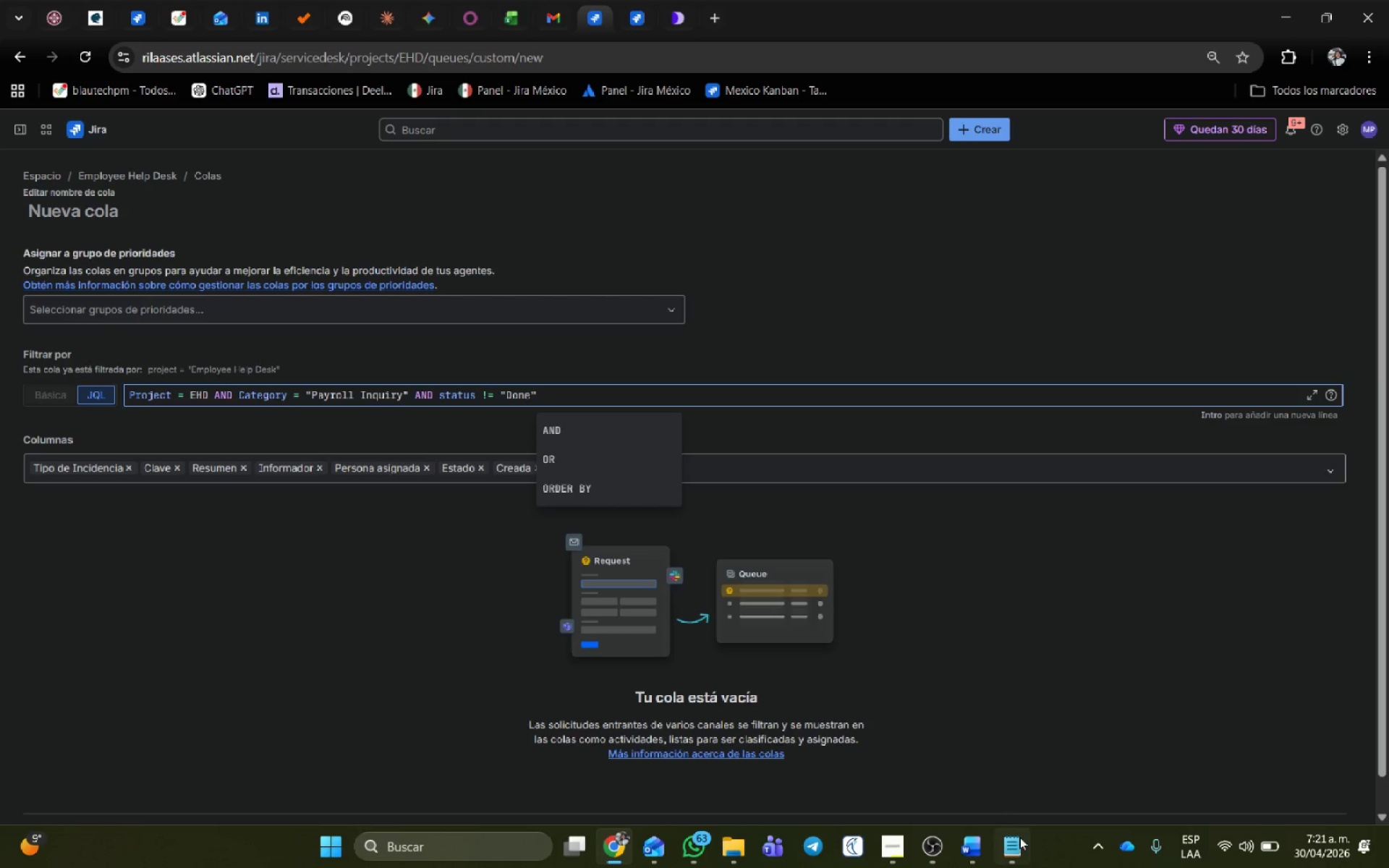 
left_click([1019, 838])
 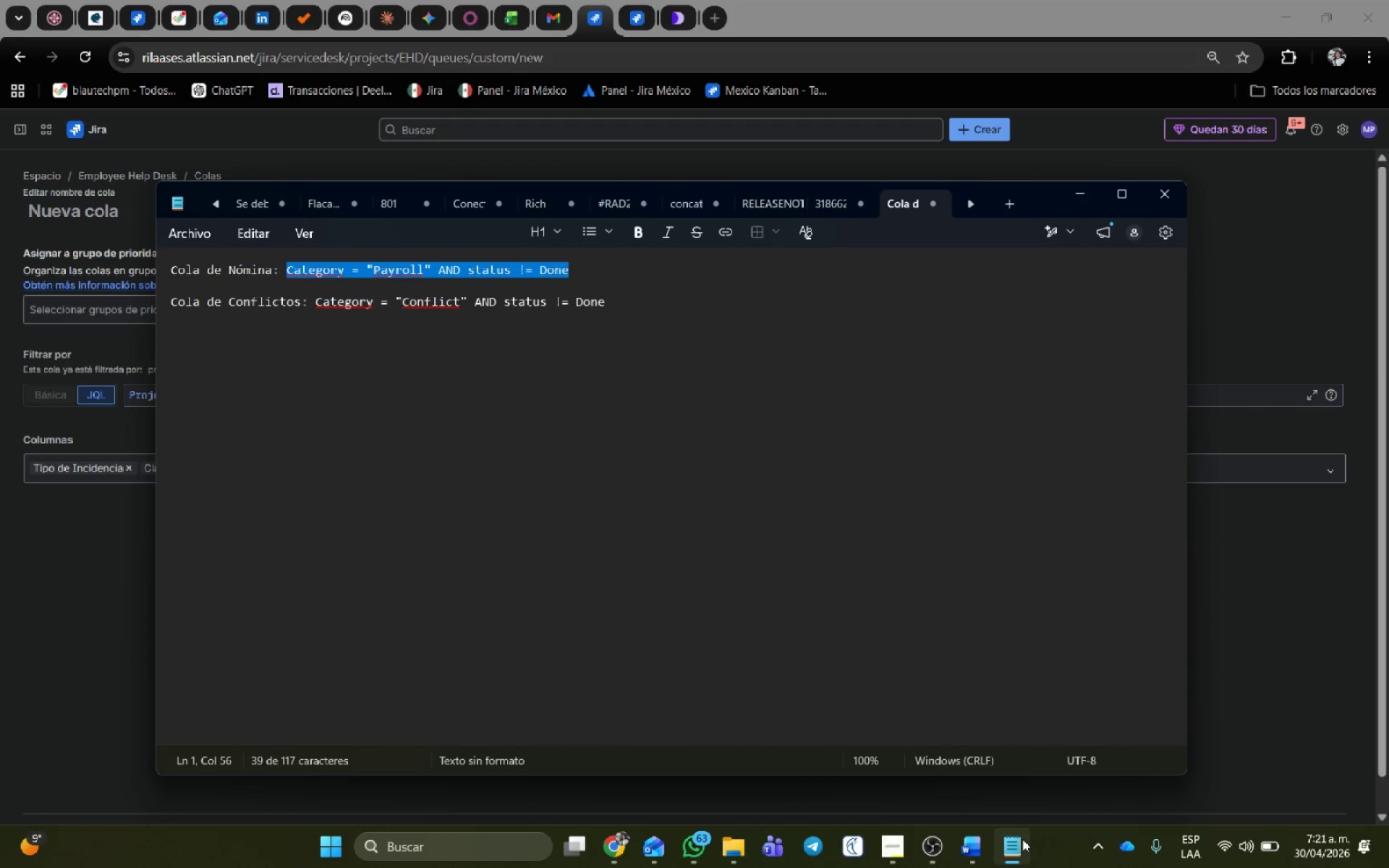 
left_click([1022, 839])
 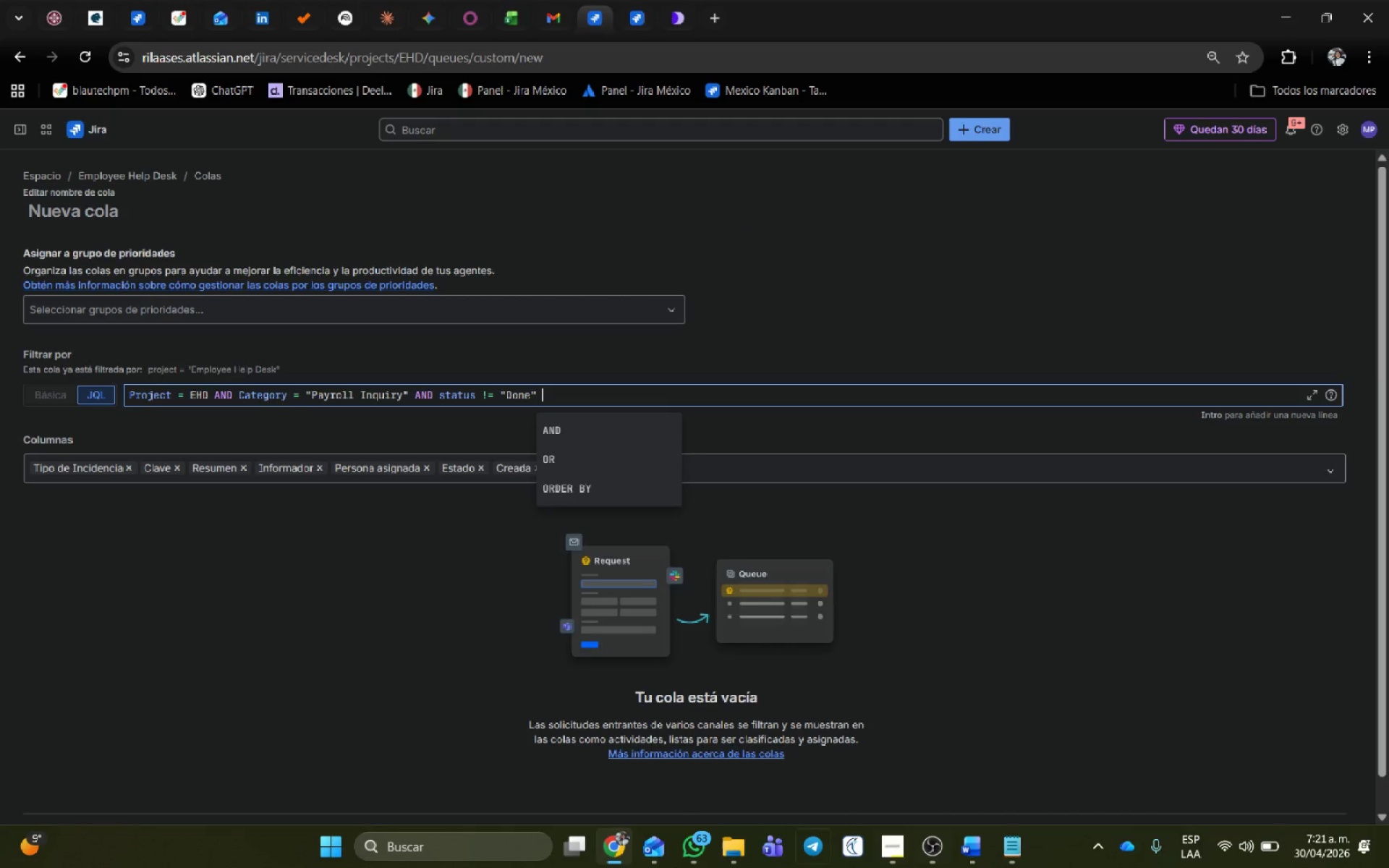 
left_click([744, 848])
 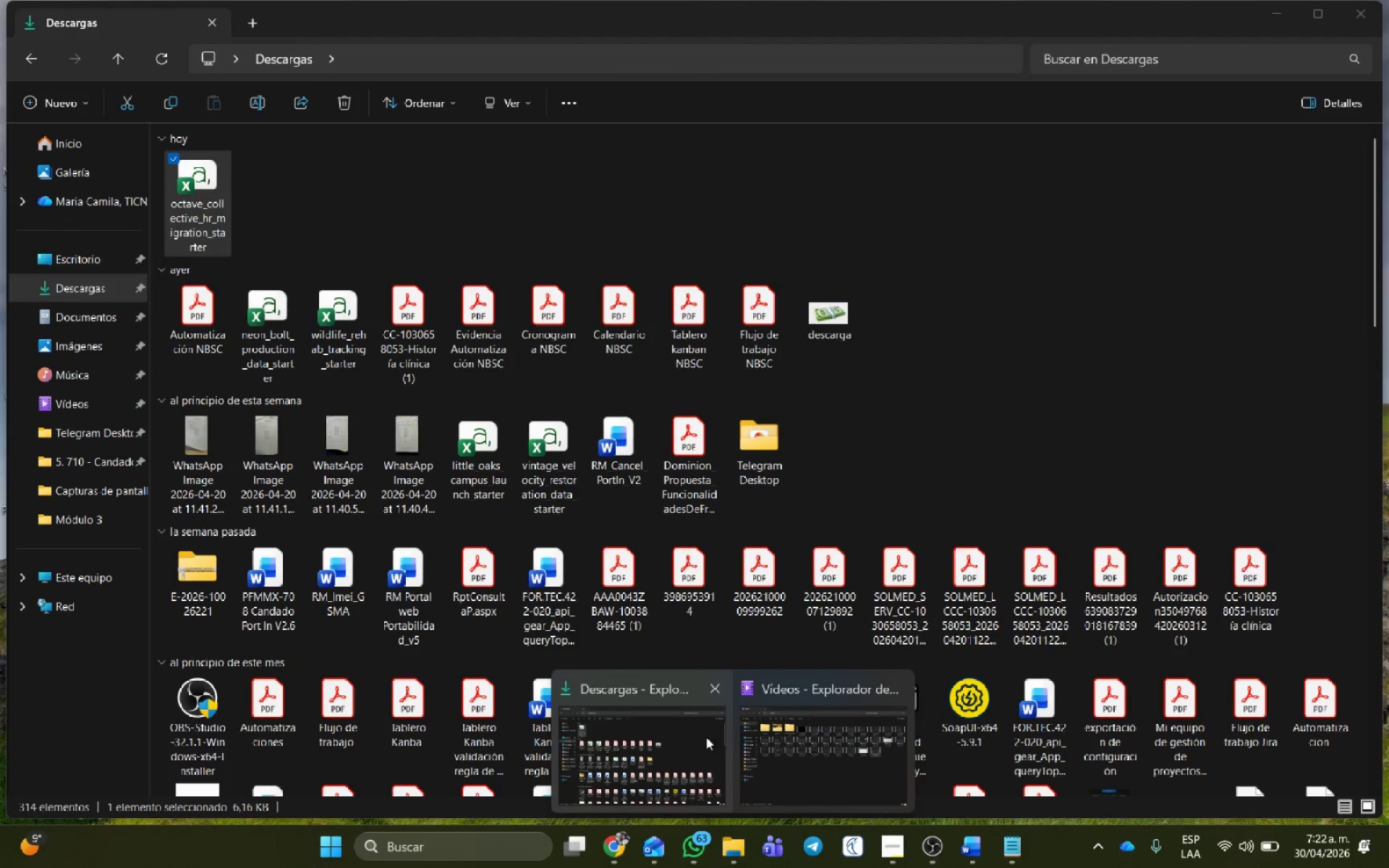 
left_click([700, 737])
 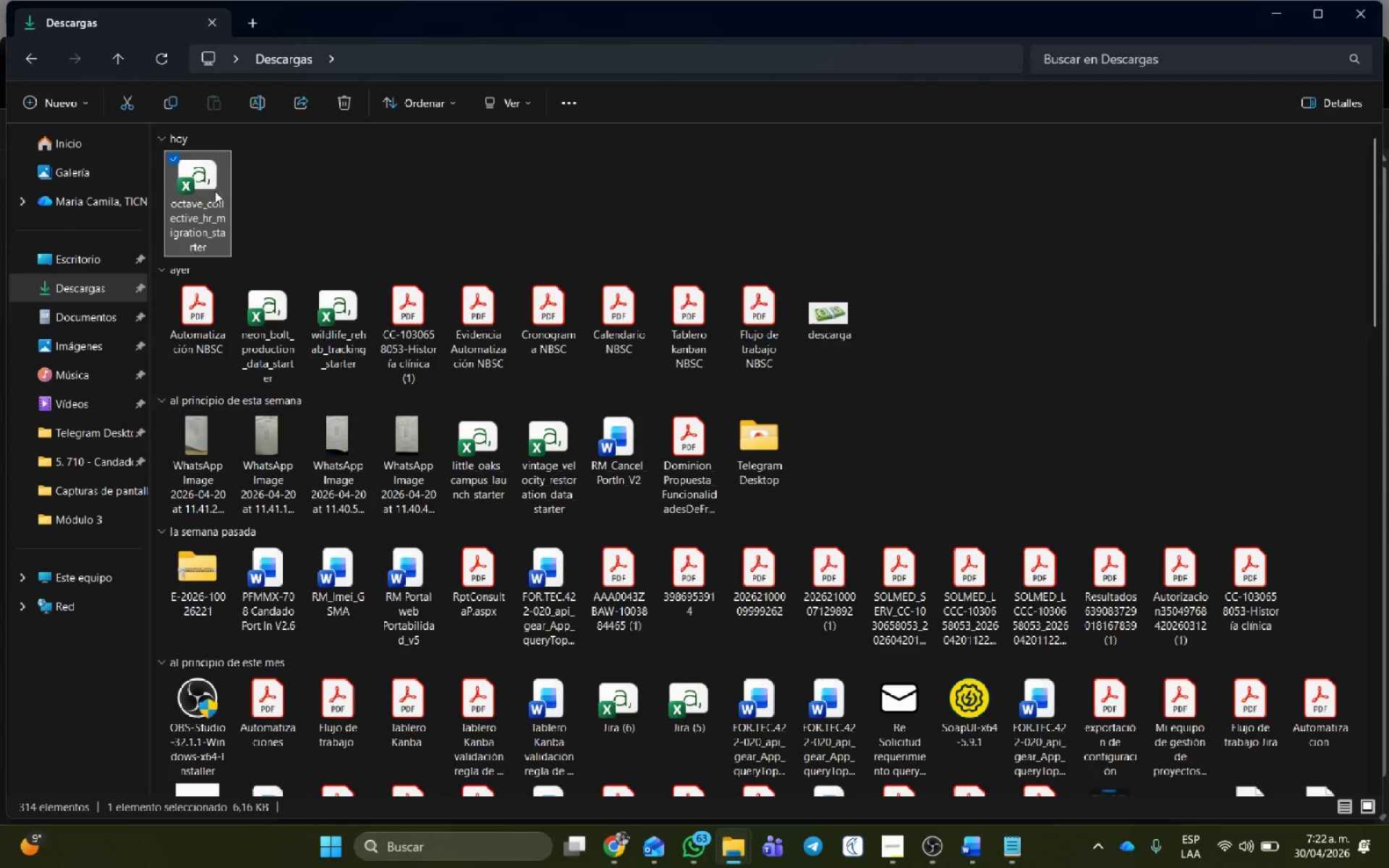 
double_click([210, 184])
 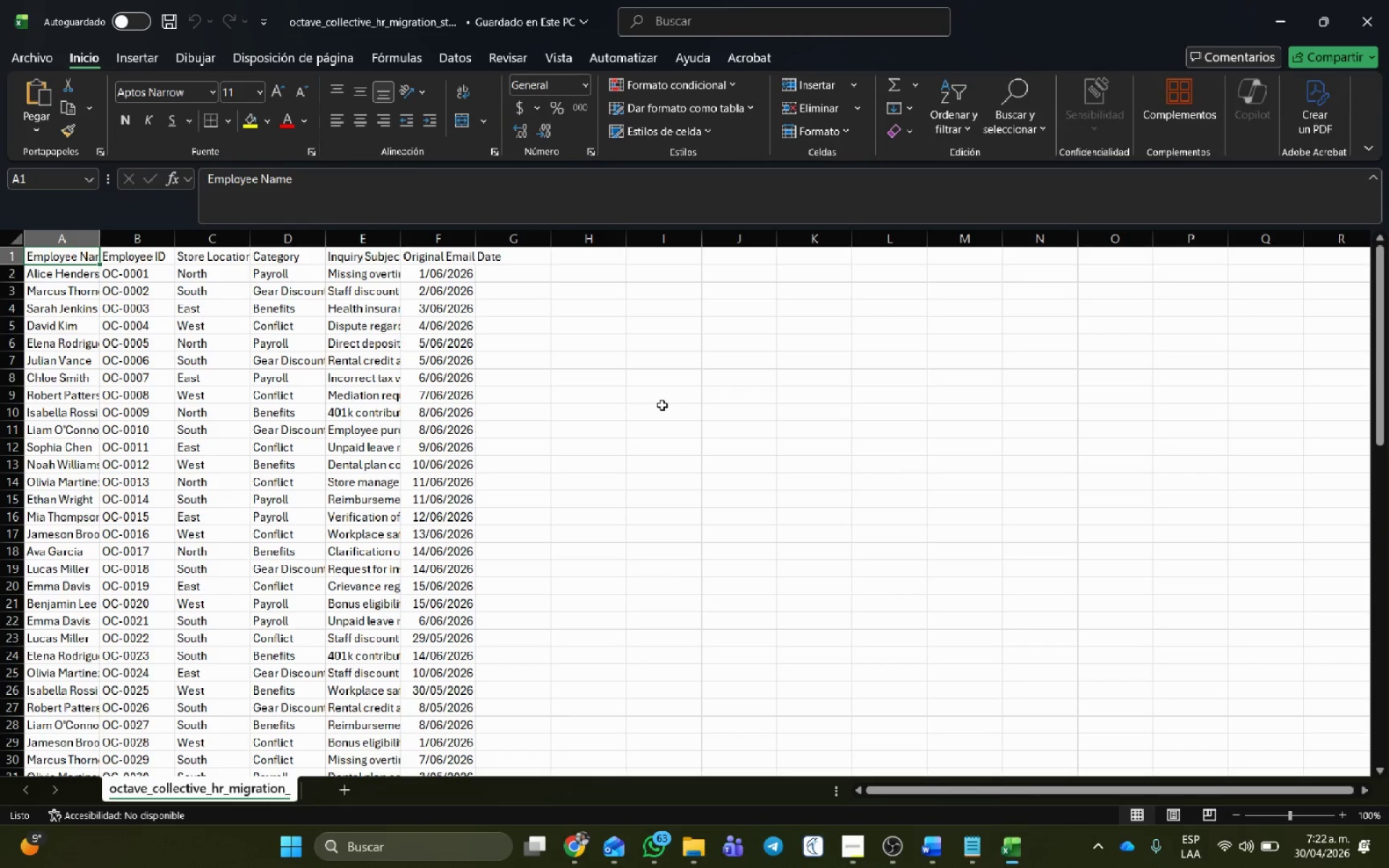 
left_click([284, 279])
 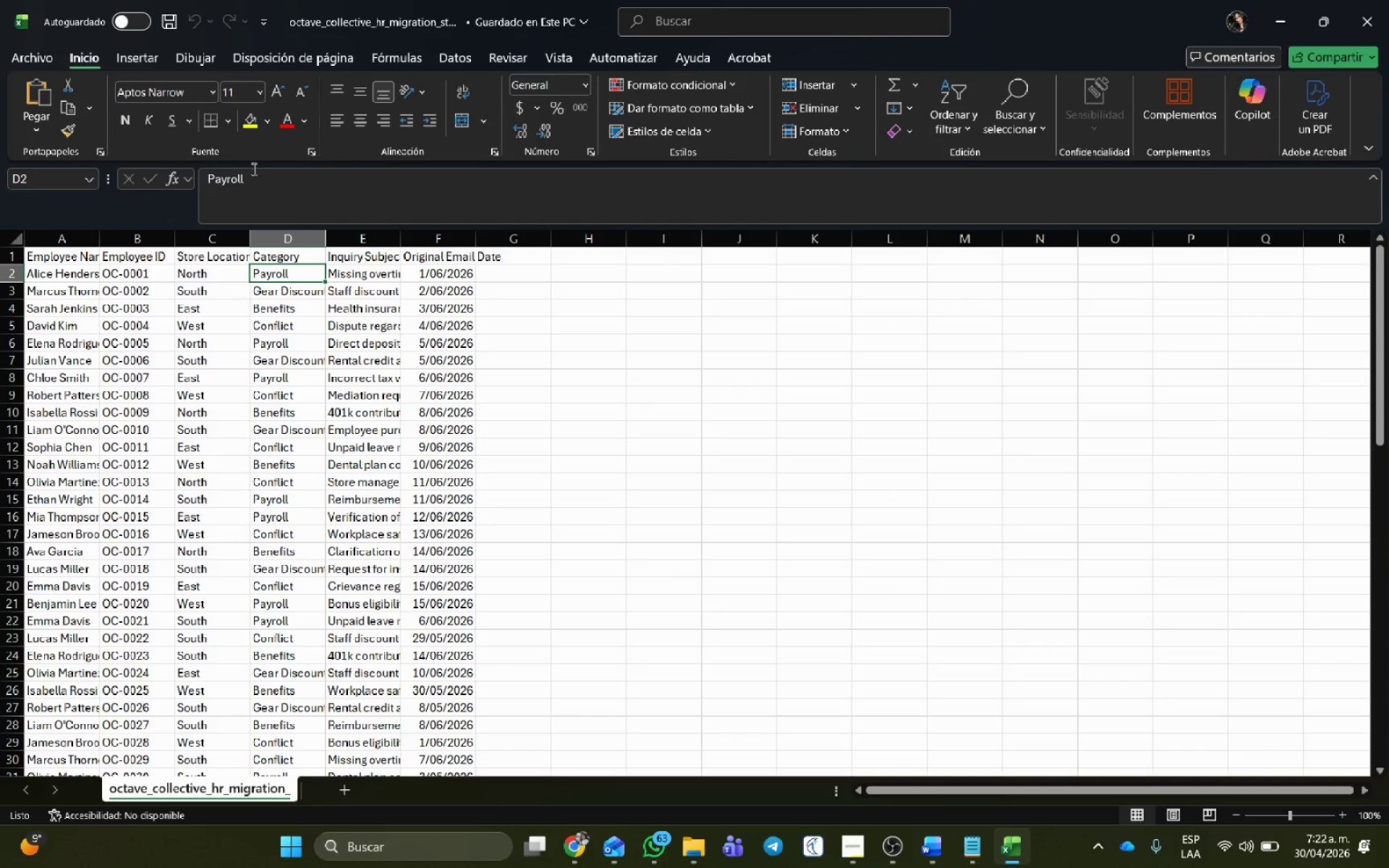 
left_click_drag(start_coordinate=[252, 169], to_coordinate=[113, 163])
 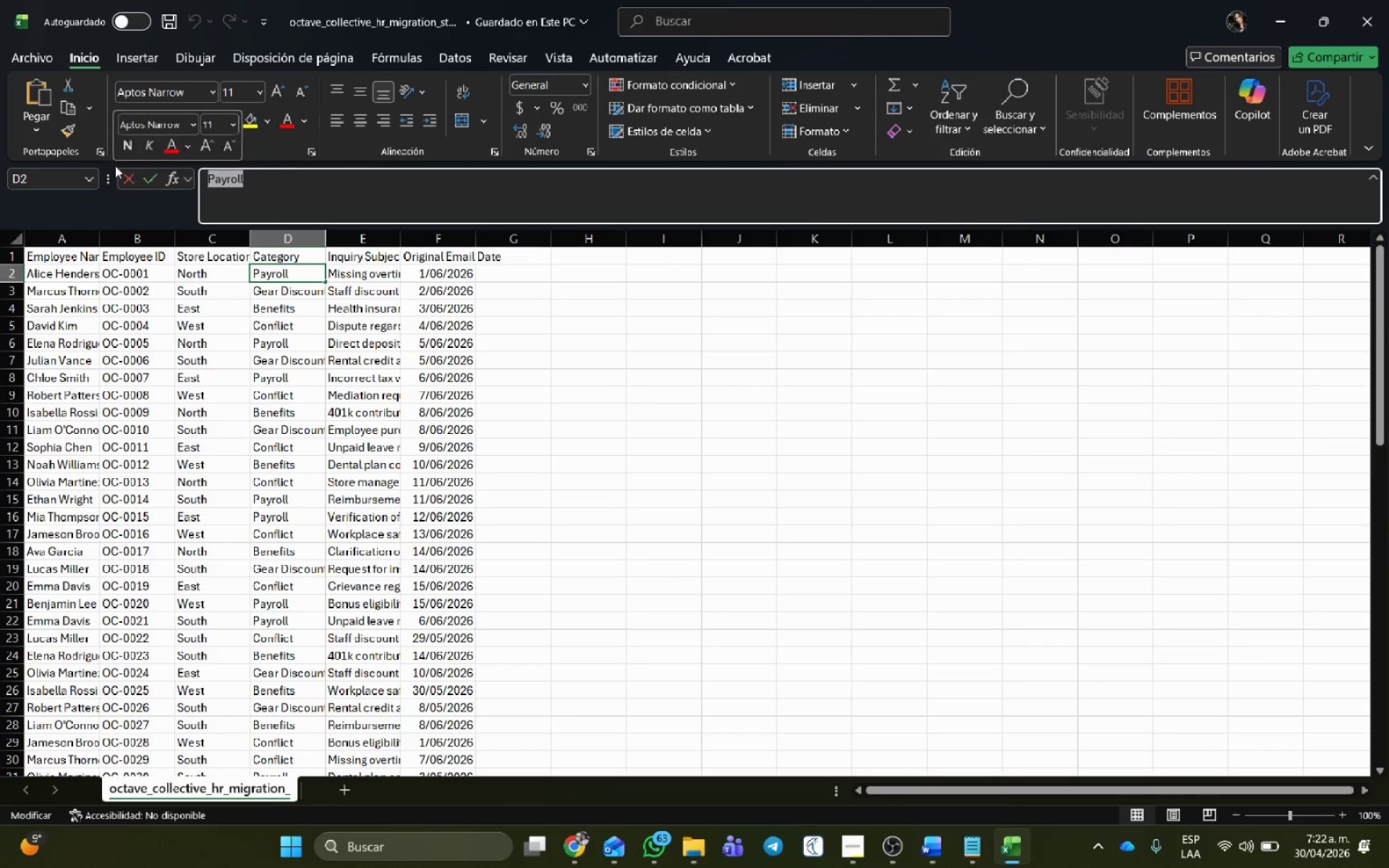 
key(Control+C)
 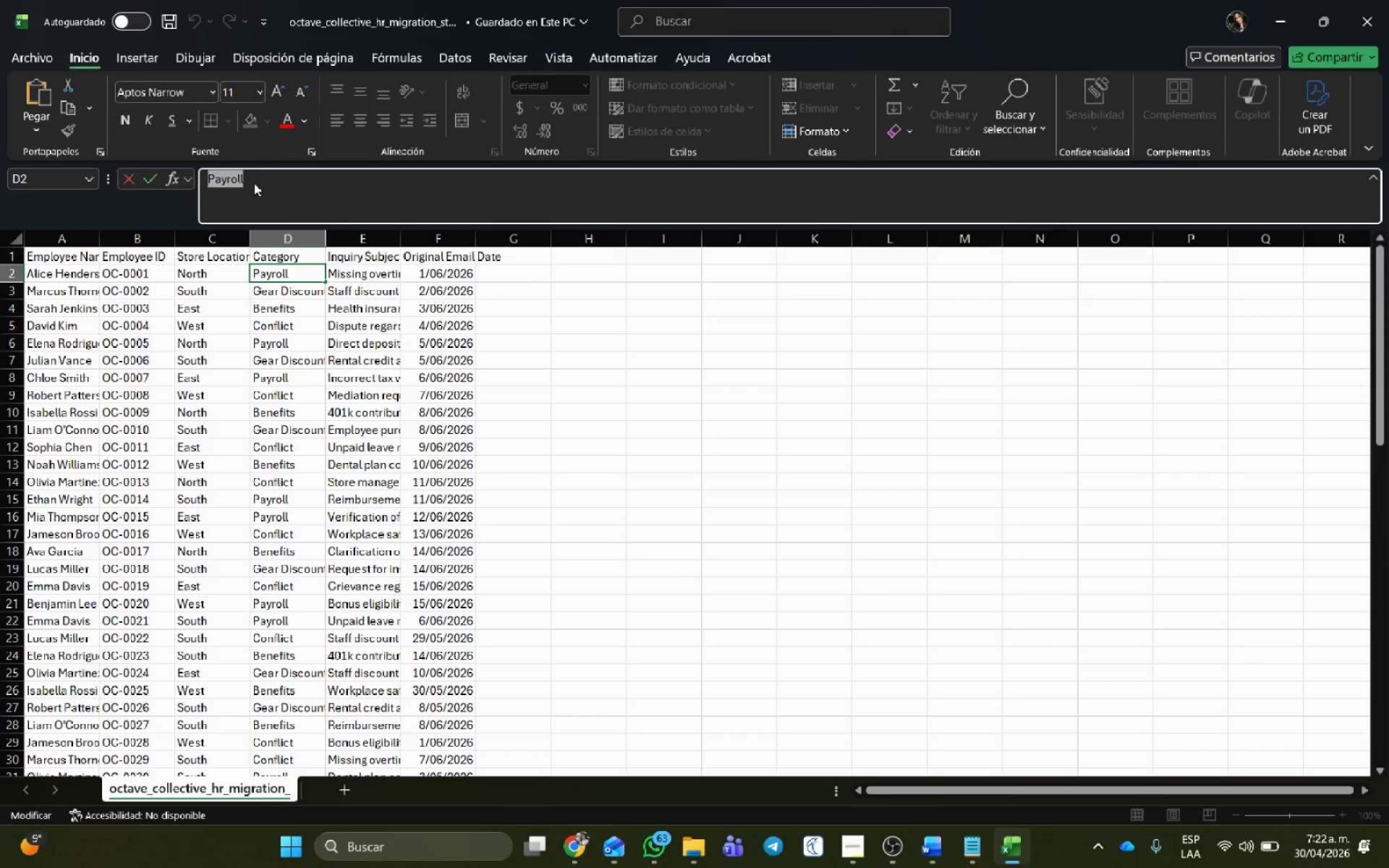 
key(Alt+AltLeft)
 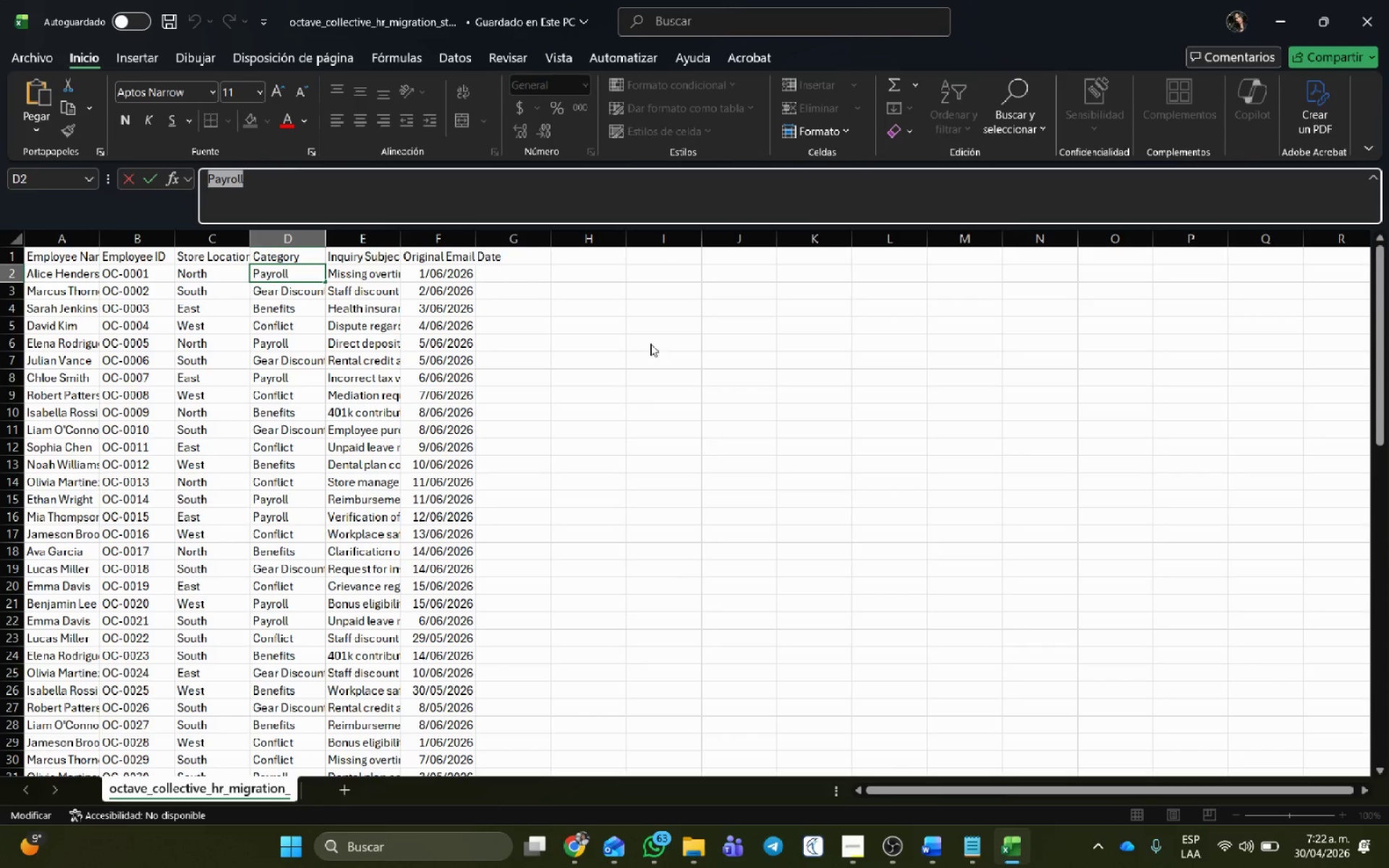 
key(Alt+Tab)
 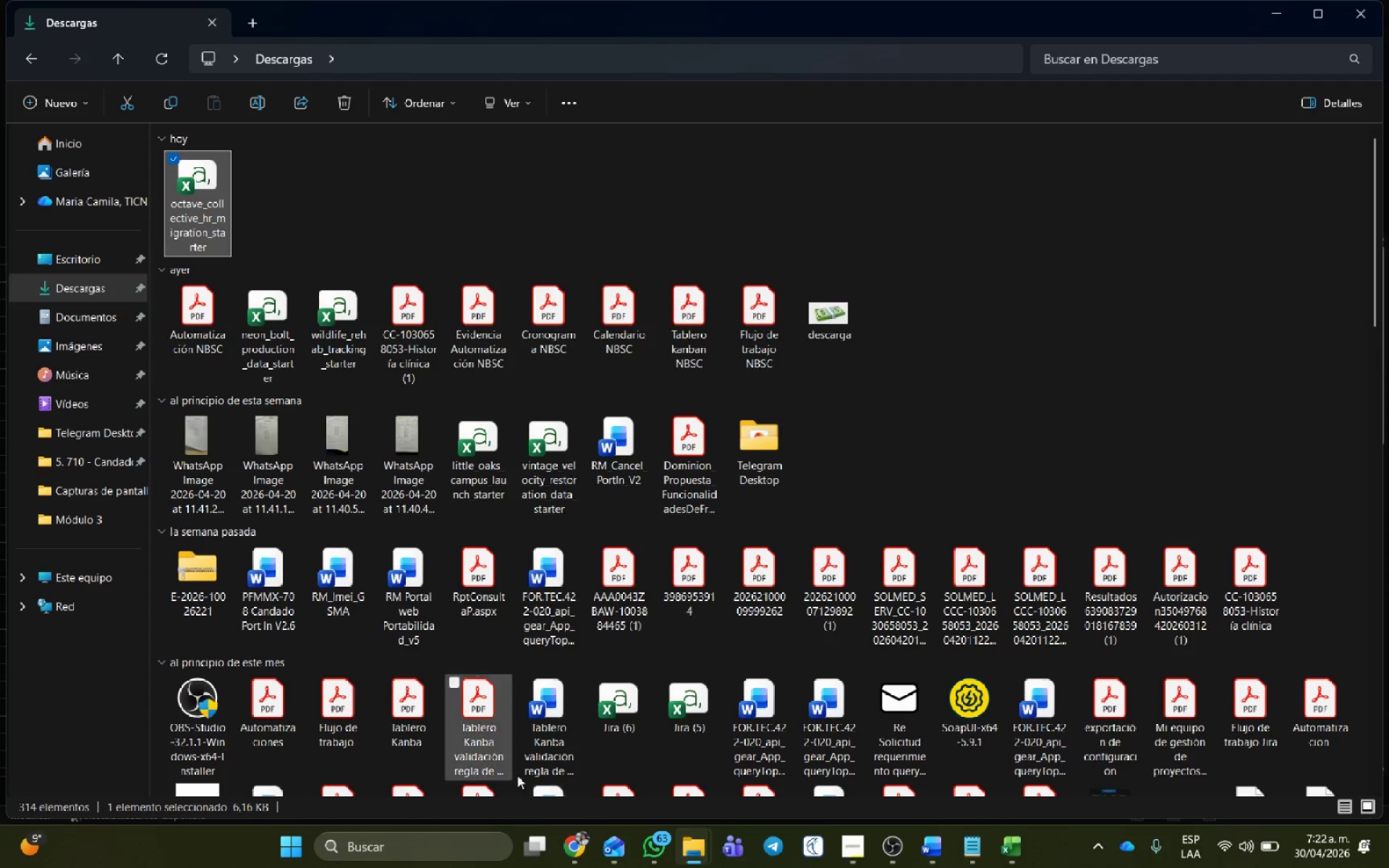 
left_click([574, 853])
 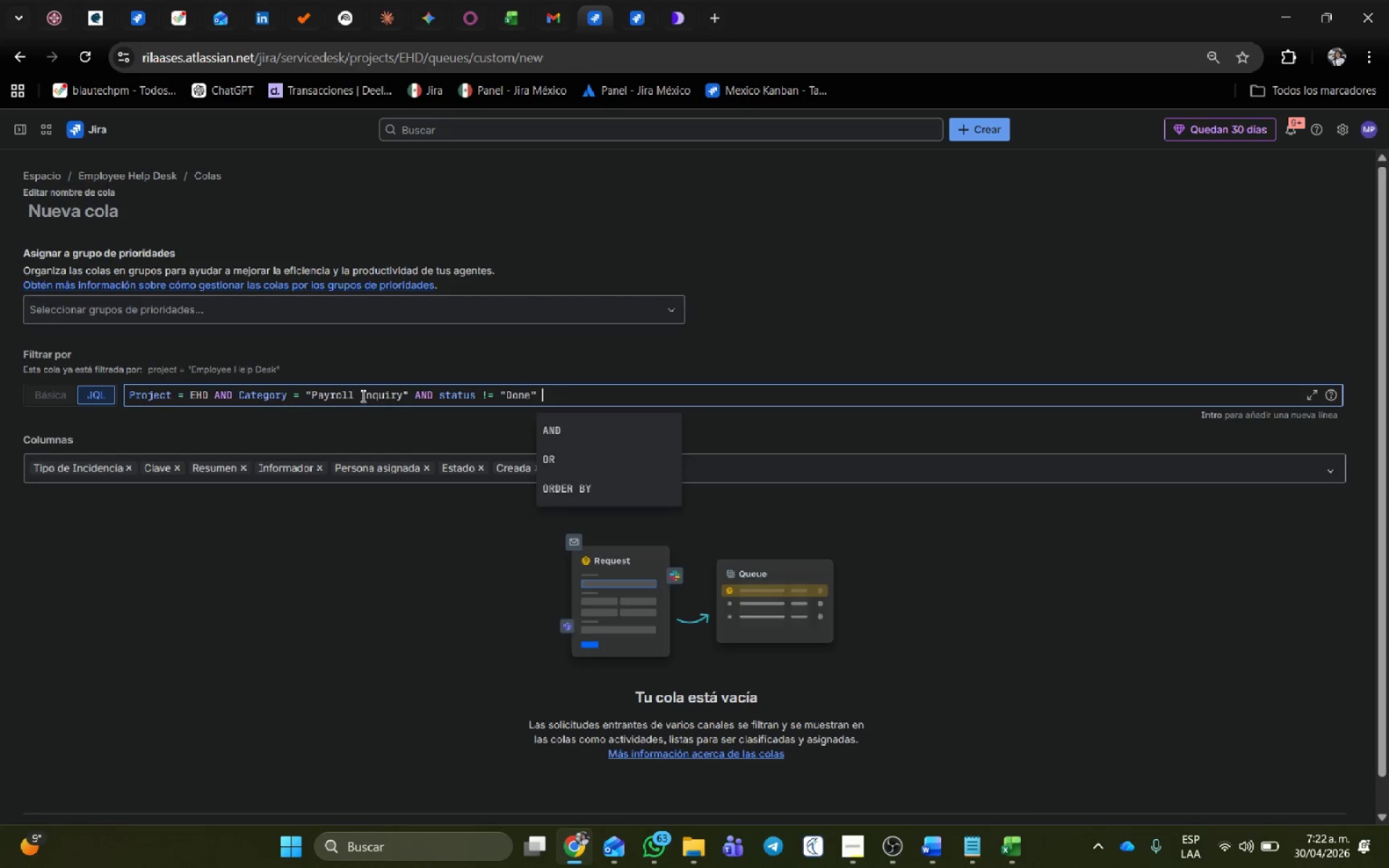 
double_click([383, 392])
 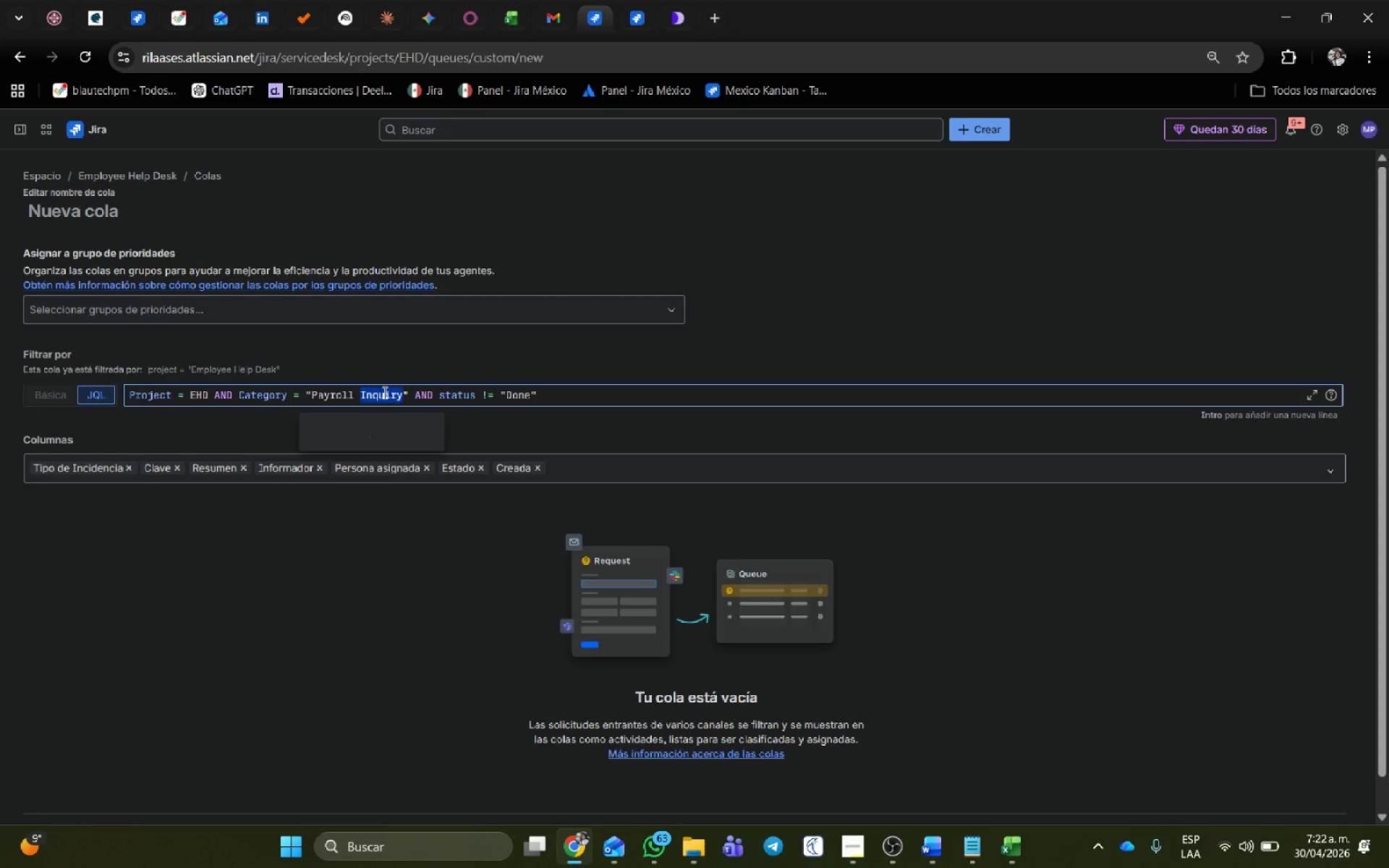 
triple_click([383, 392])
 